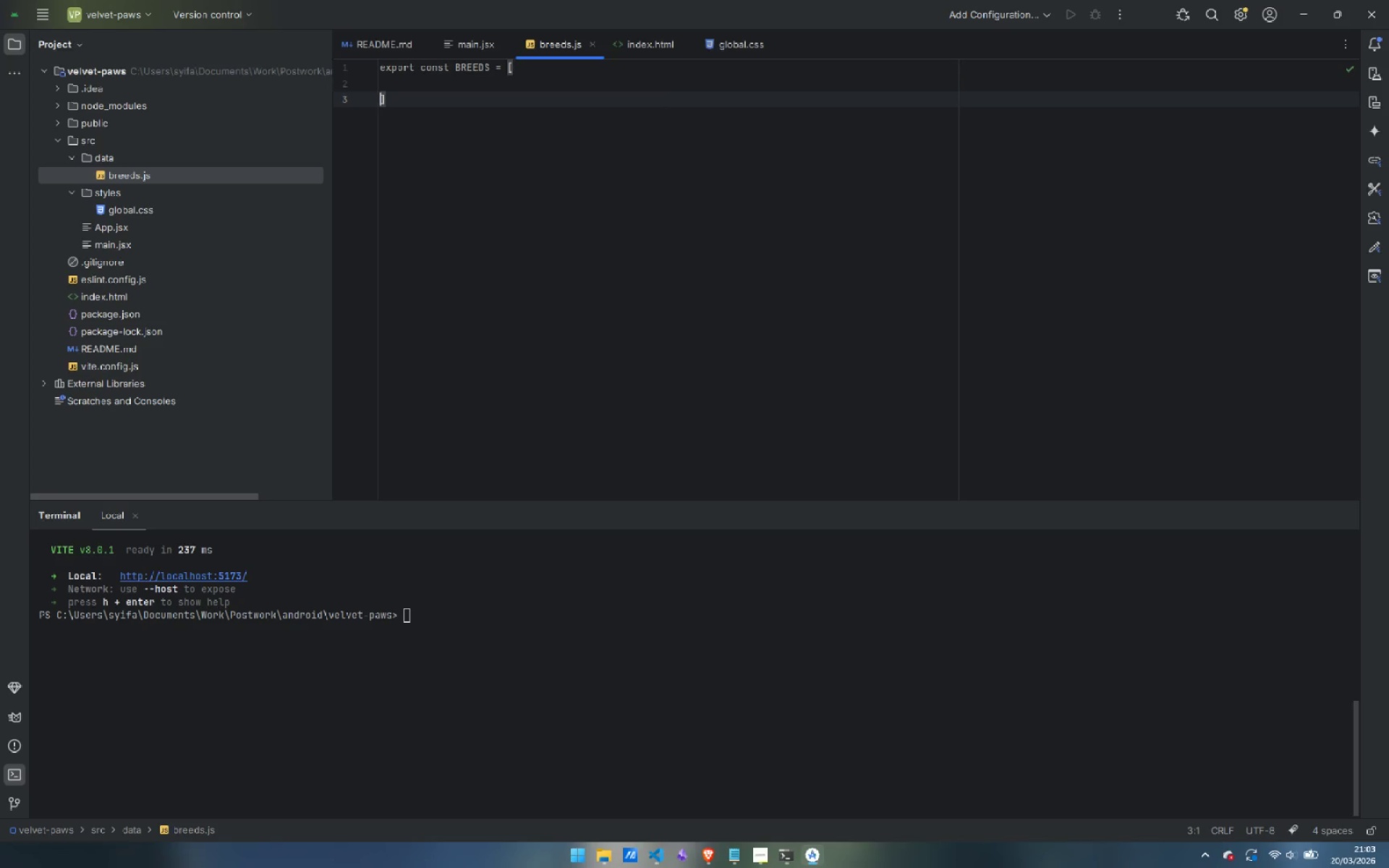 
key(ArrowUp)
 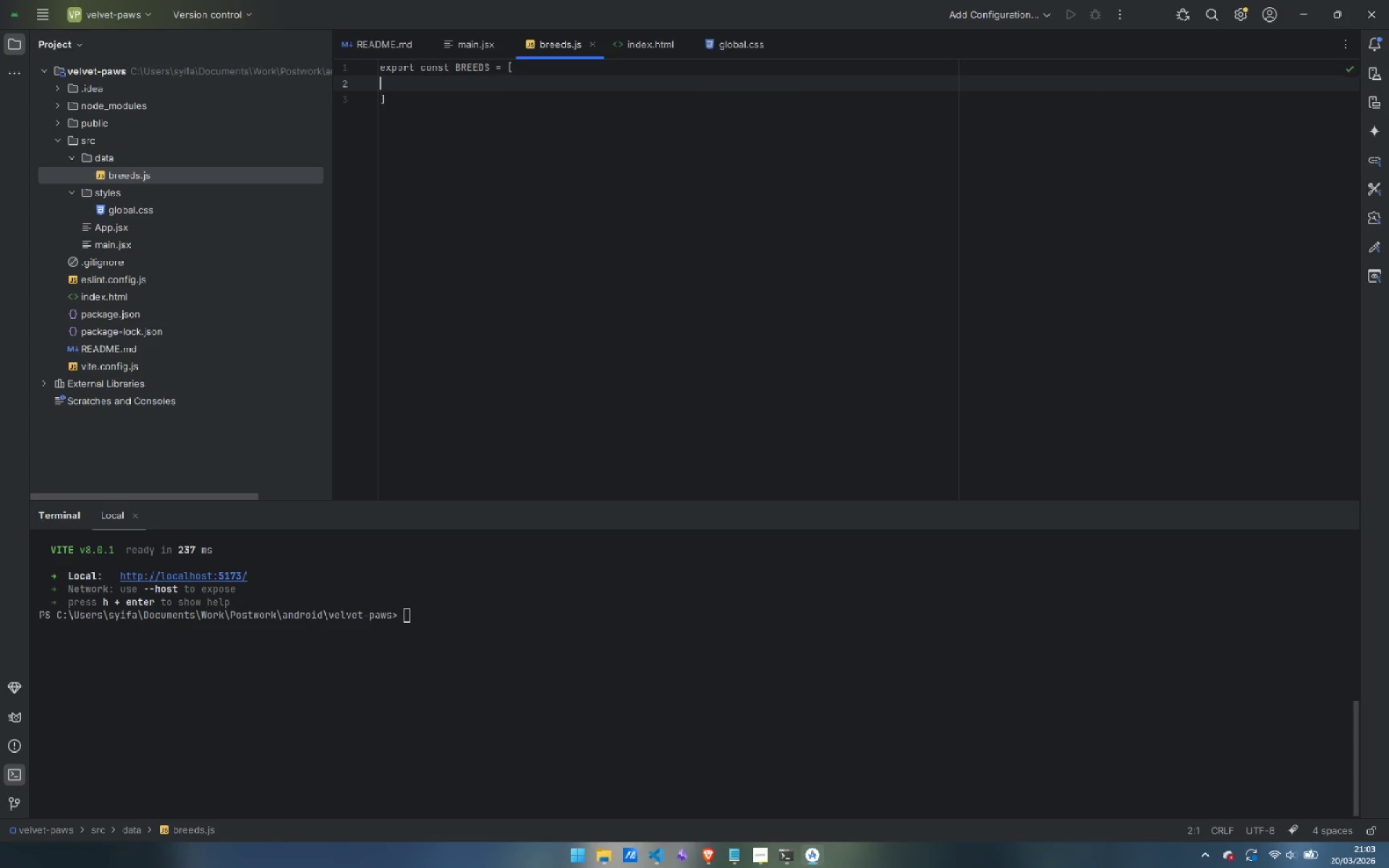 
key(Tab)
 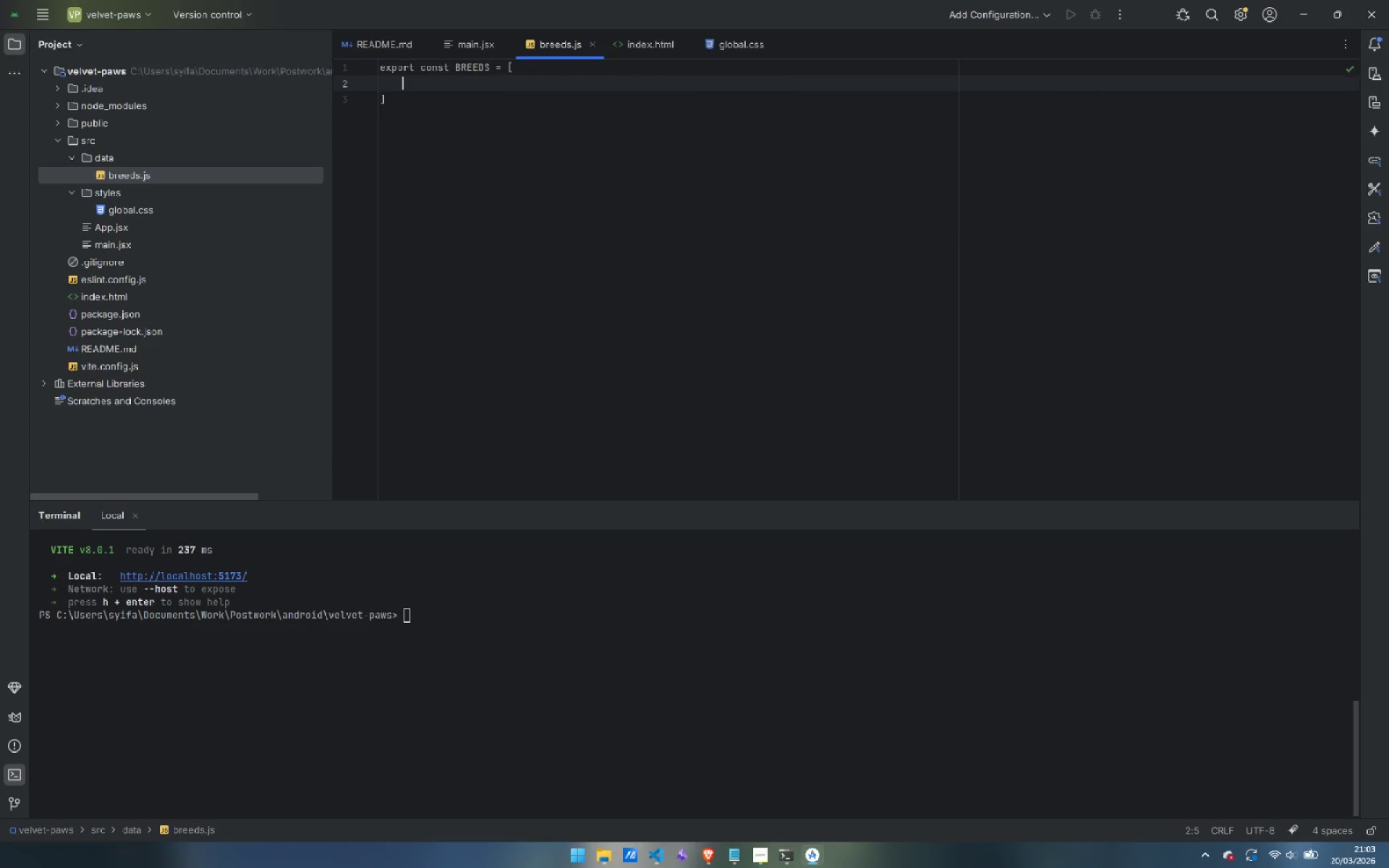 
key(Shift+BracketLeft)
 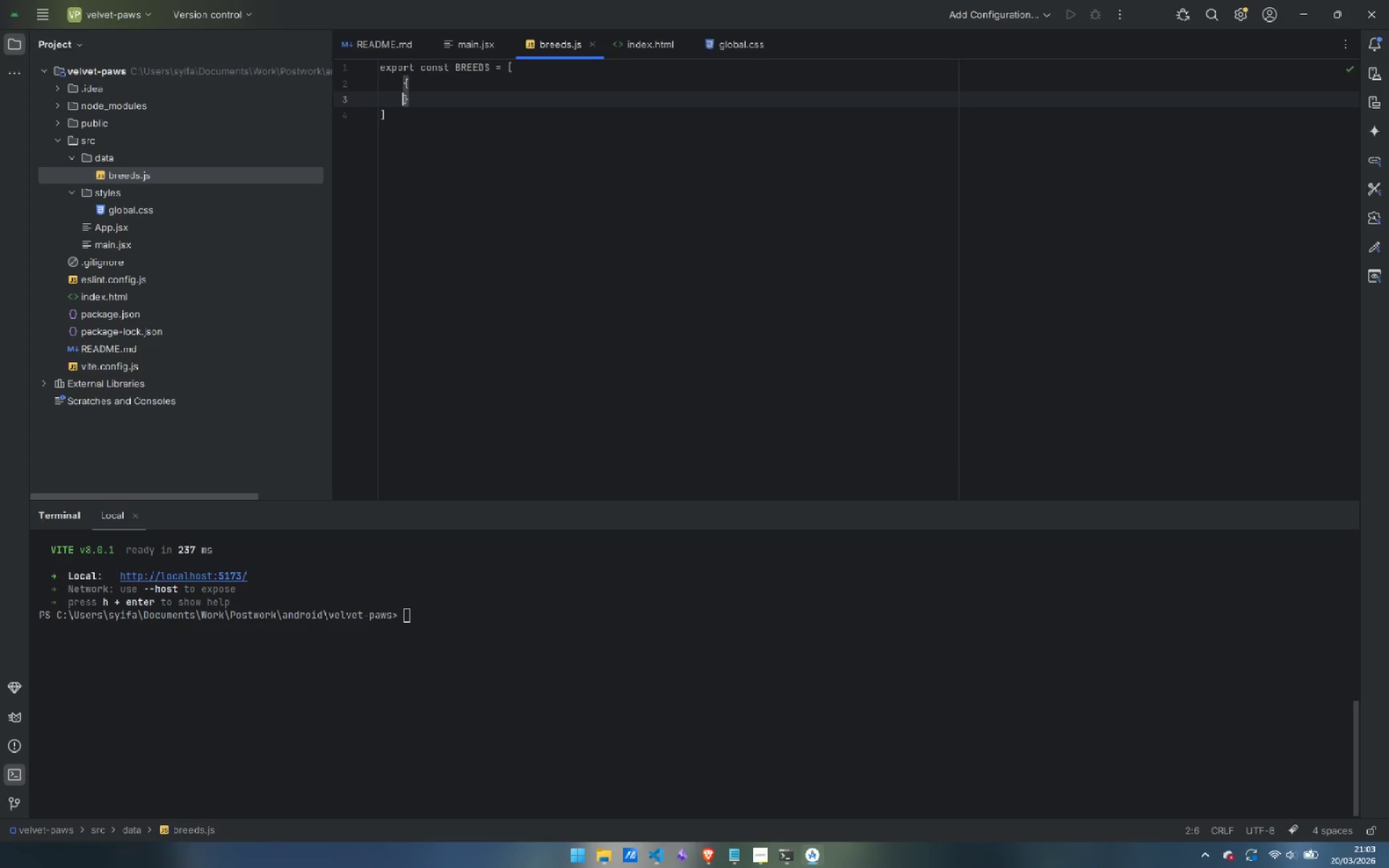 
key(Enter)
 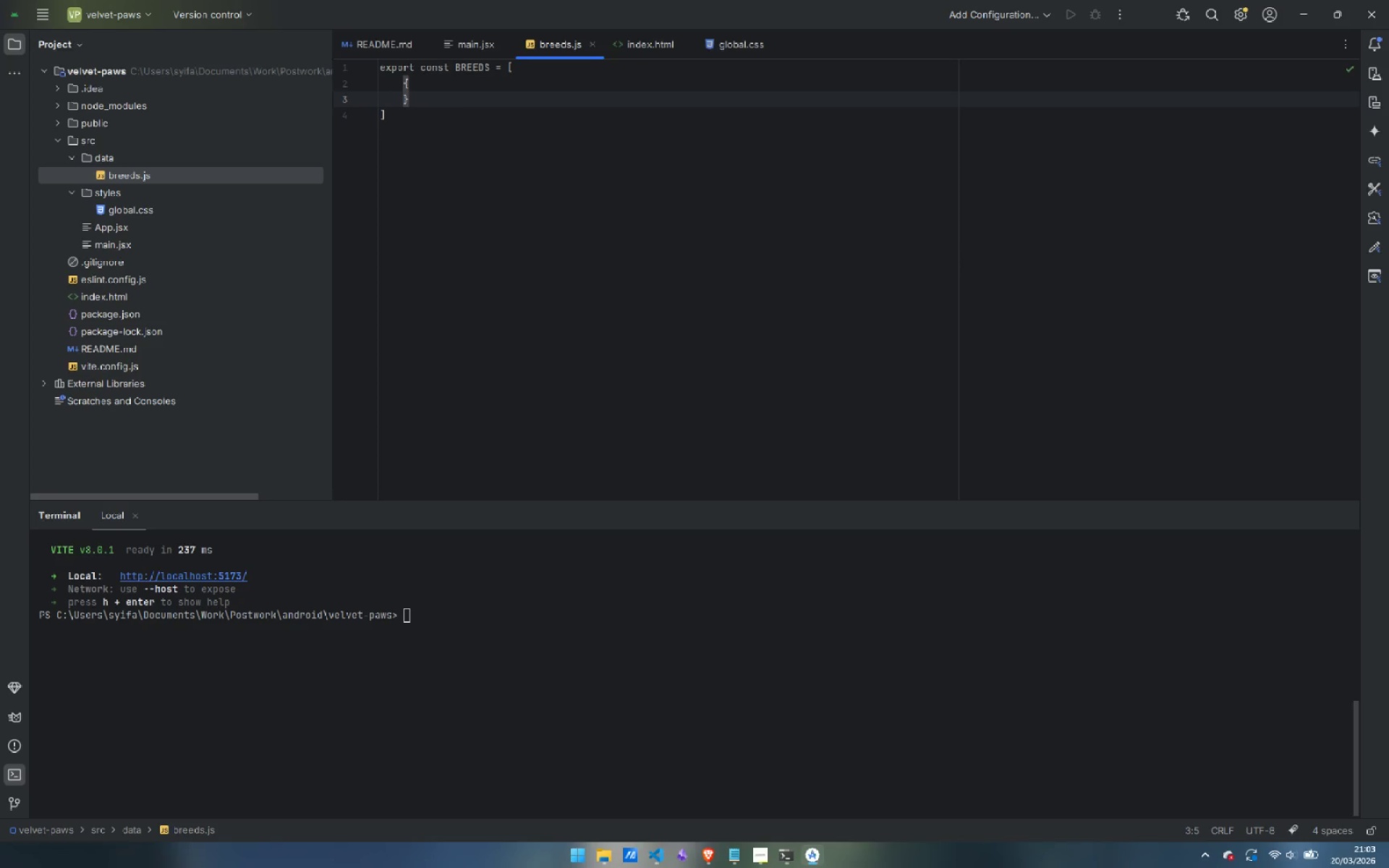 
key(Enter)
 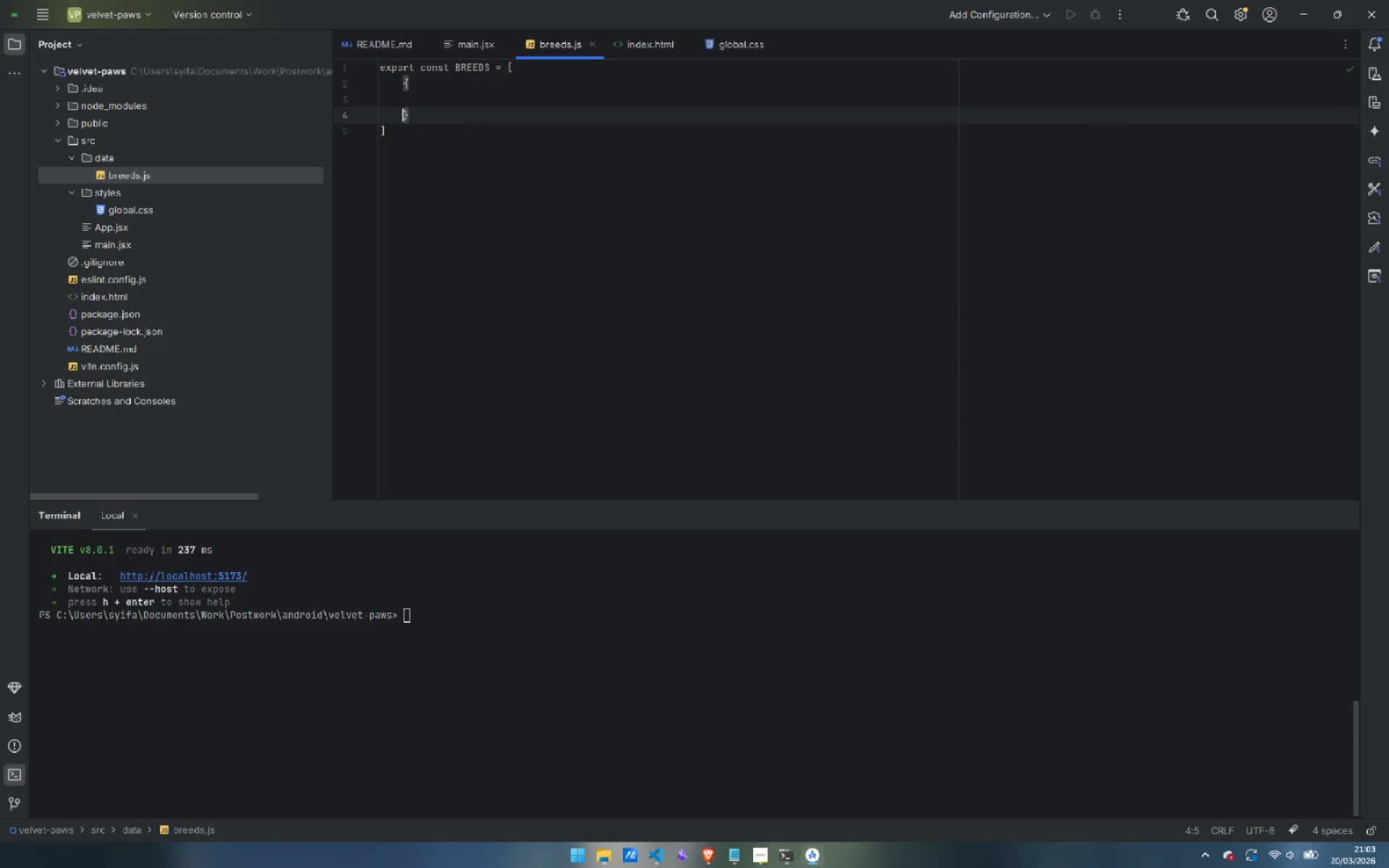 
key(ArrowUp)
 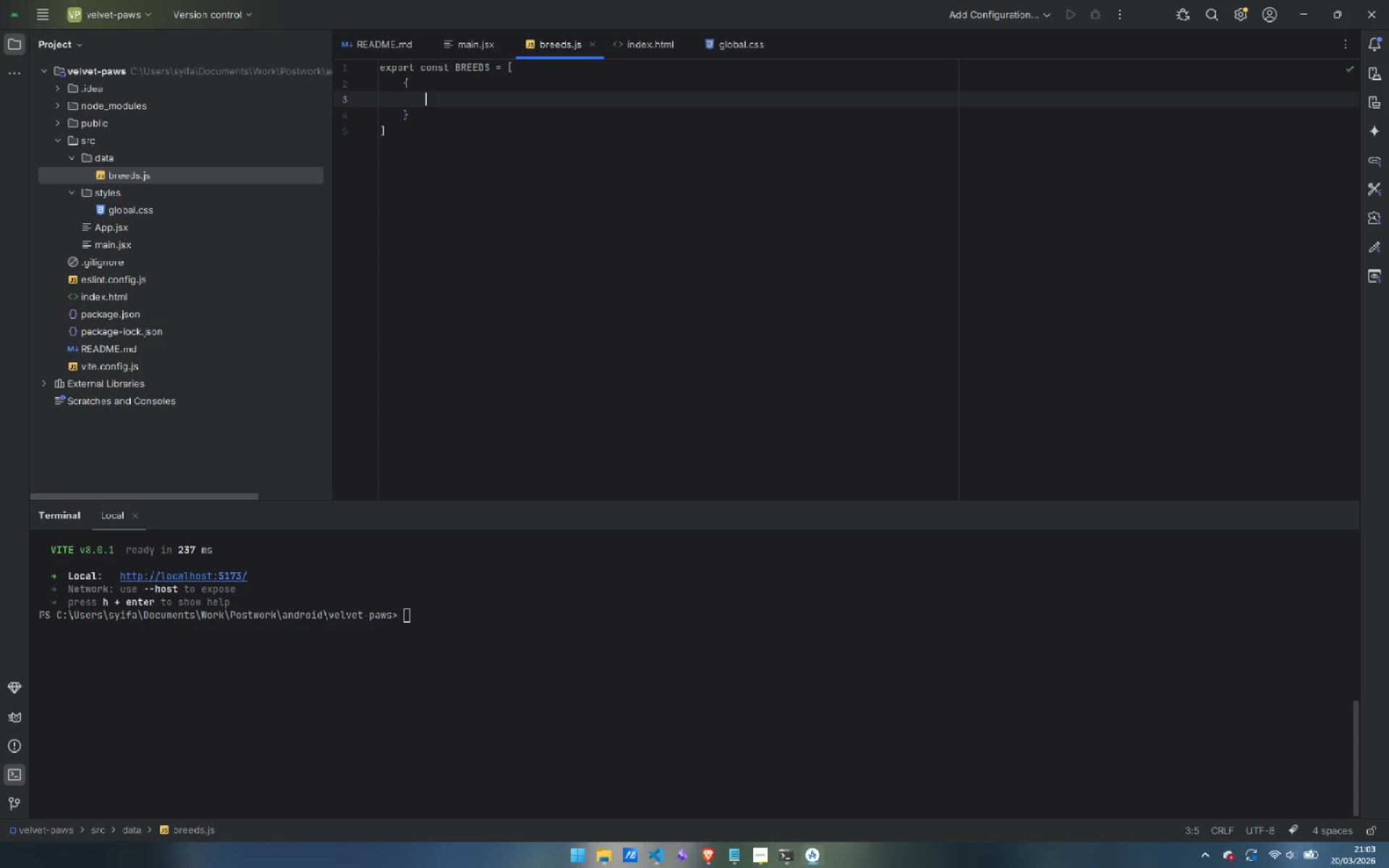 
key(Tab)
type(id: 'poodle)
 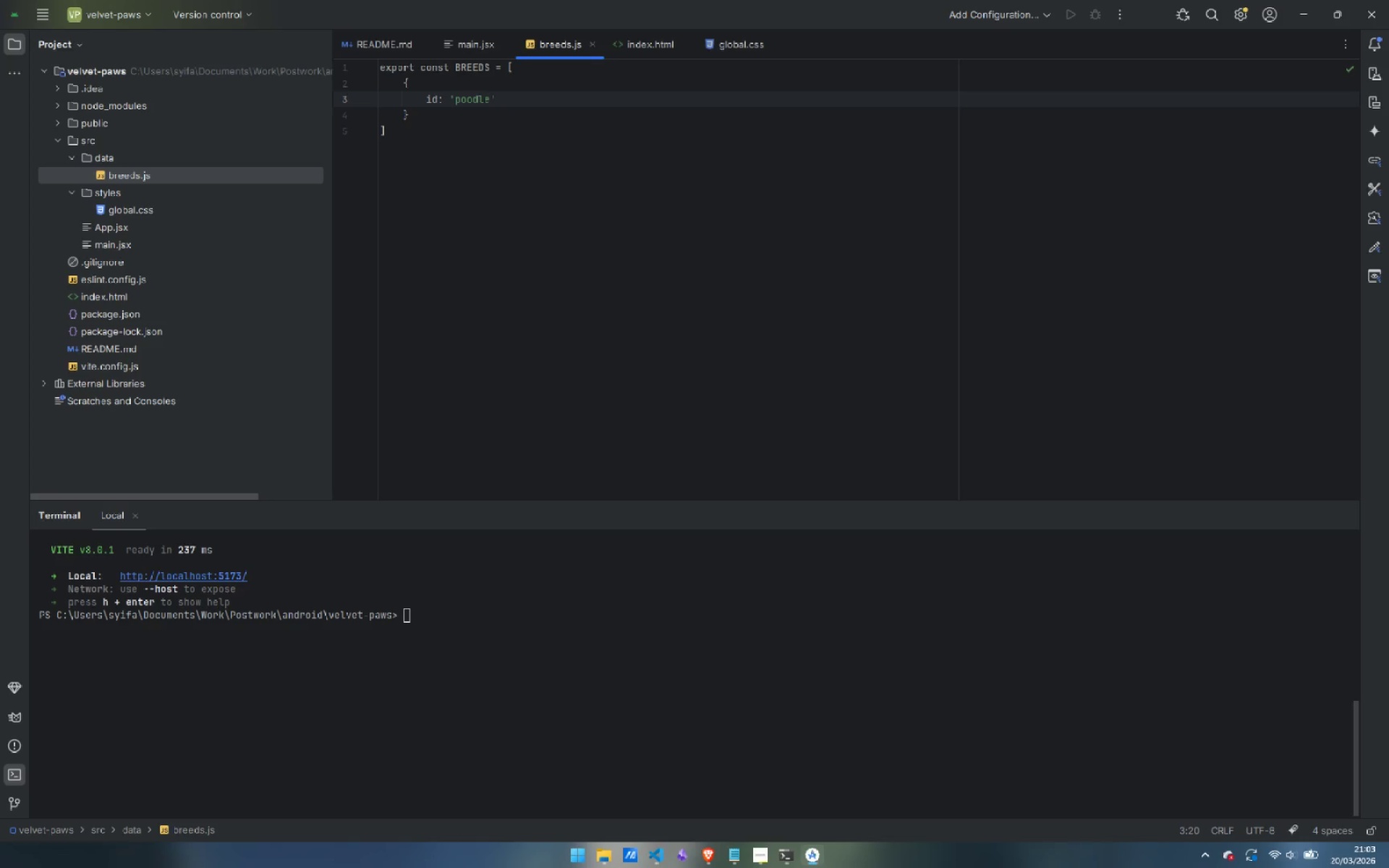 
key(ArrowRight)
 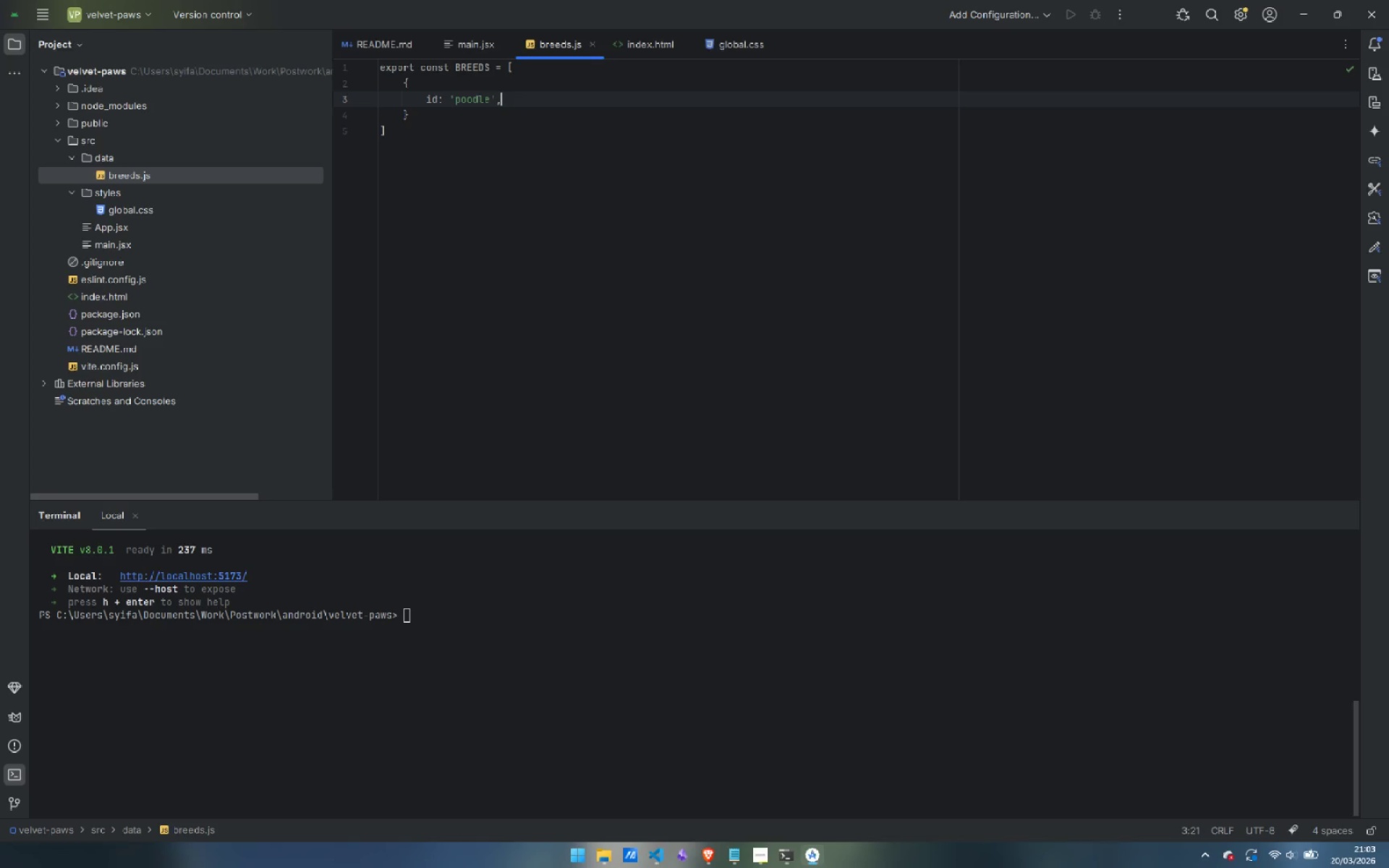 
key(Comma)
 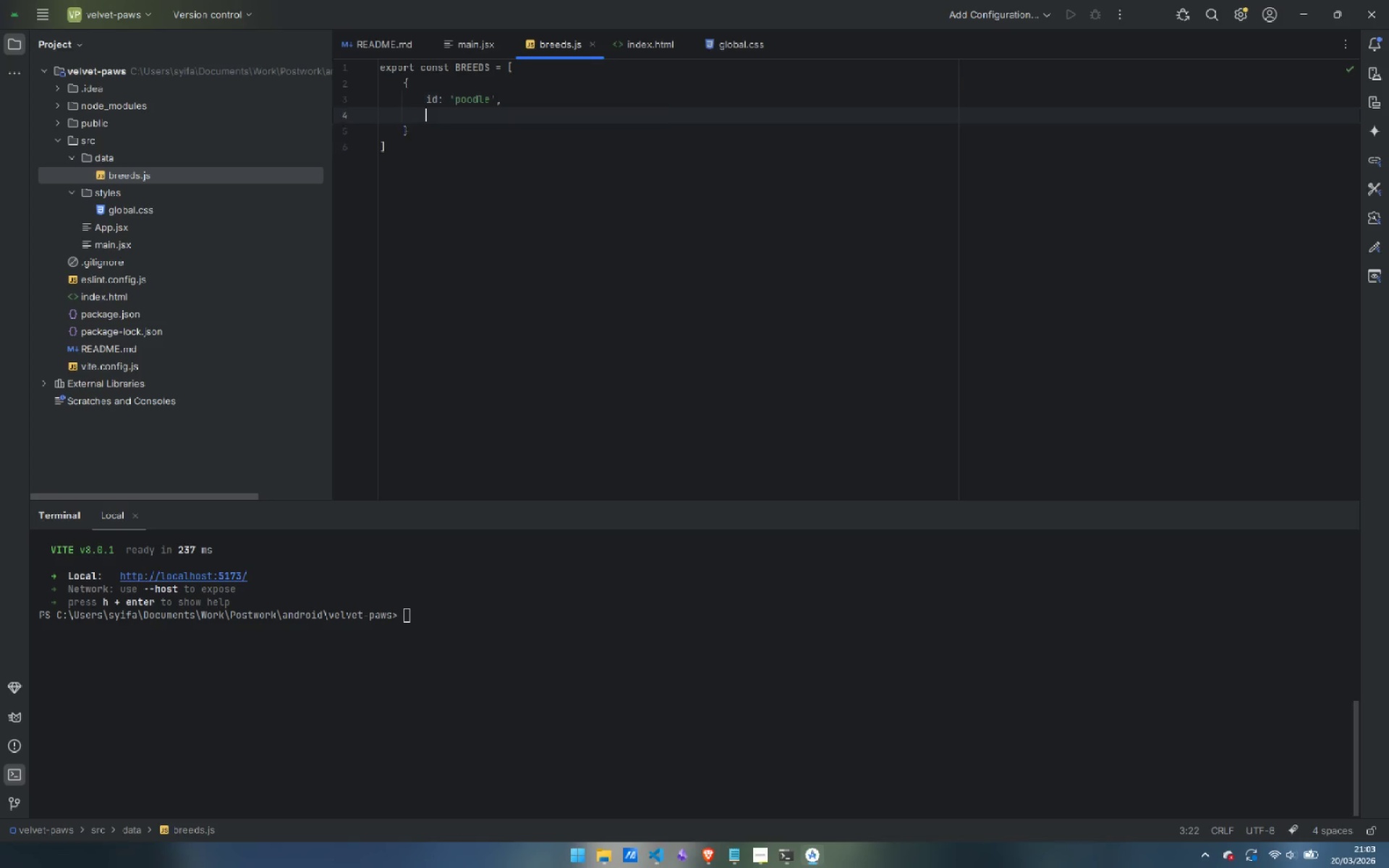 
key(Enter)
 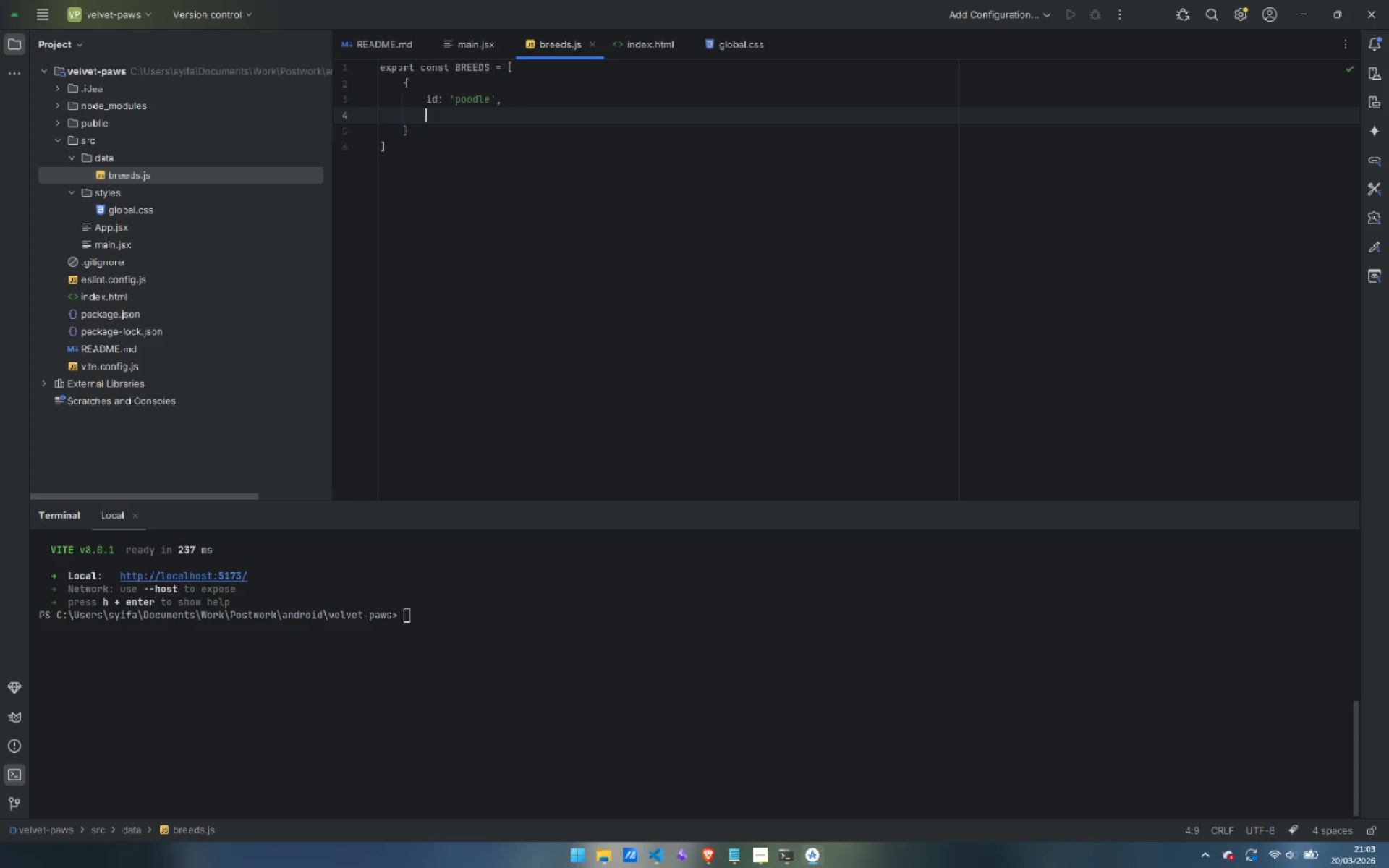 
type(name: 'Poodle)
 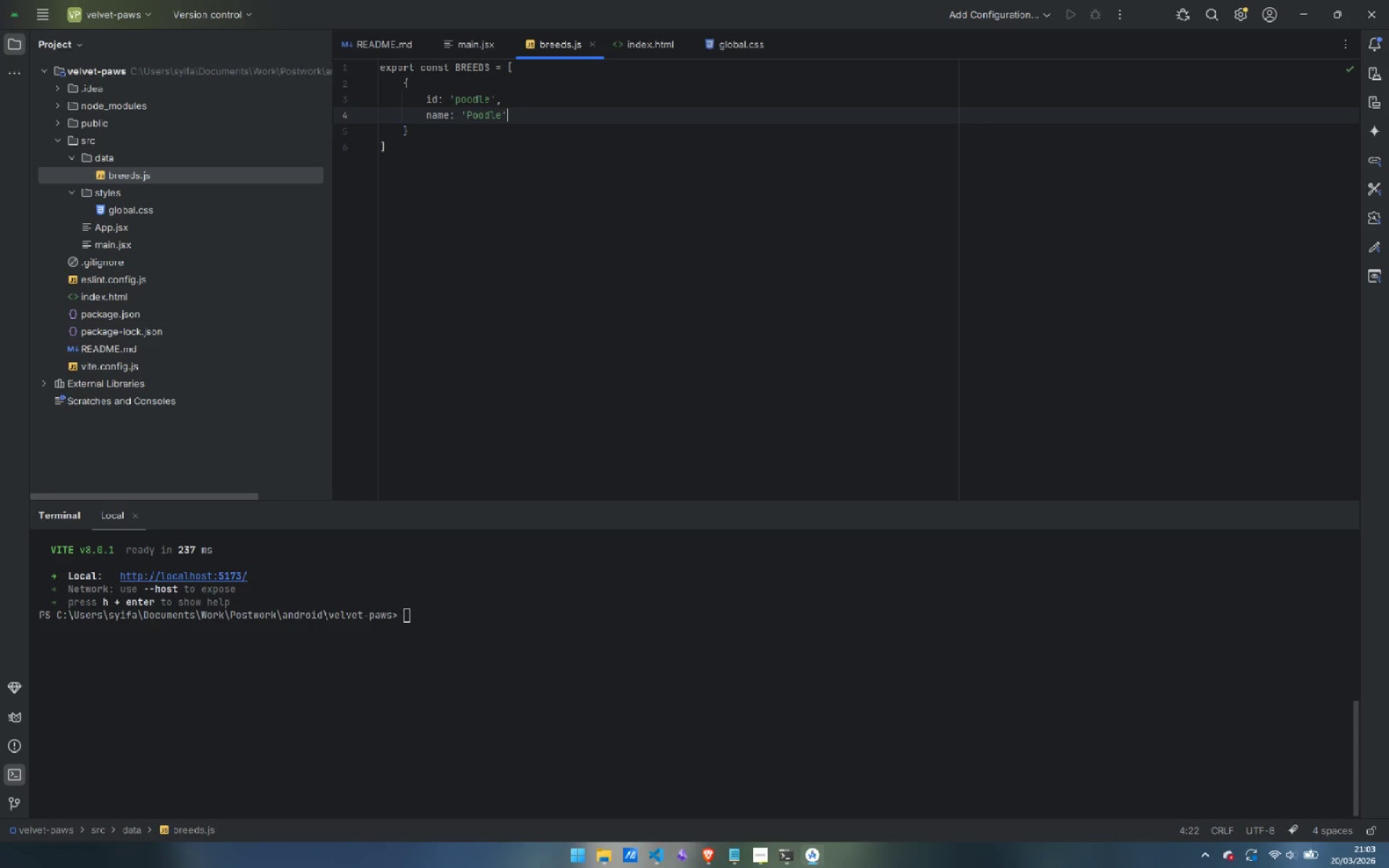 
 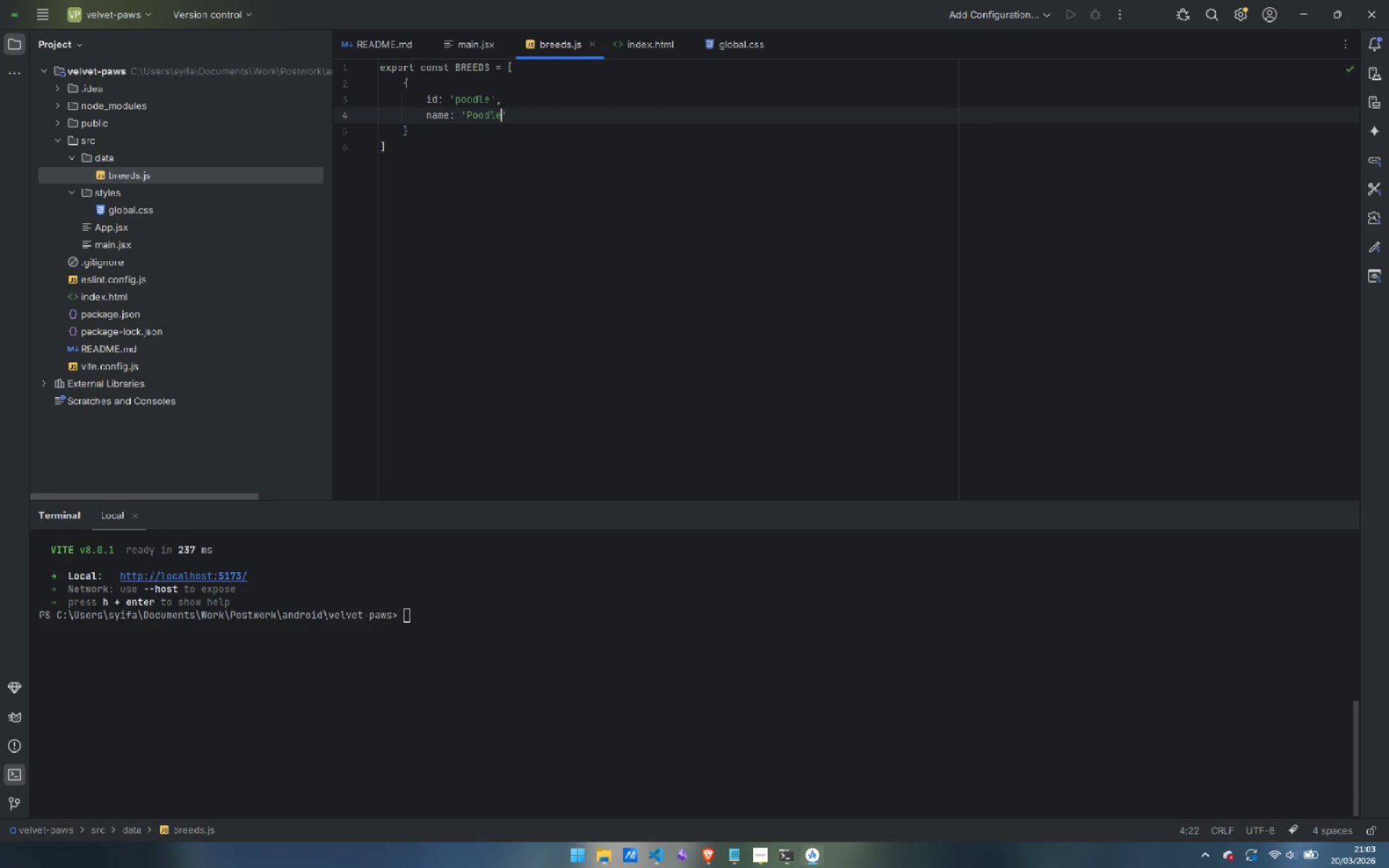 
key(ArrowRight)
 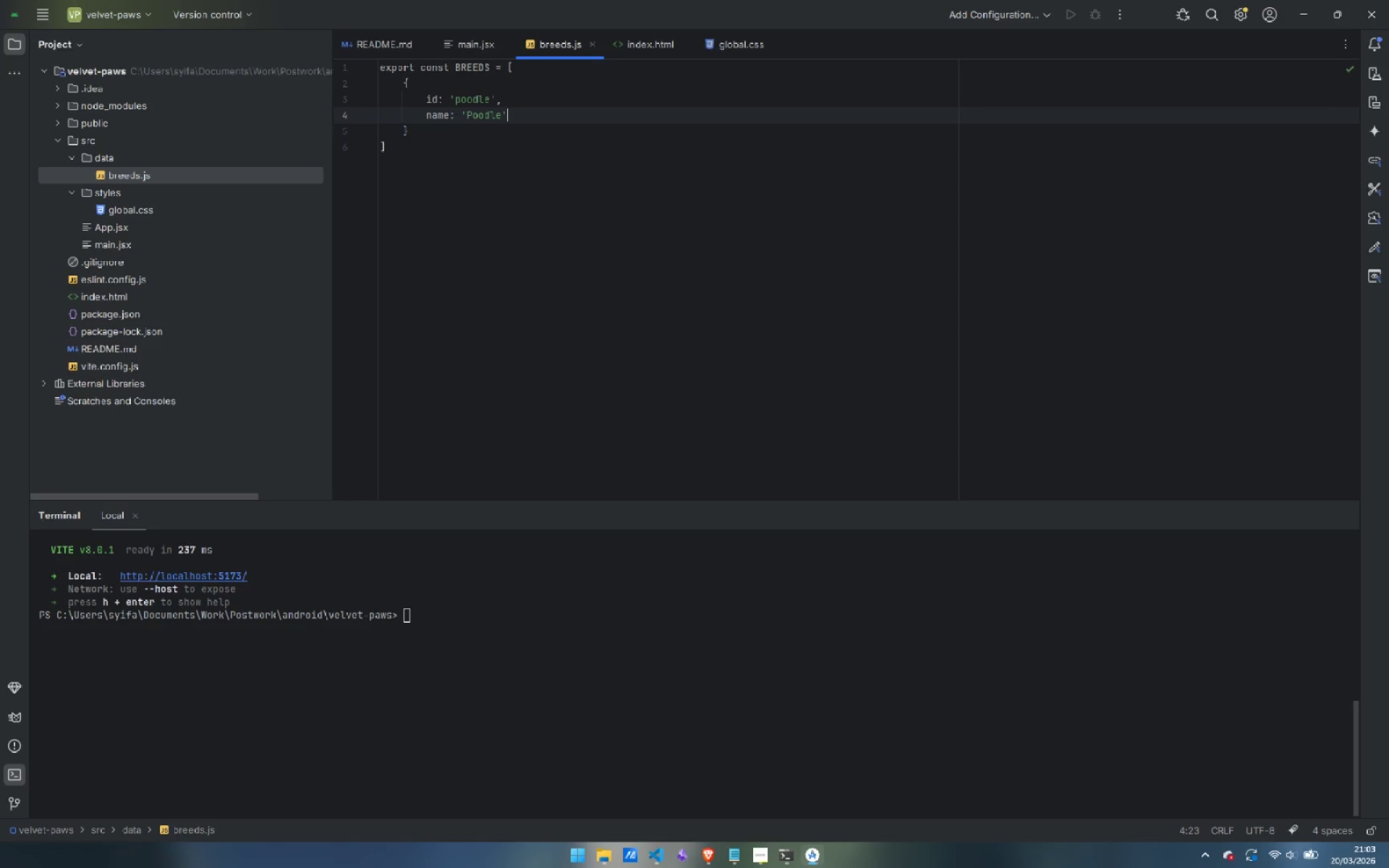 
key(Comma)
 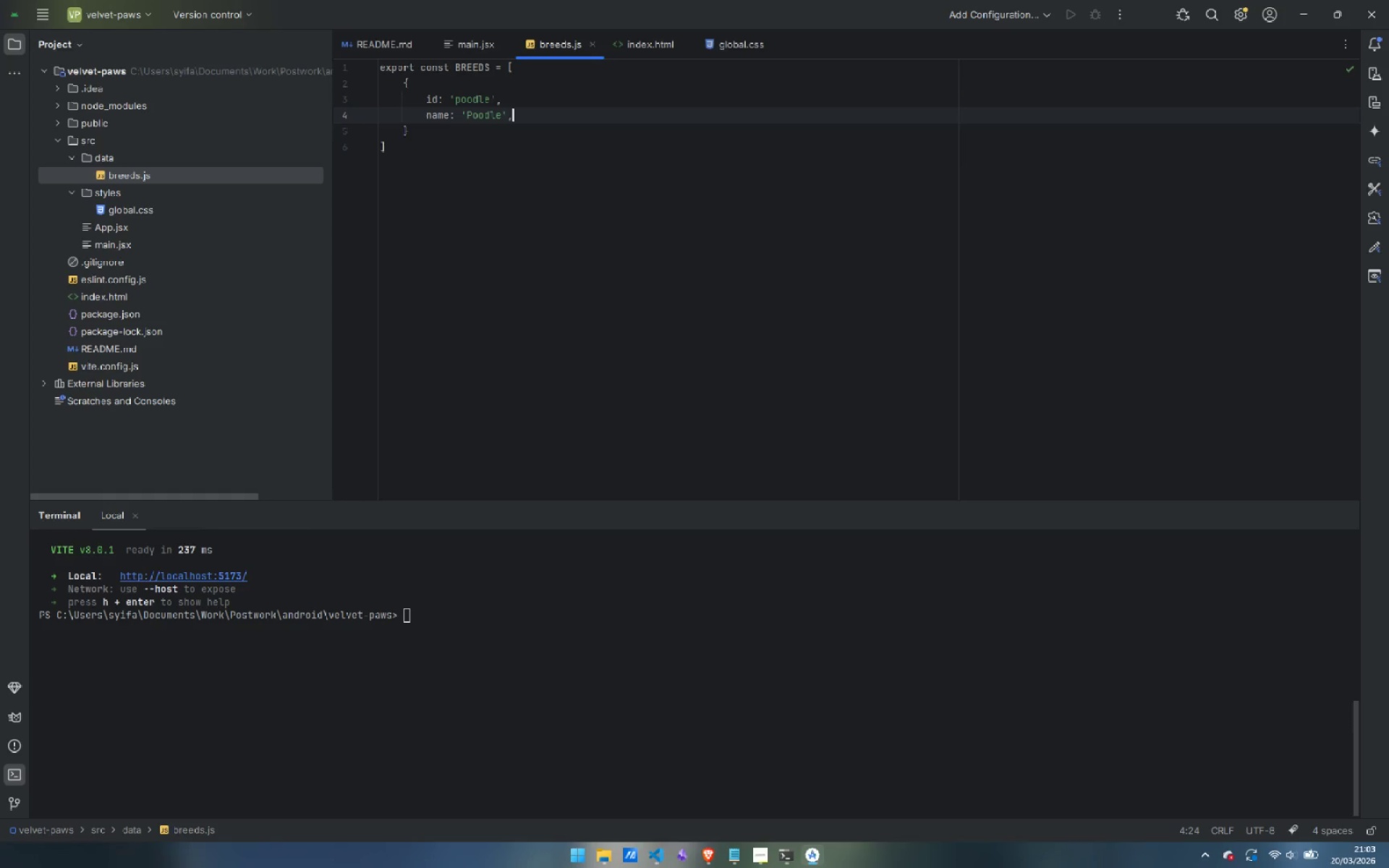 
key(Enter)
 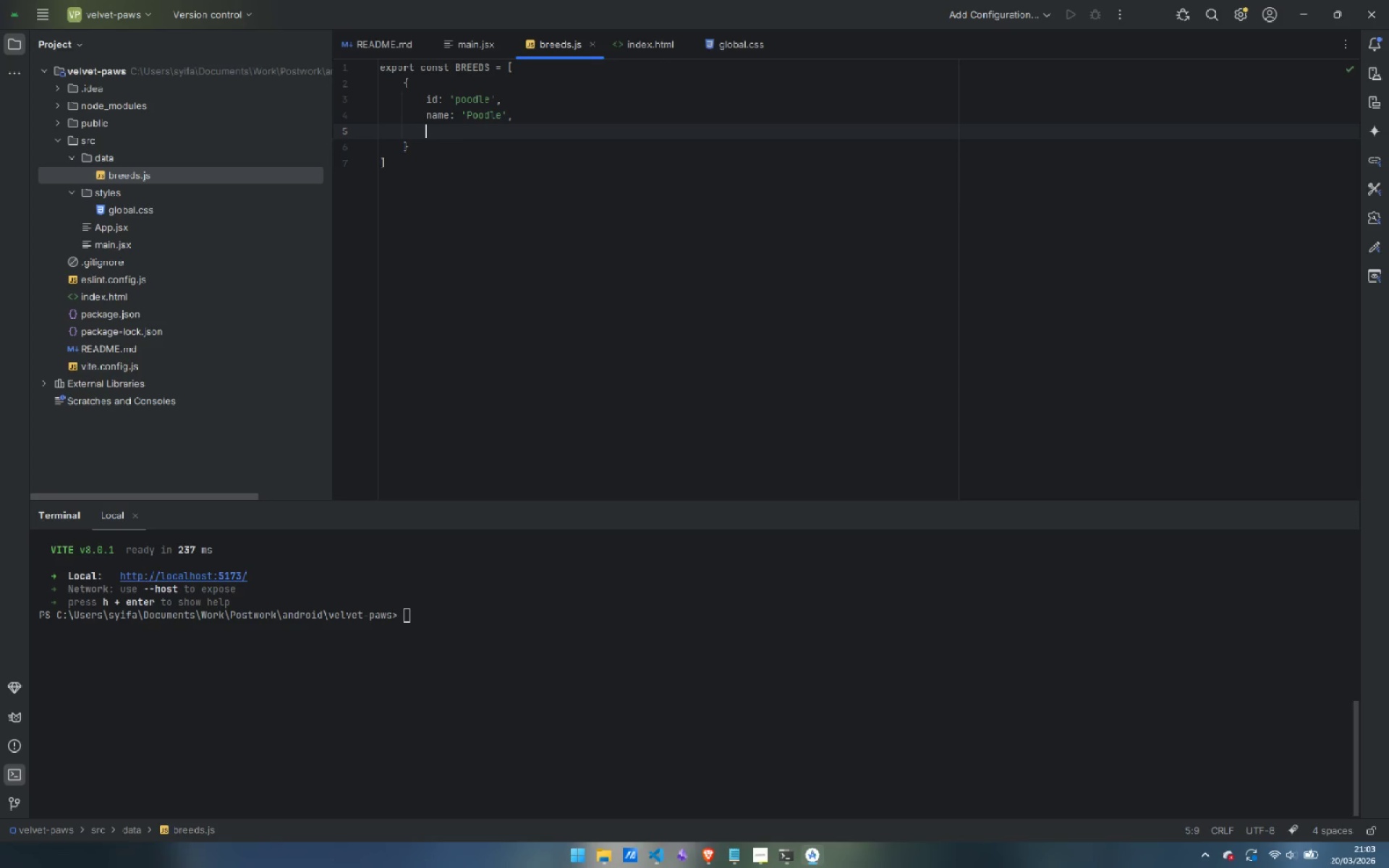 
type(interval: 4,)
 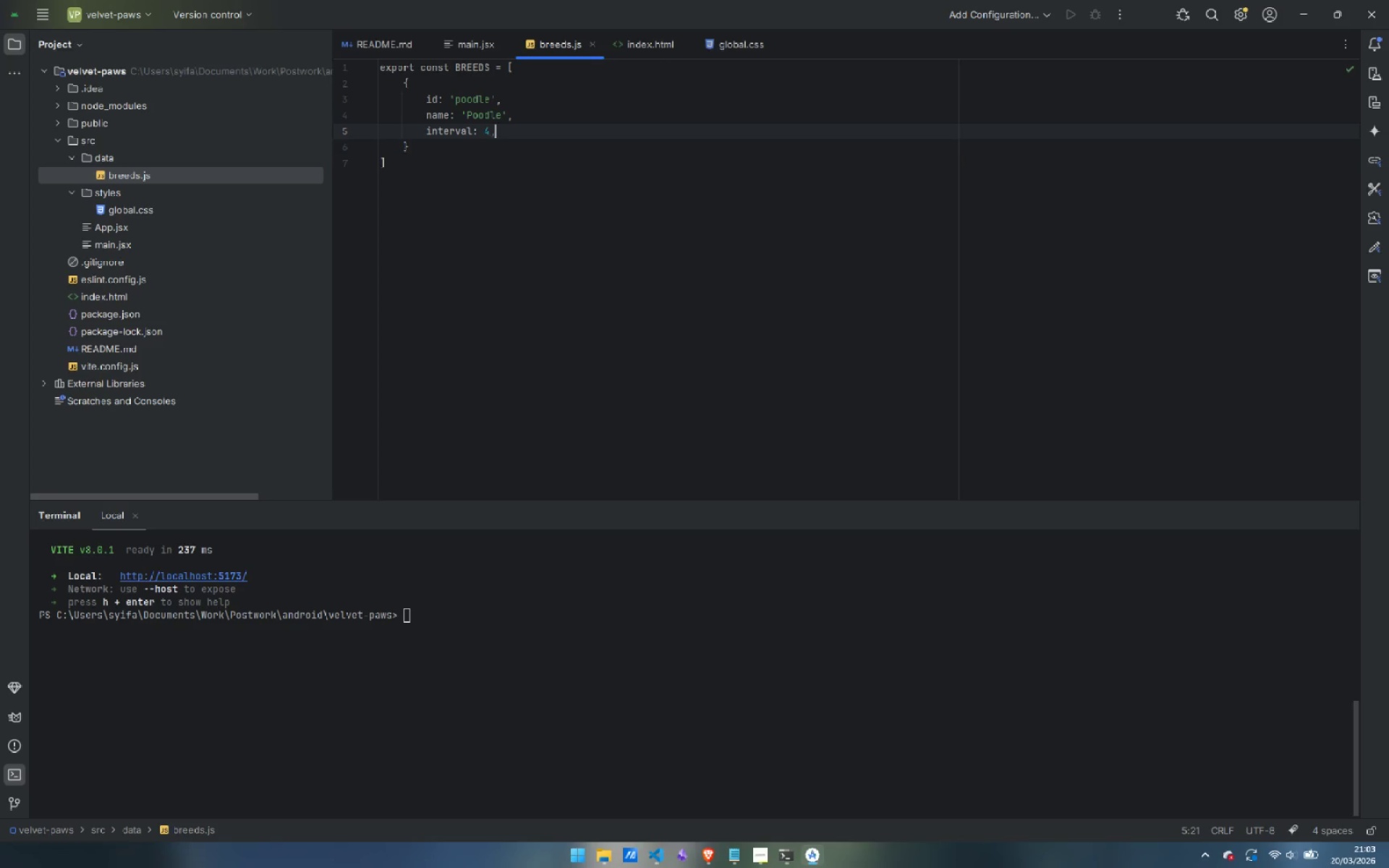 
key(Enter)
 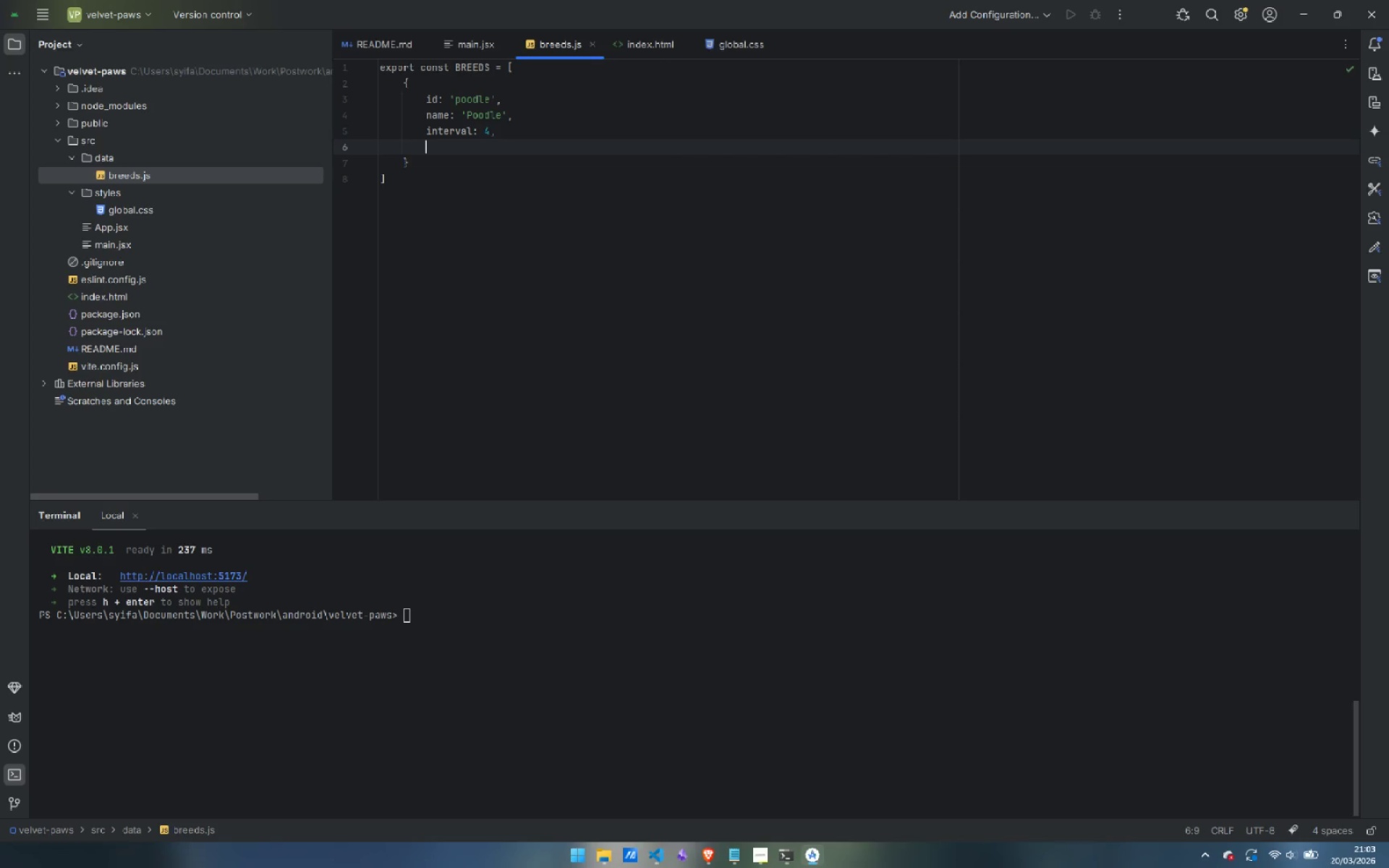 
type(difficulty: 4,)
 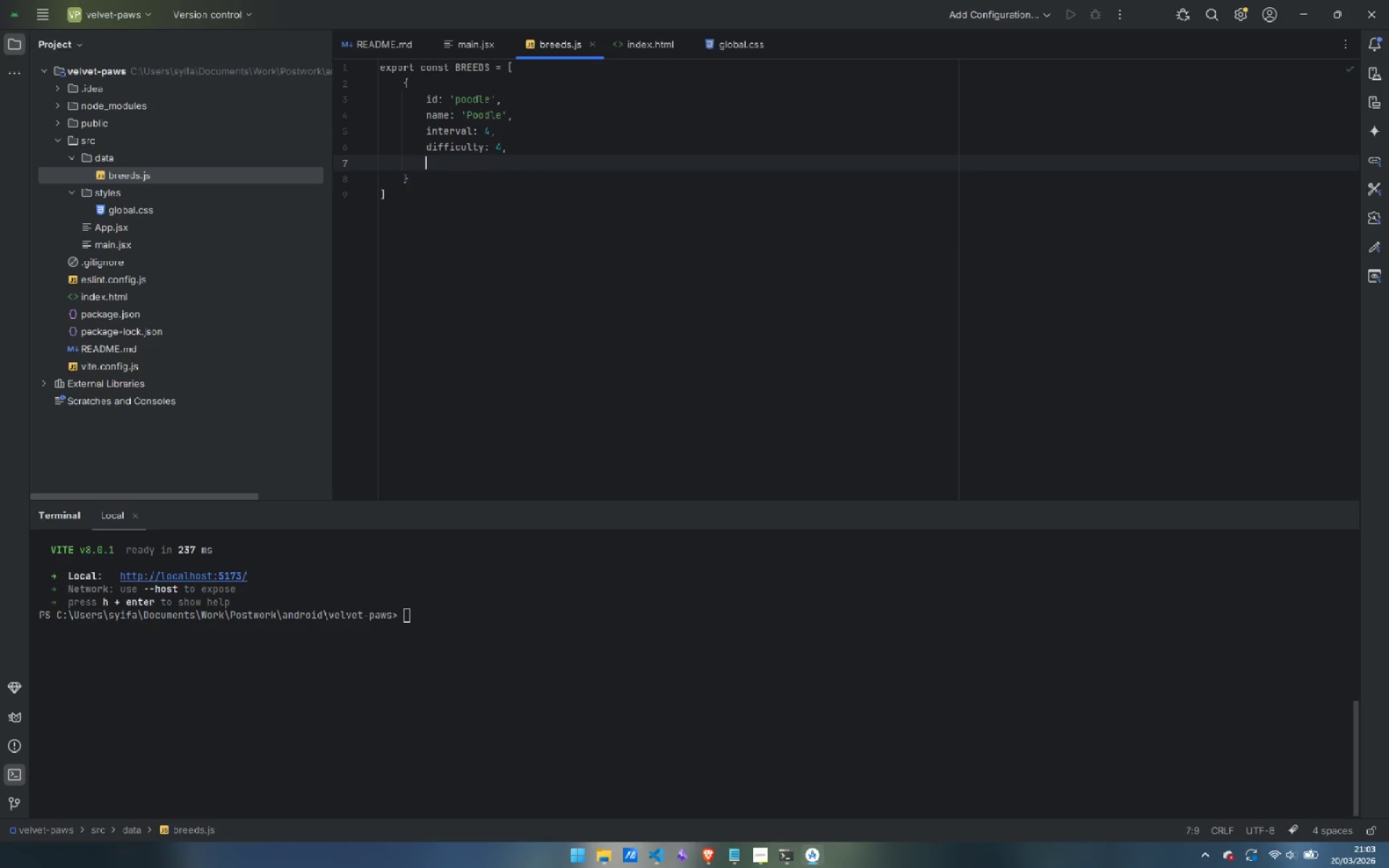 
 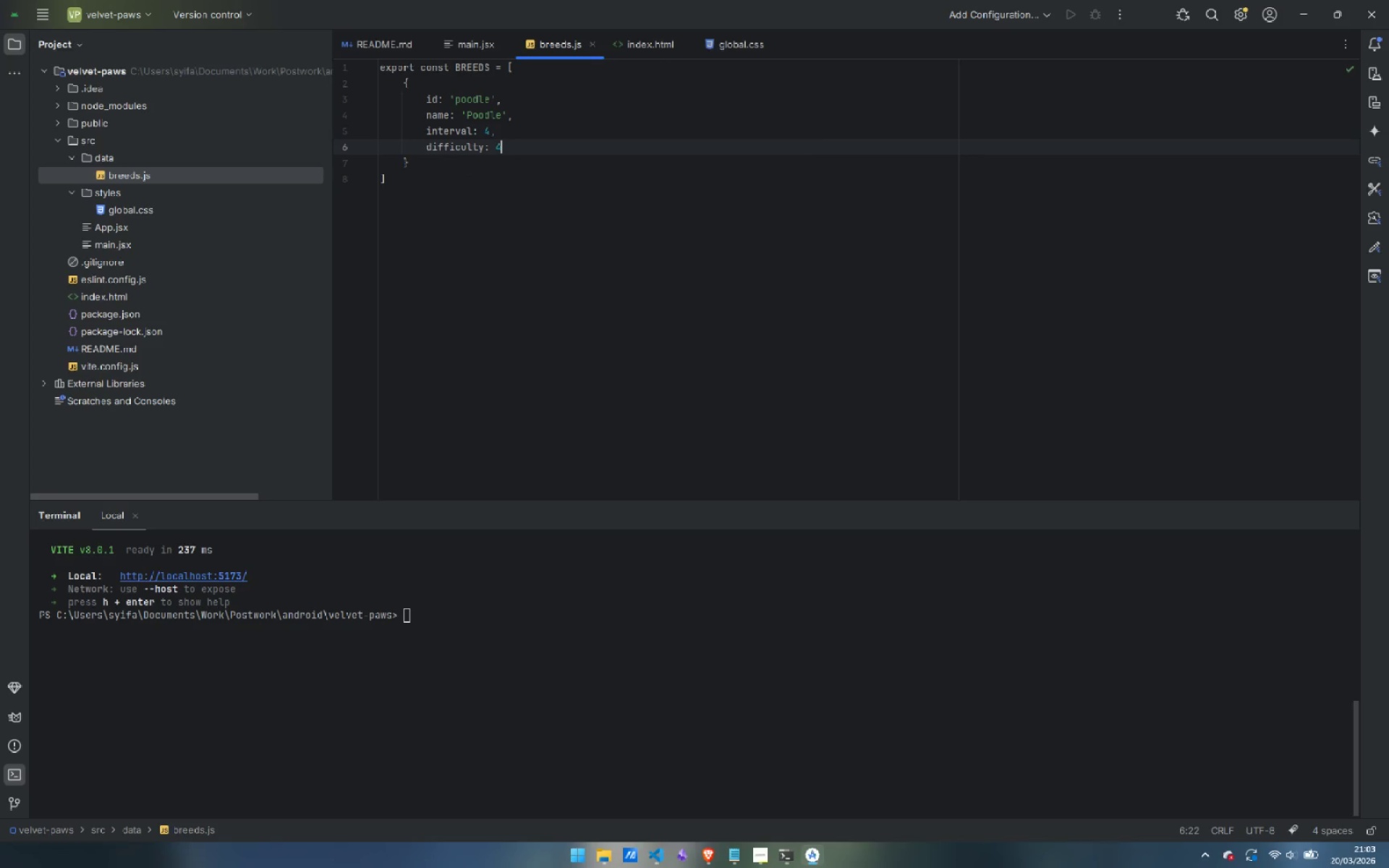 
key(Enter)
 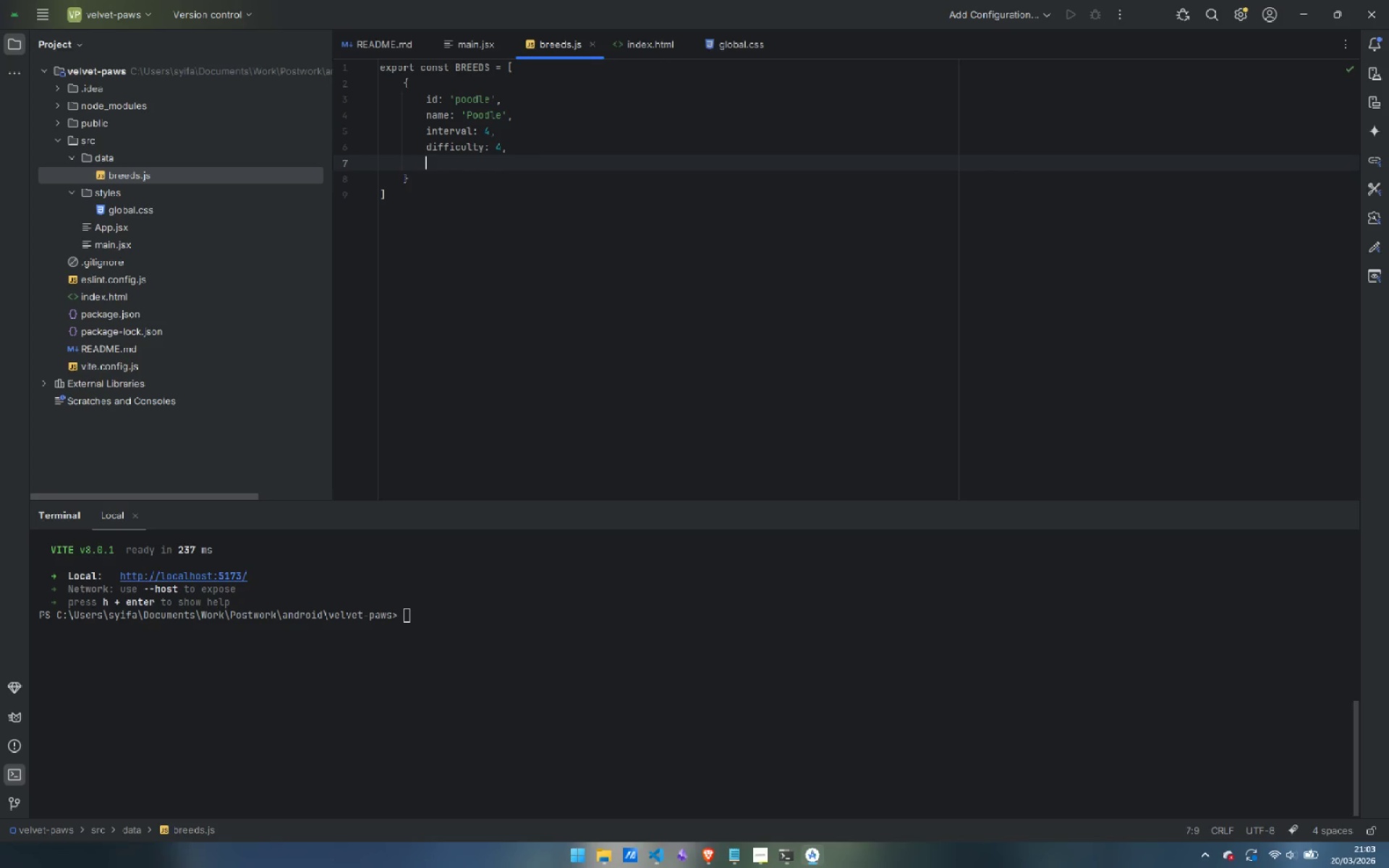 
type(tip: 'Poodle curls mat quickly. Brush daily with a slicker brush and schedule professional trims every 4 weeke)
key(Backspace)
type(s to prevent paint)
key(Backspace)
type(full)
key(Backspace)
type( knots.)
 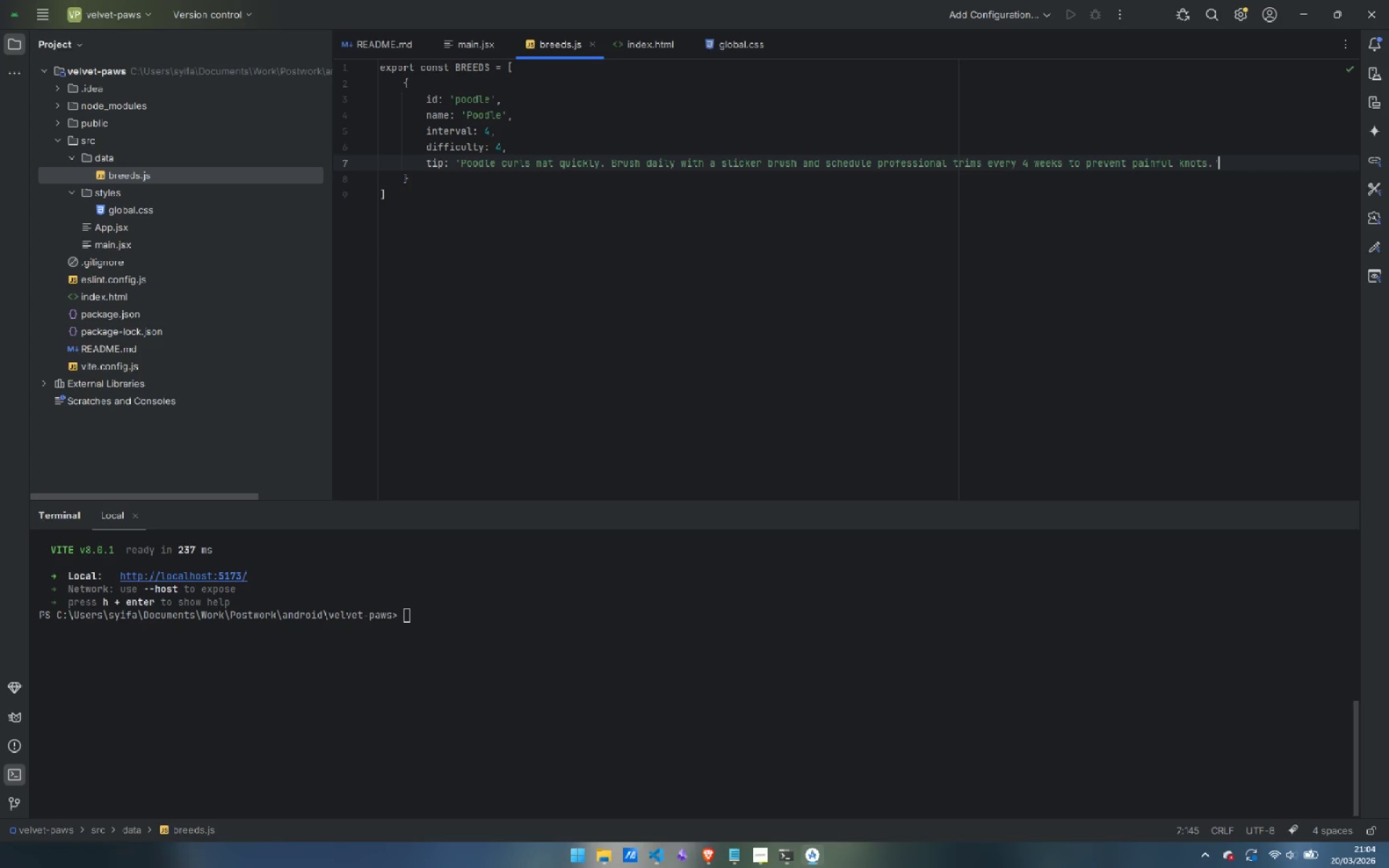 
 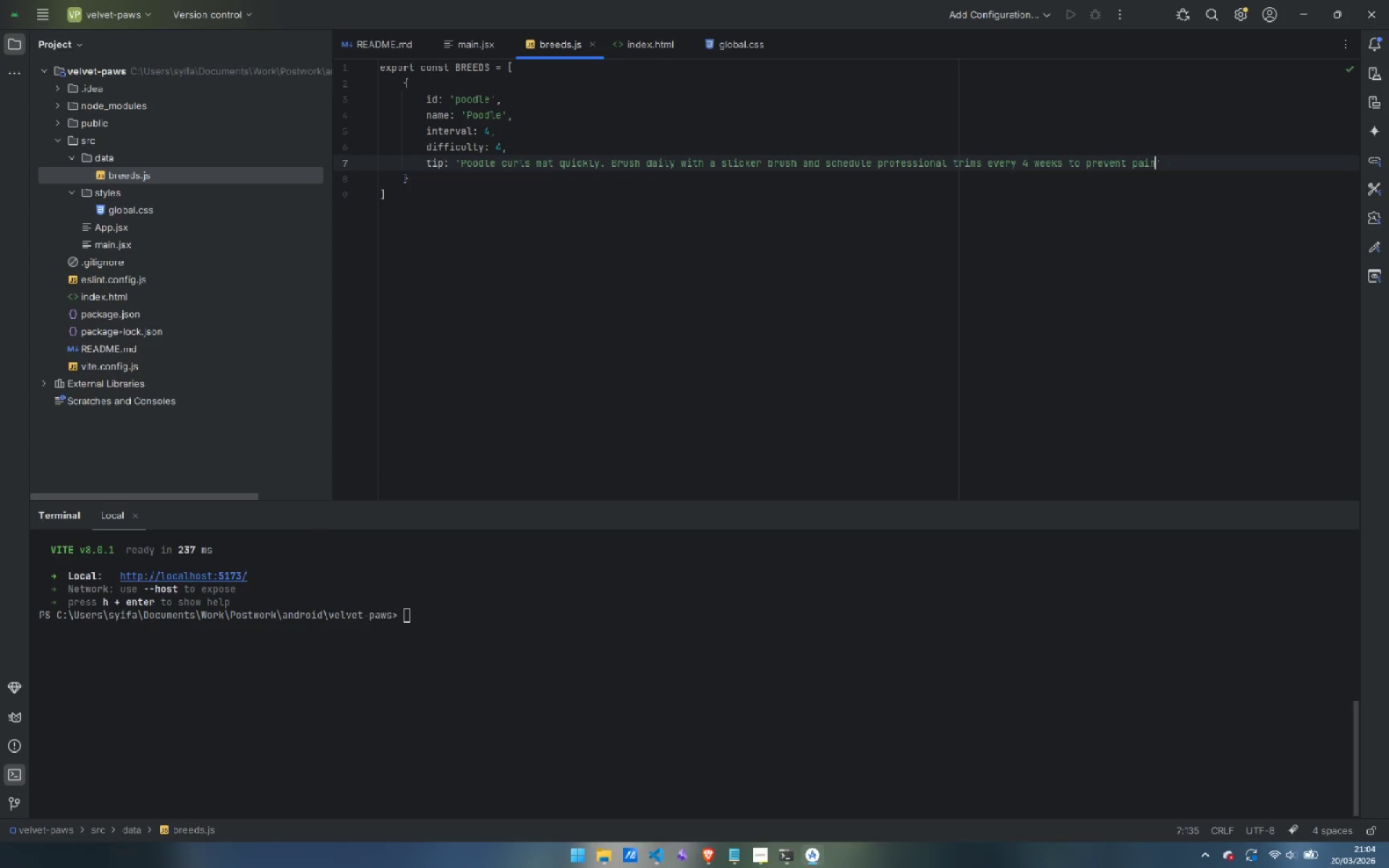 
key(ArrowRight)
 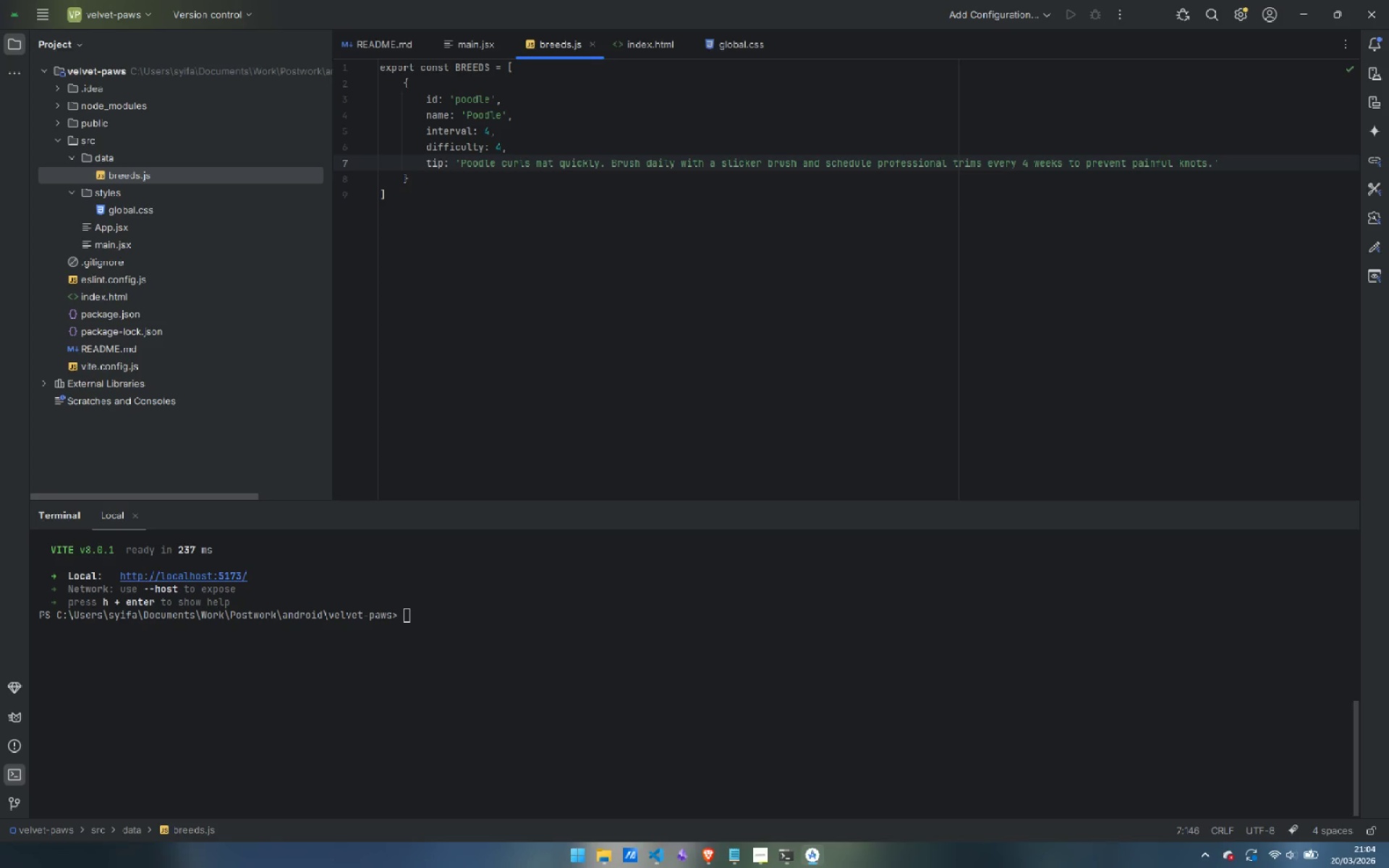 
key(ArrowDown)
 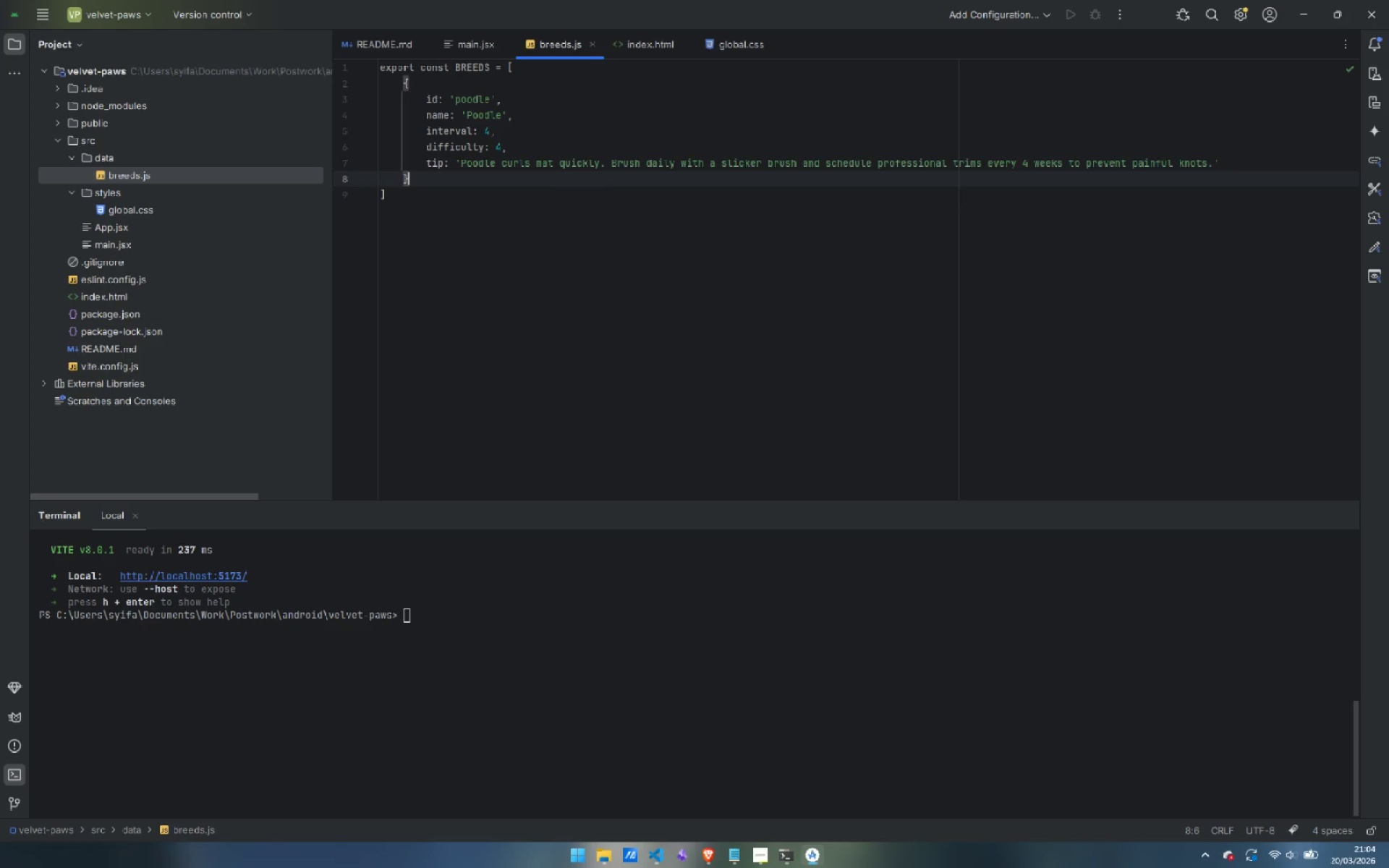 
key(Shift+ArrowUp)
 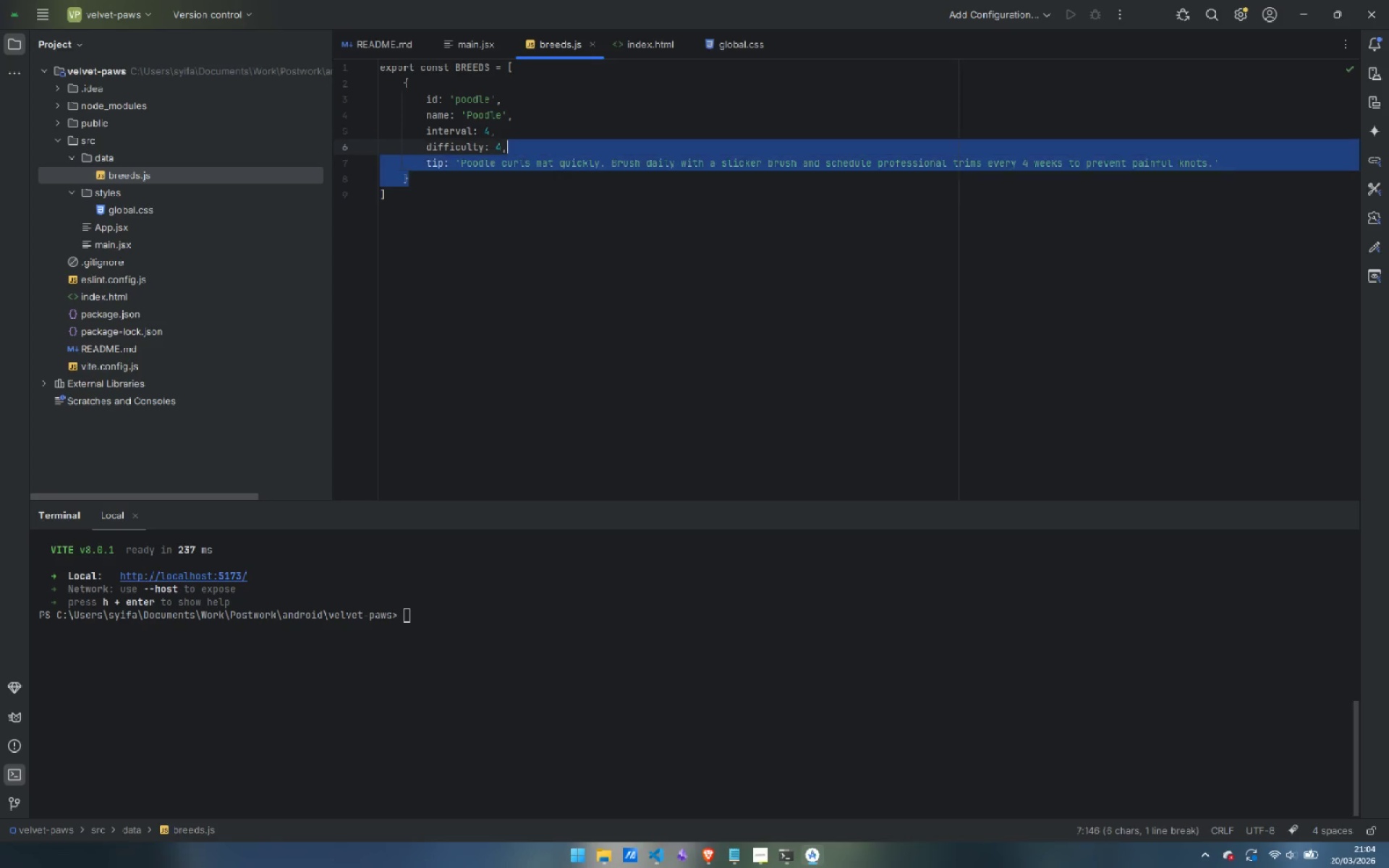 
key(Shift+ArrowUp)
 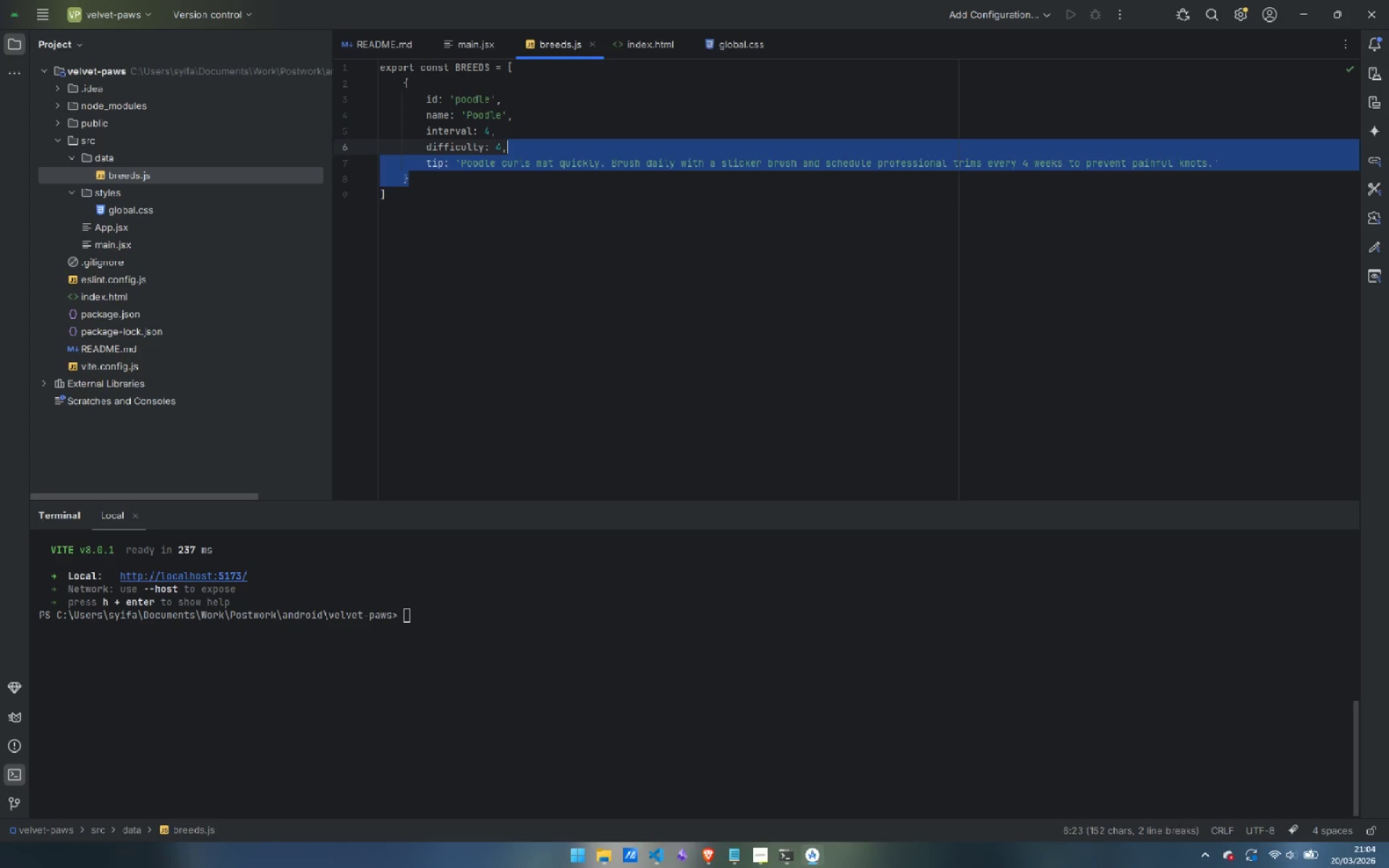 
key(Shift+ArrowUp)
 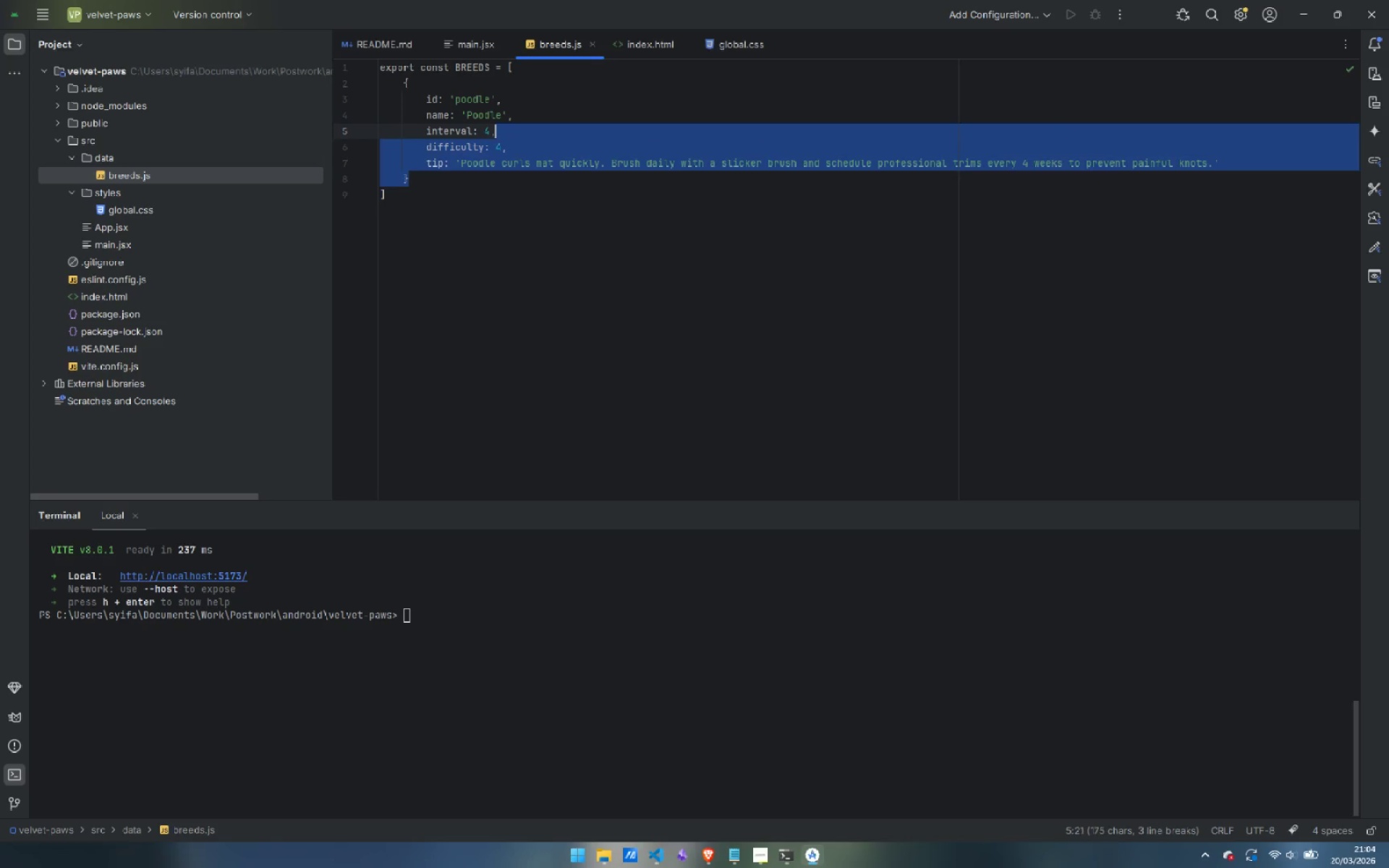 
key(Shift+ArrowUp)
 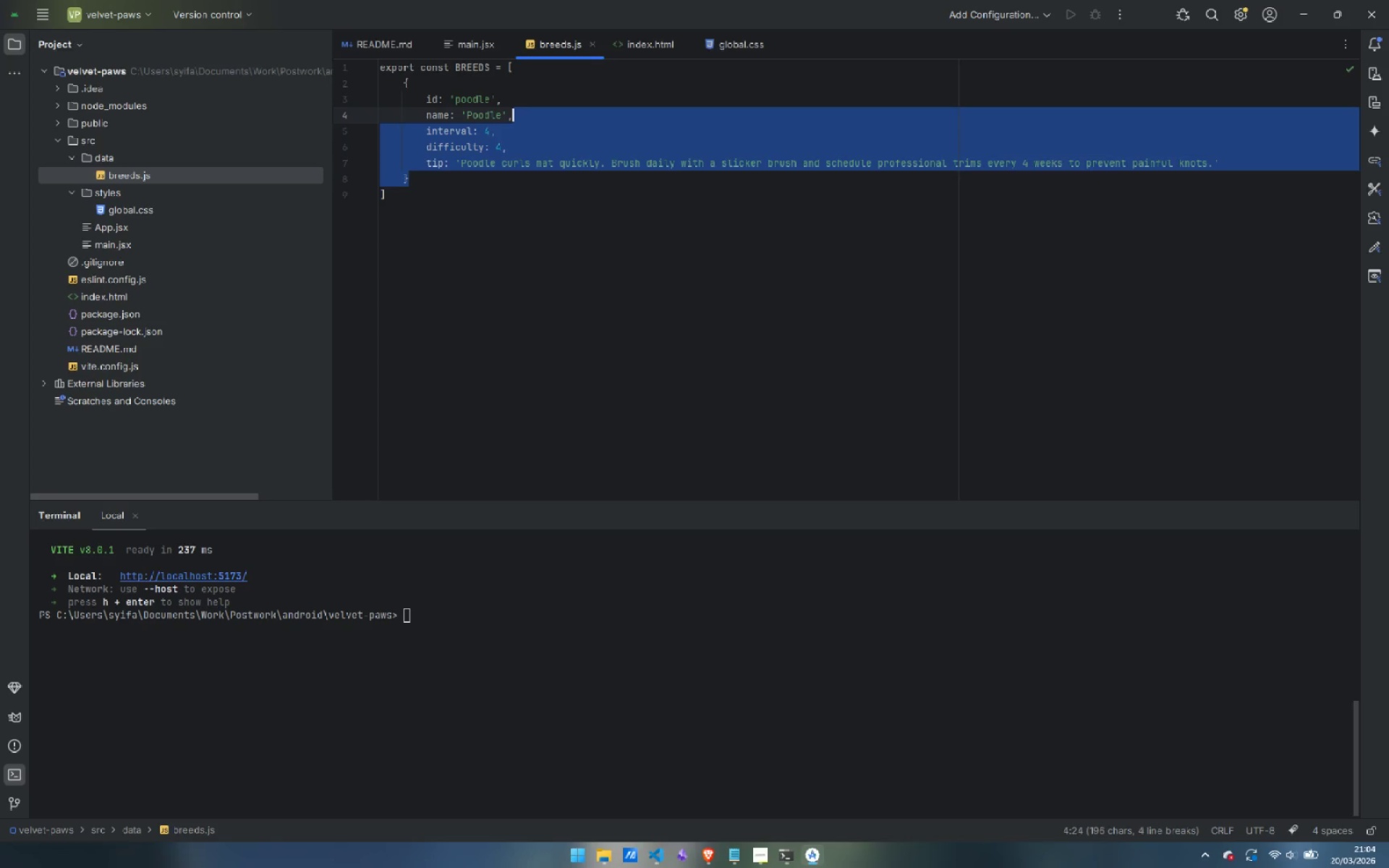 
key(Shift+ArrowUp)
 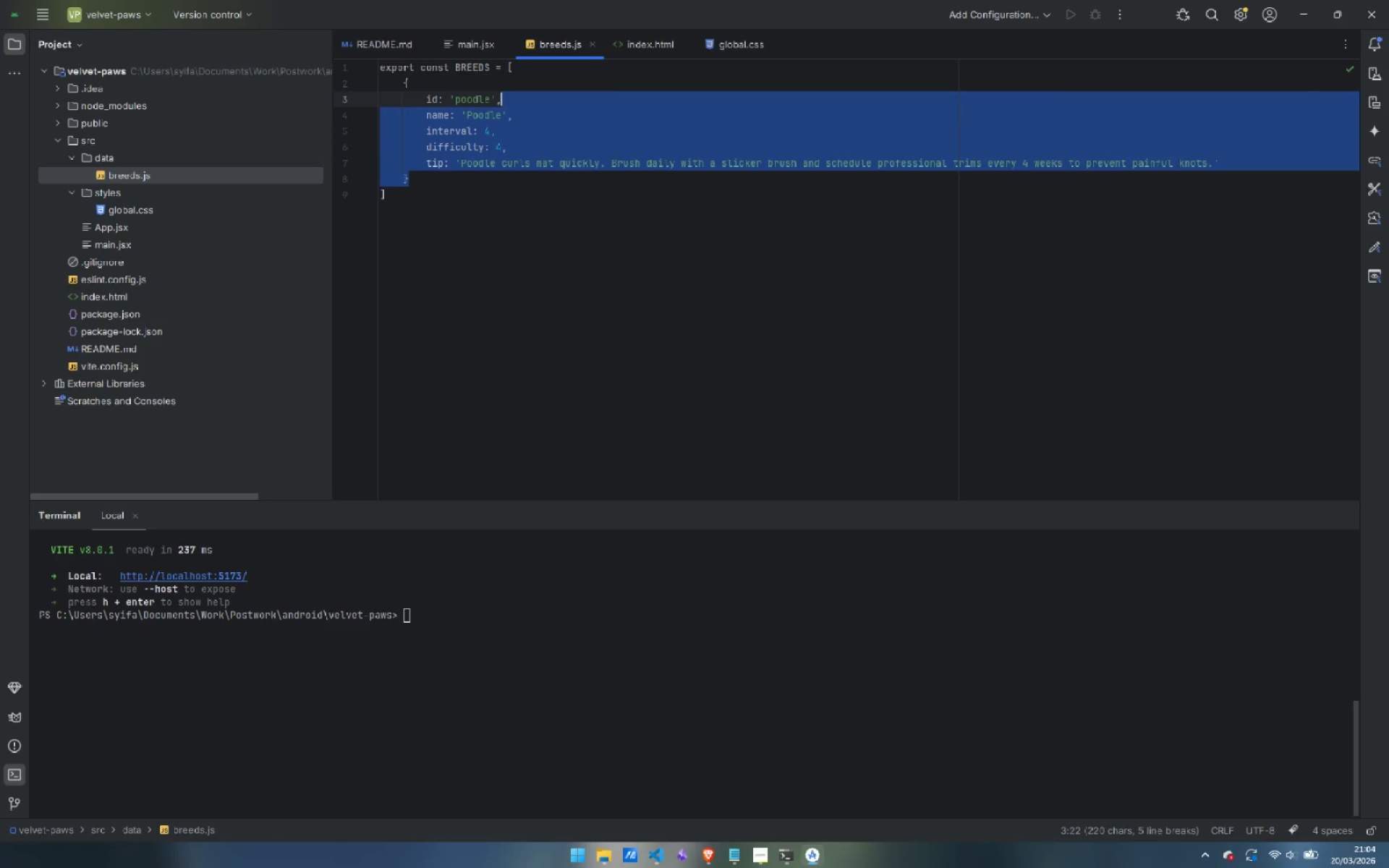 
key(Shift+ArrowUp)
 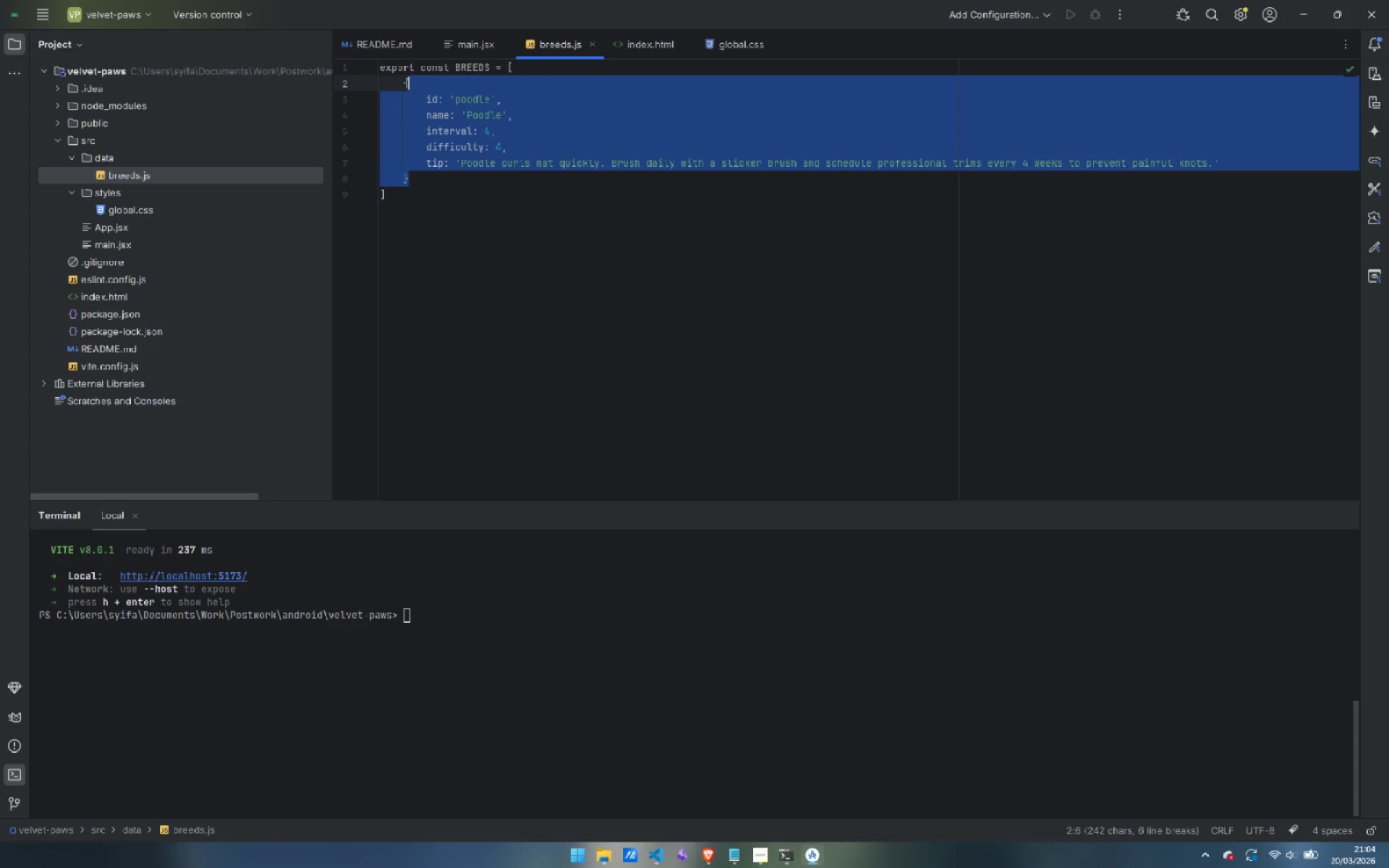 
key(Shift+ArrowLeft)
 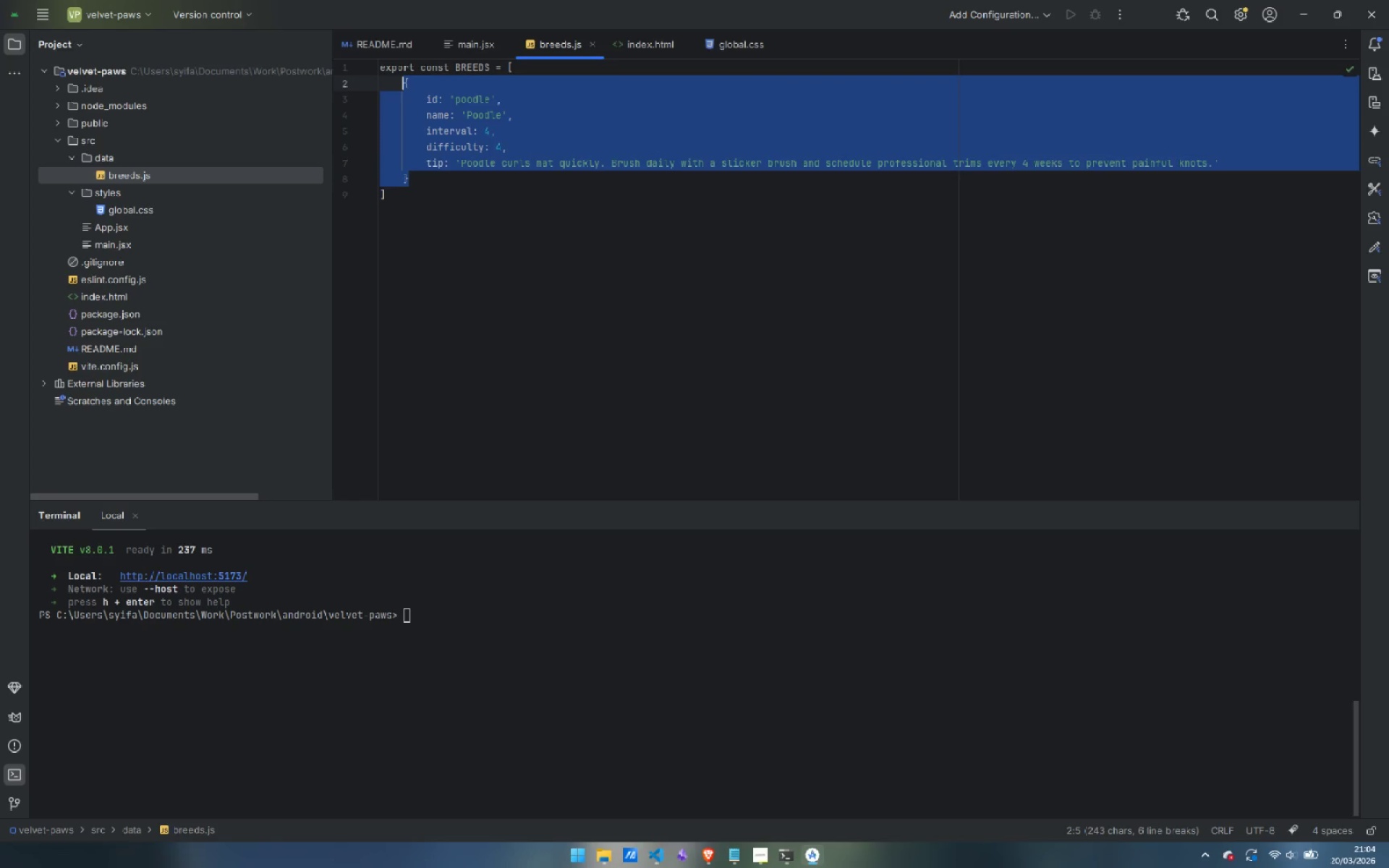 
key(Control+C)
 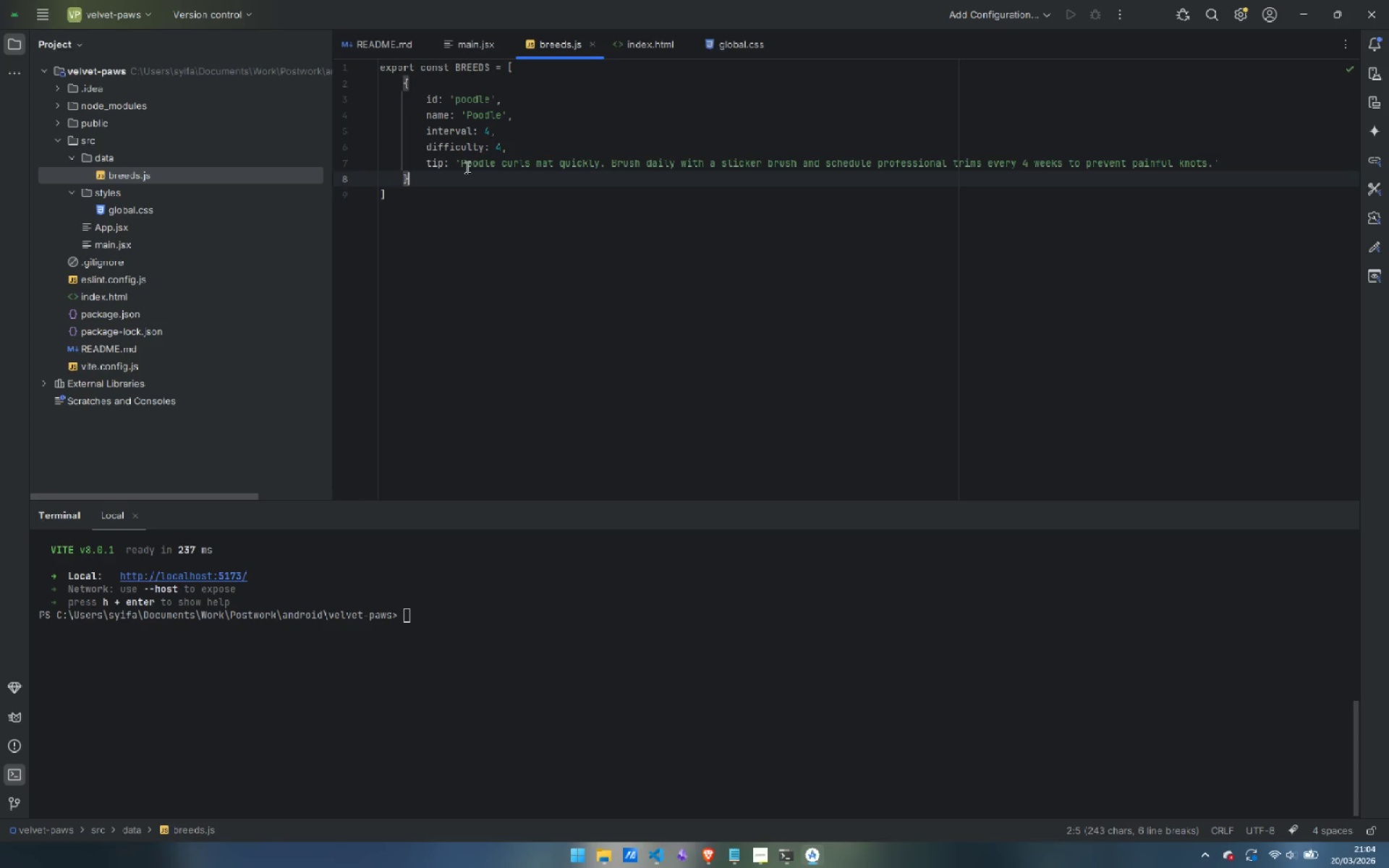 
key(ArrowRight)
 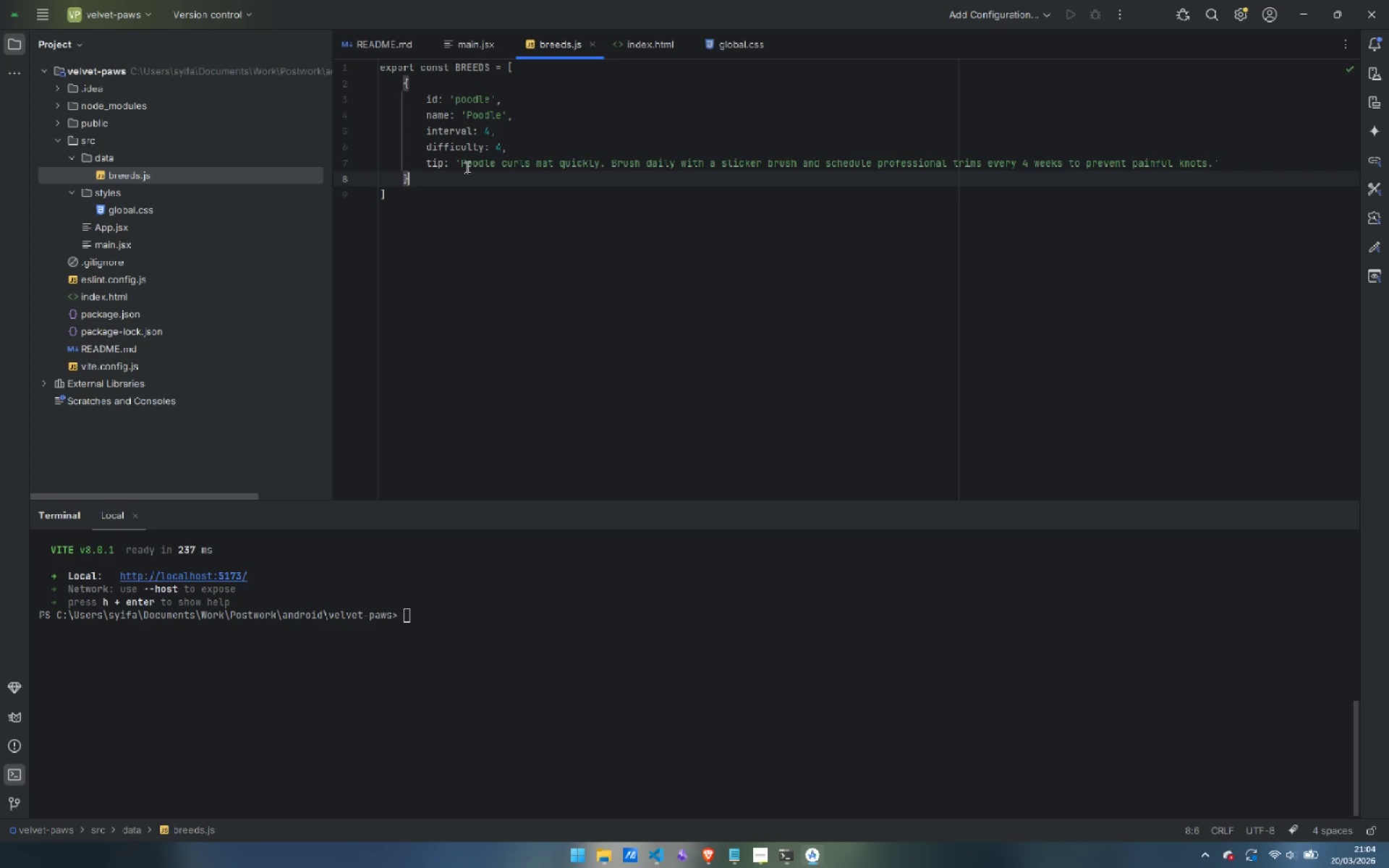 
key(Comma)
 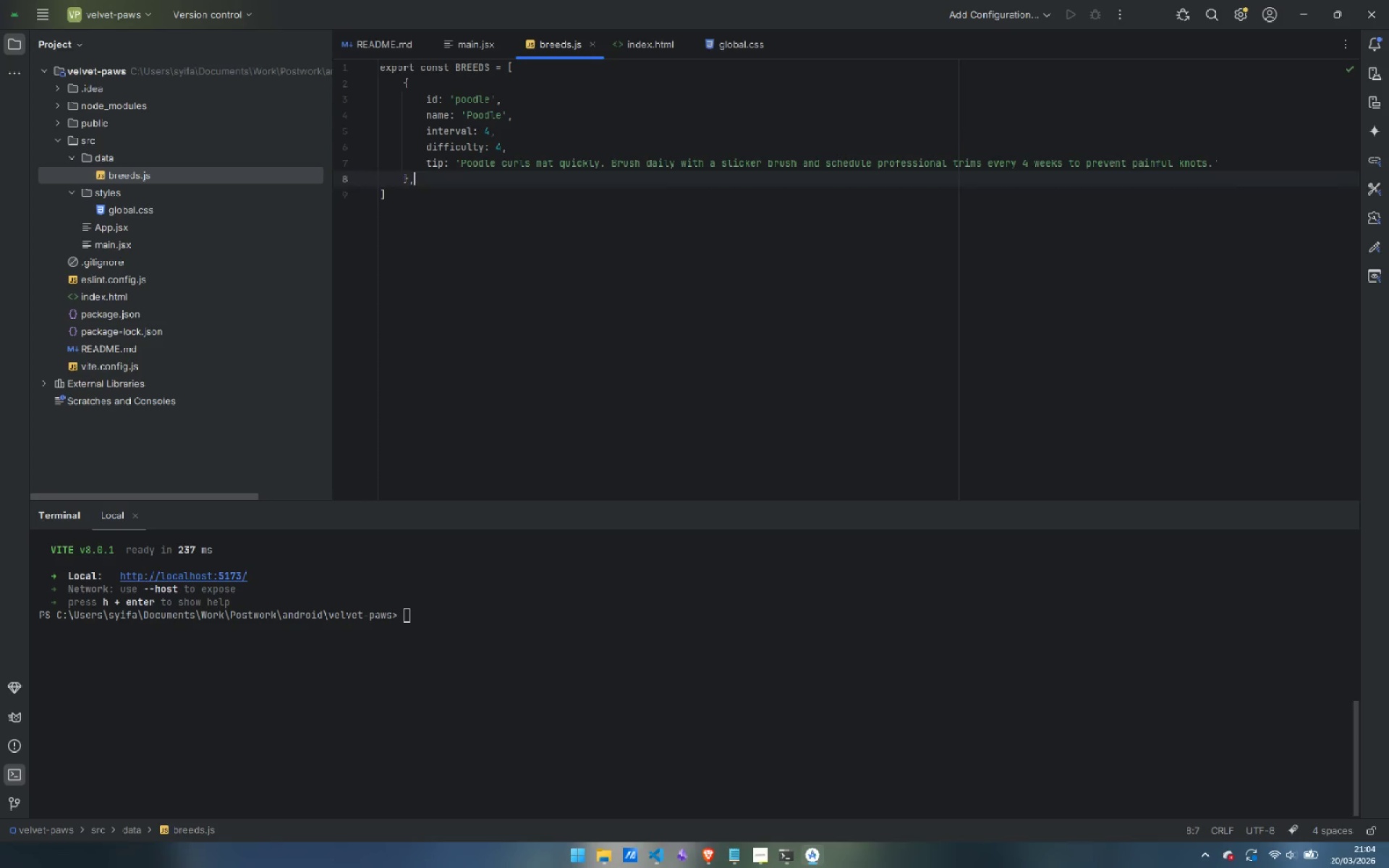 
key(Enter)
 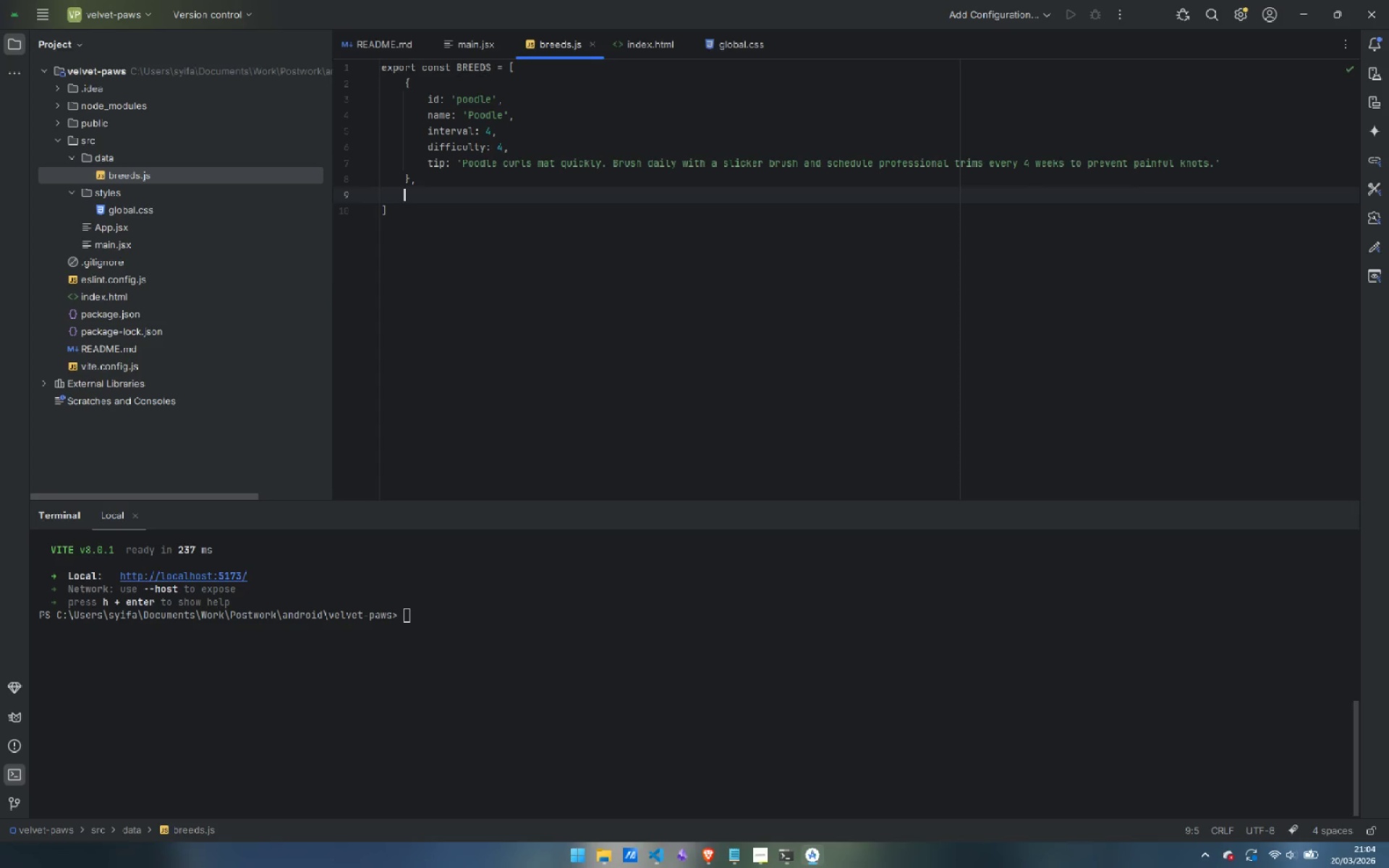 
key(Control+V)
 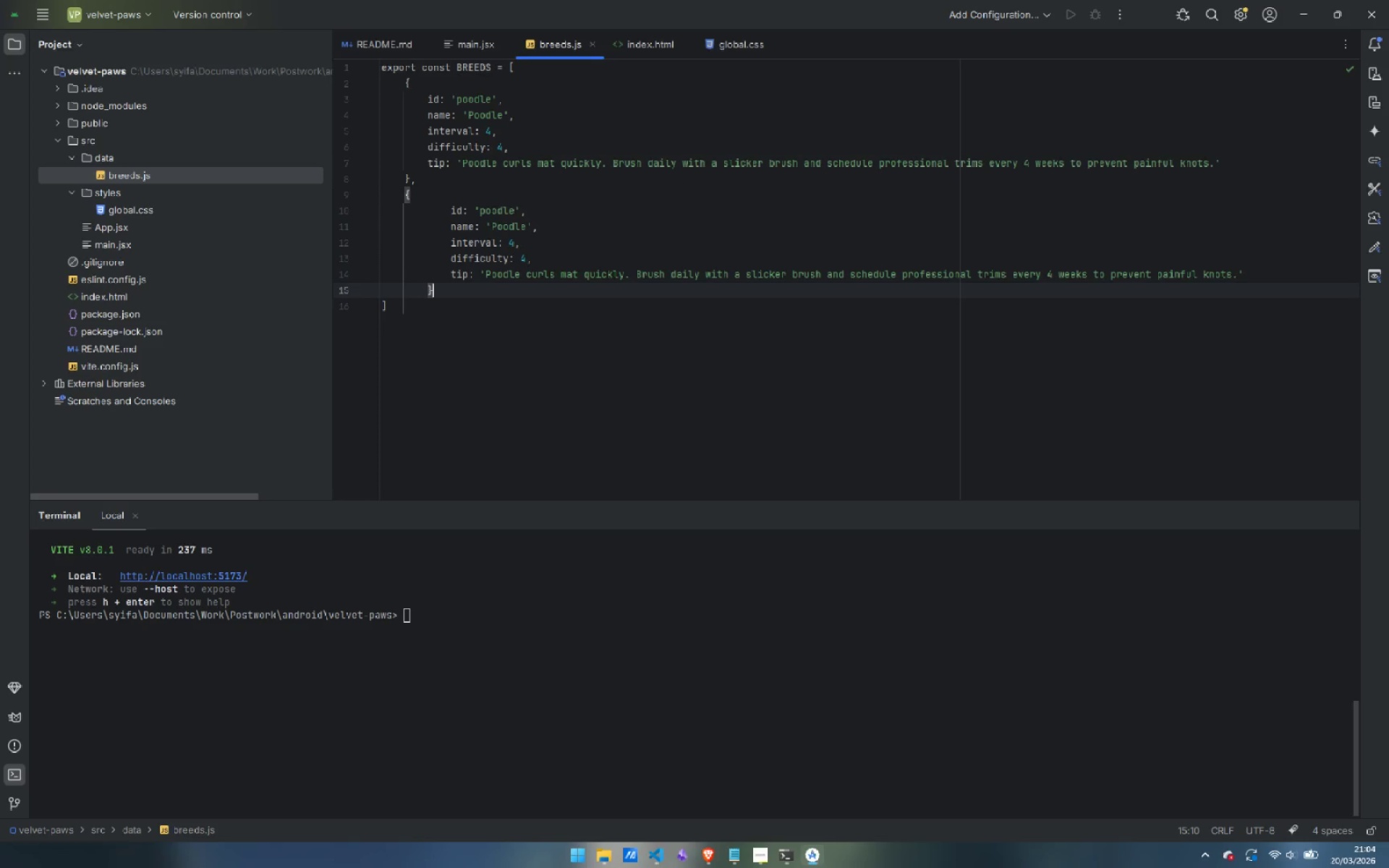 
key(ArrowLeft)
 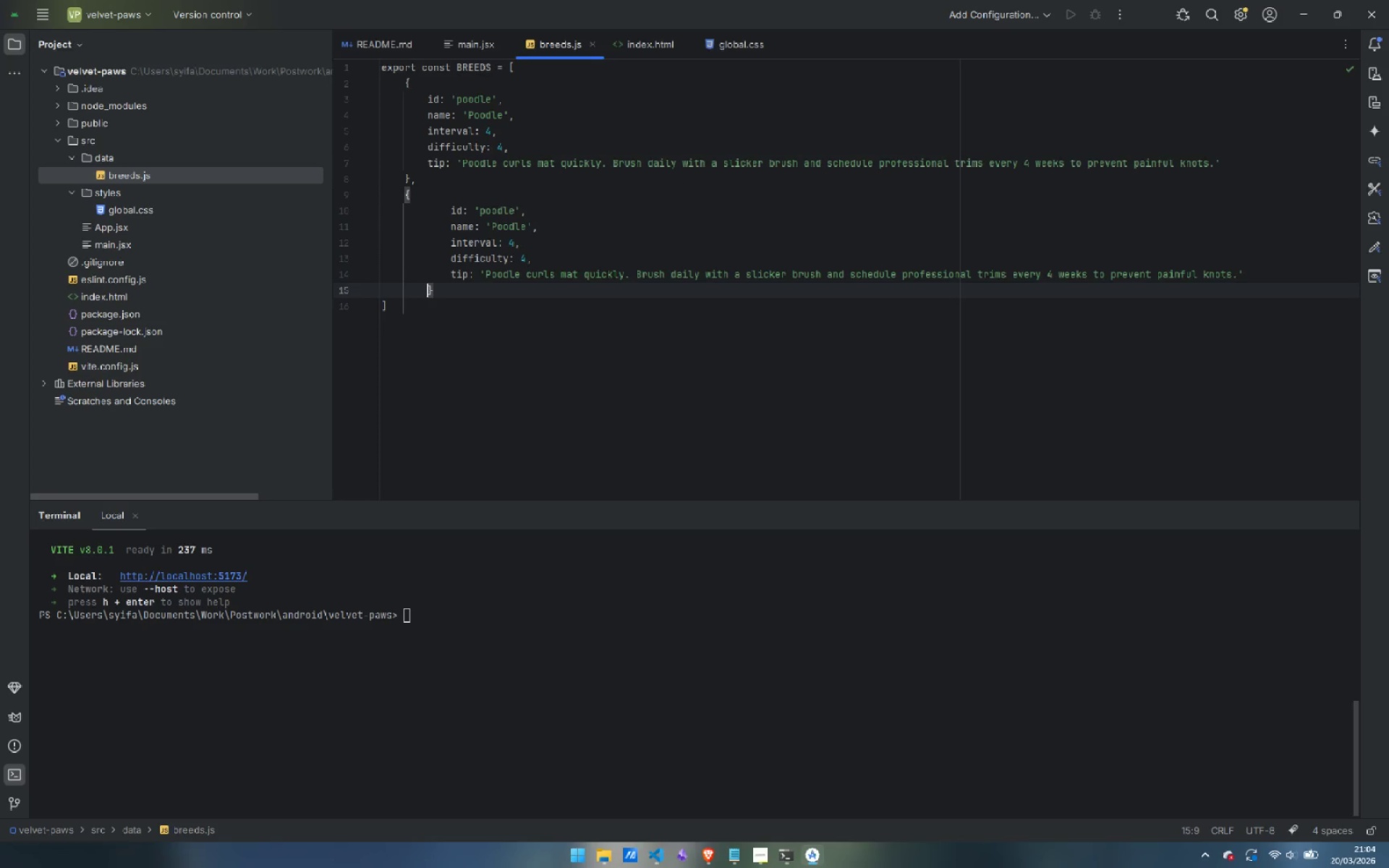 
key(Control+ControlLeft)
 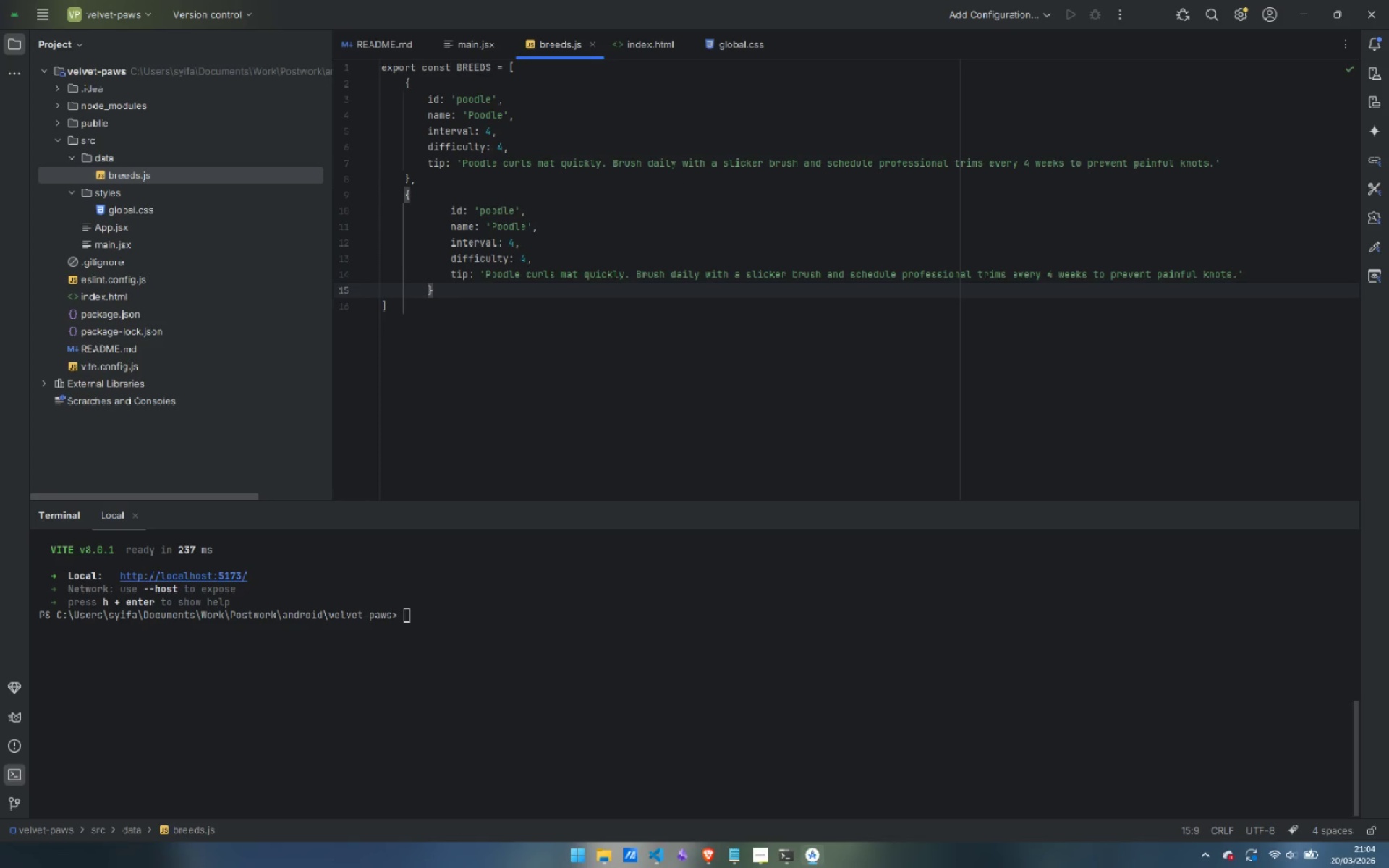 
key(Alt+Control+ArrowUp)
 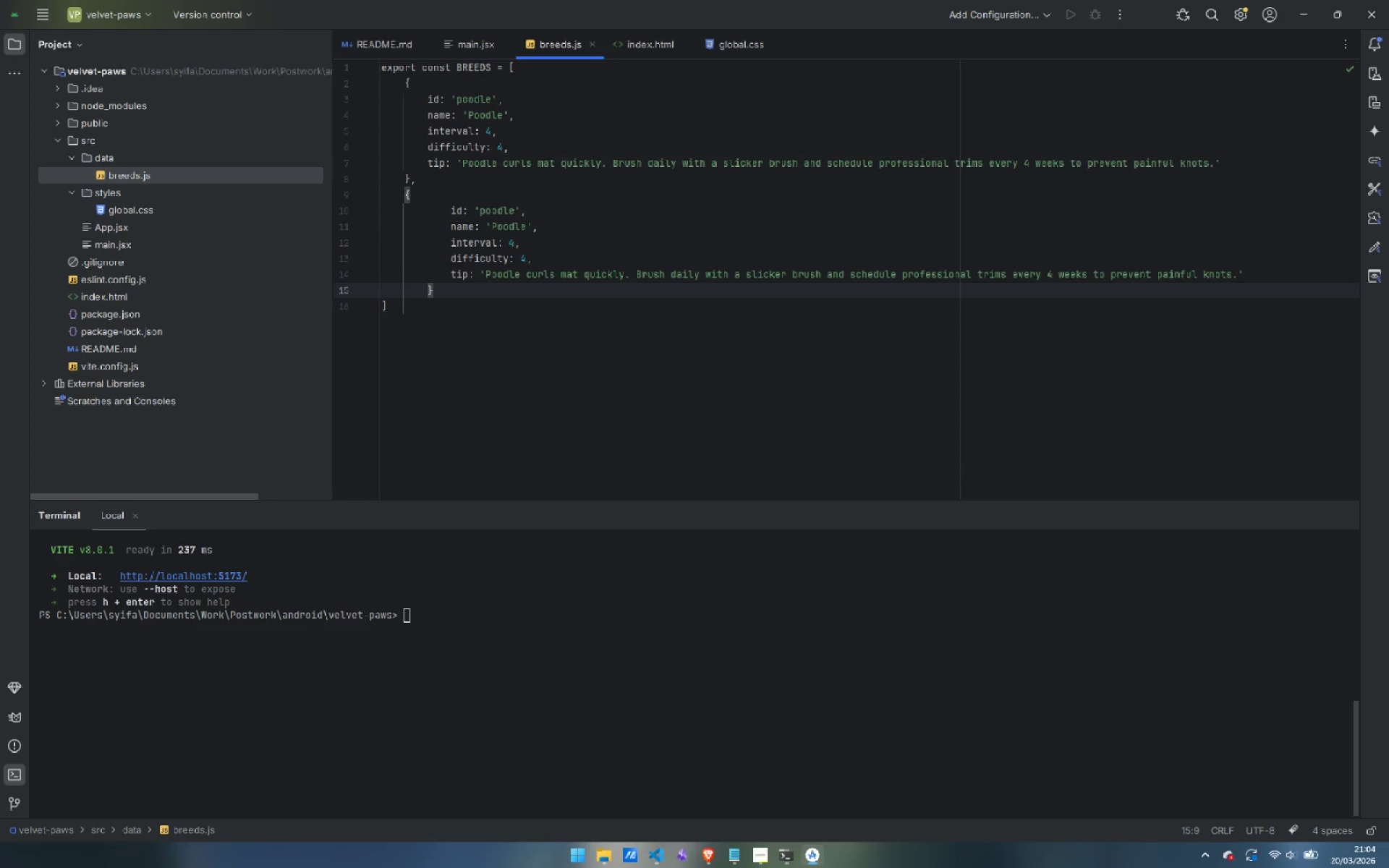 
key(Control+Shift+ArrowUp)
 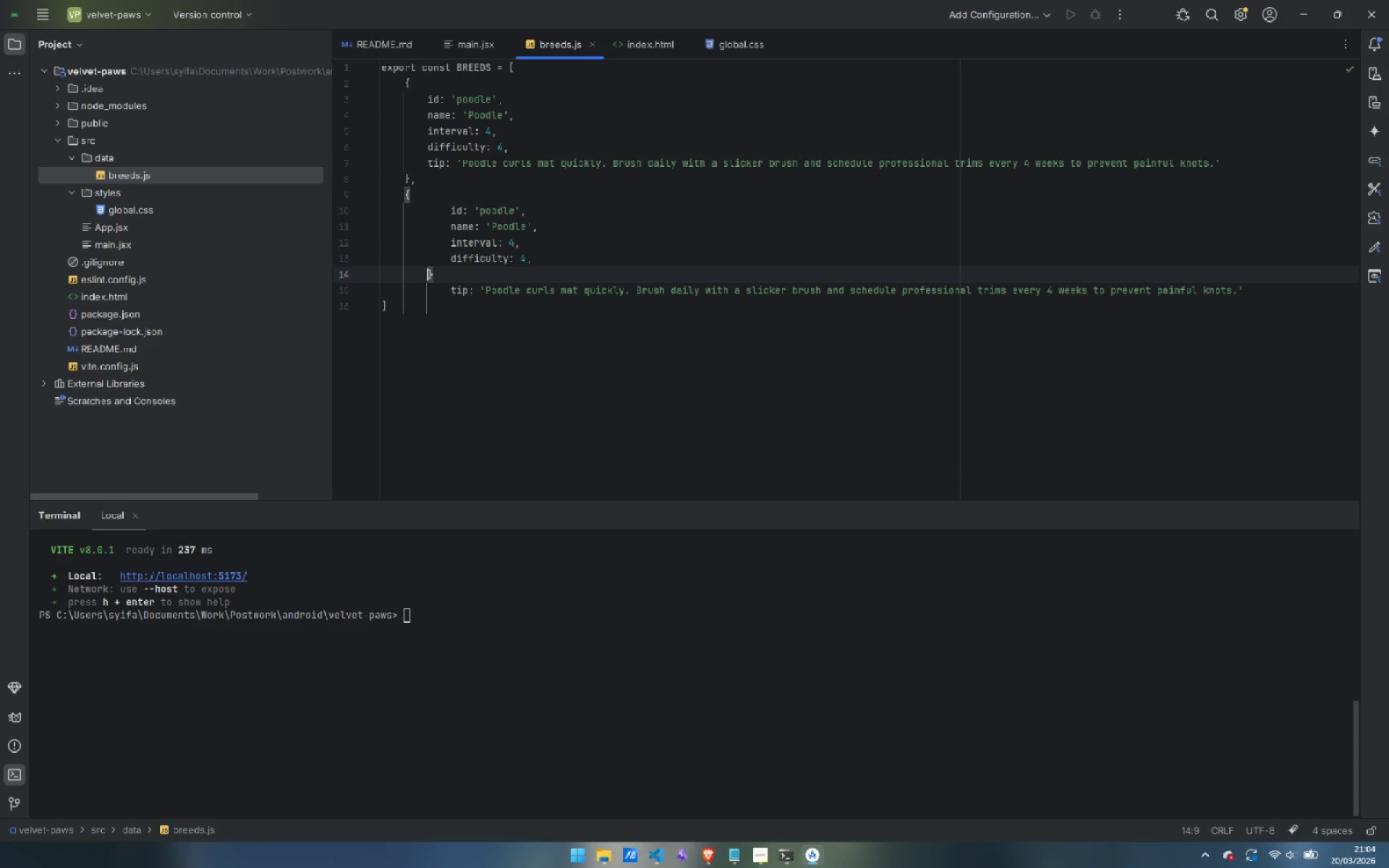 
key(Control+Z)
 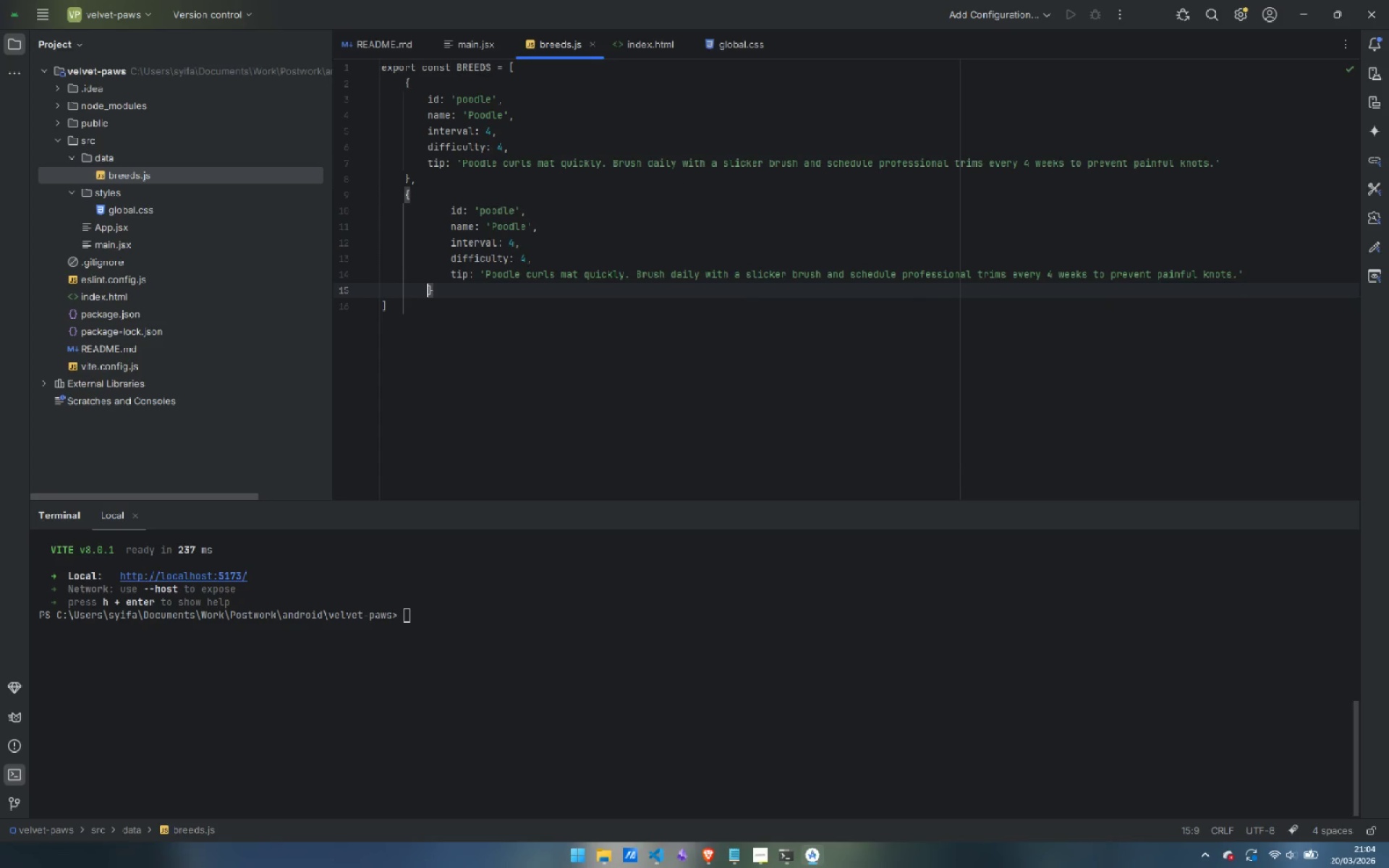 
key(Control+Z)
 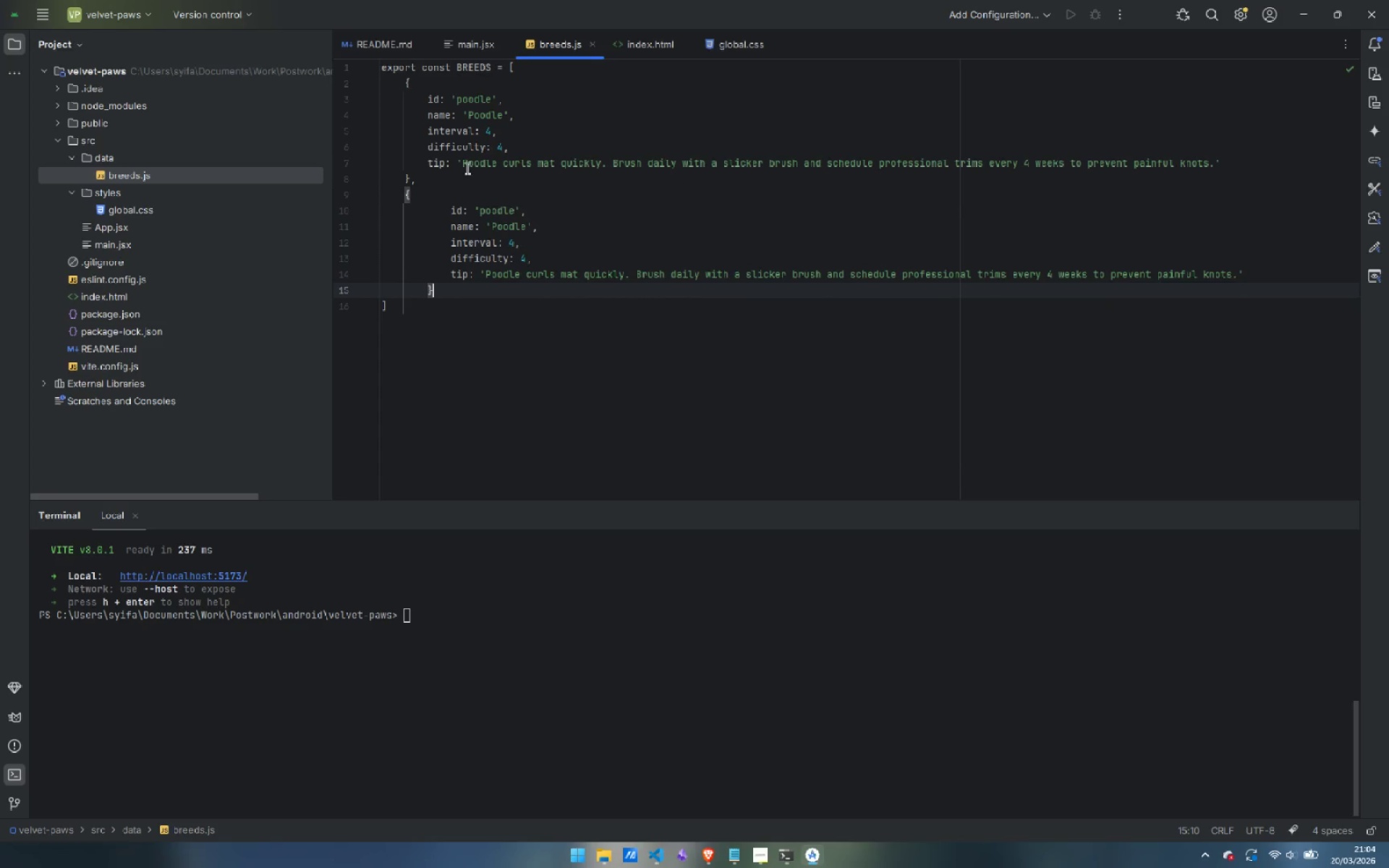 
key(Control+Z)
 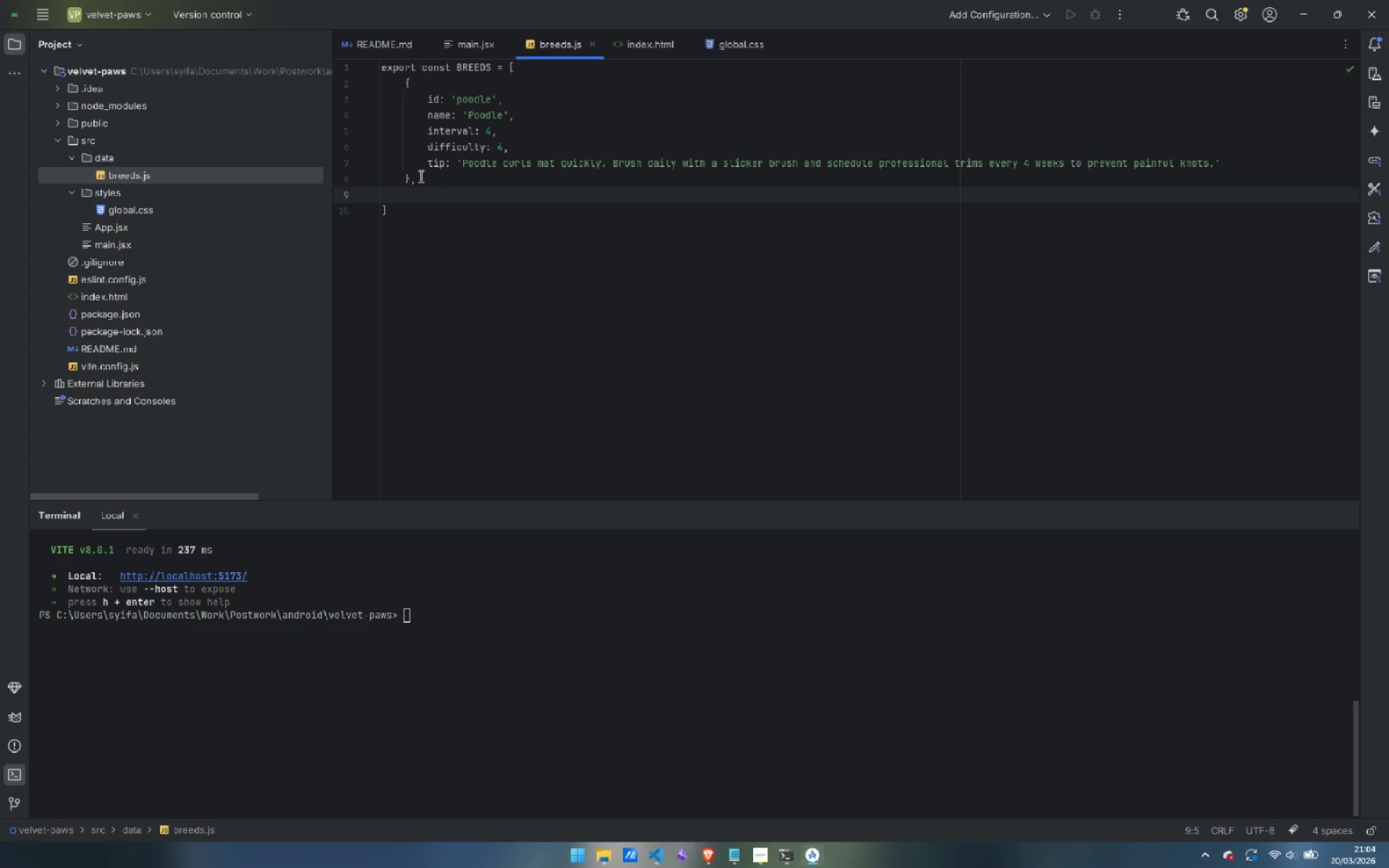 
left_click_drag(start_coordinate=[418, 177], to_coordinate=[404, 84])
 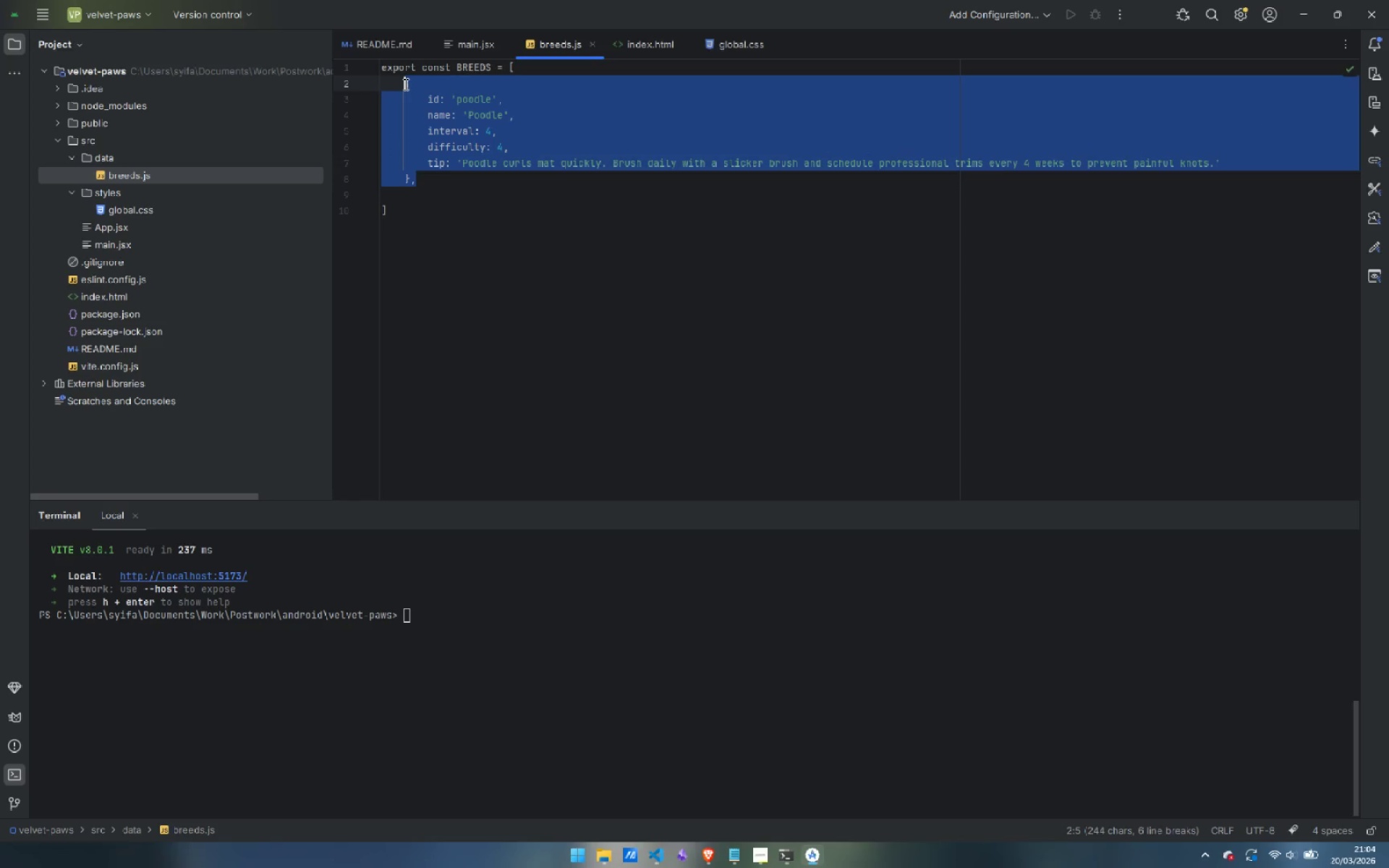 
key(Control+C)
 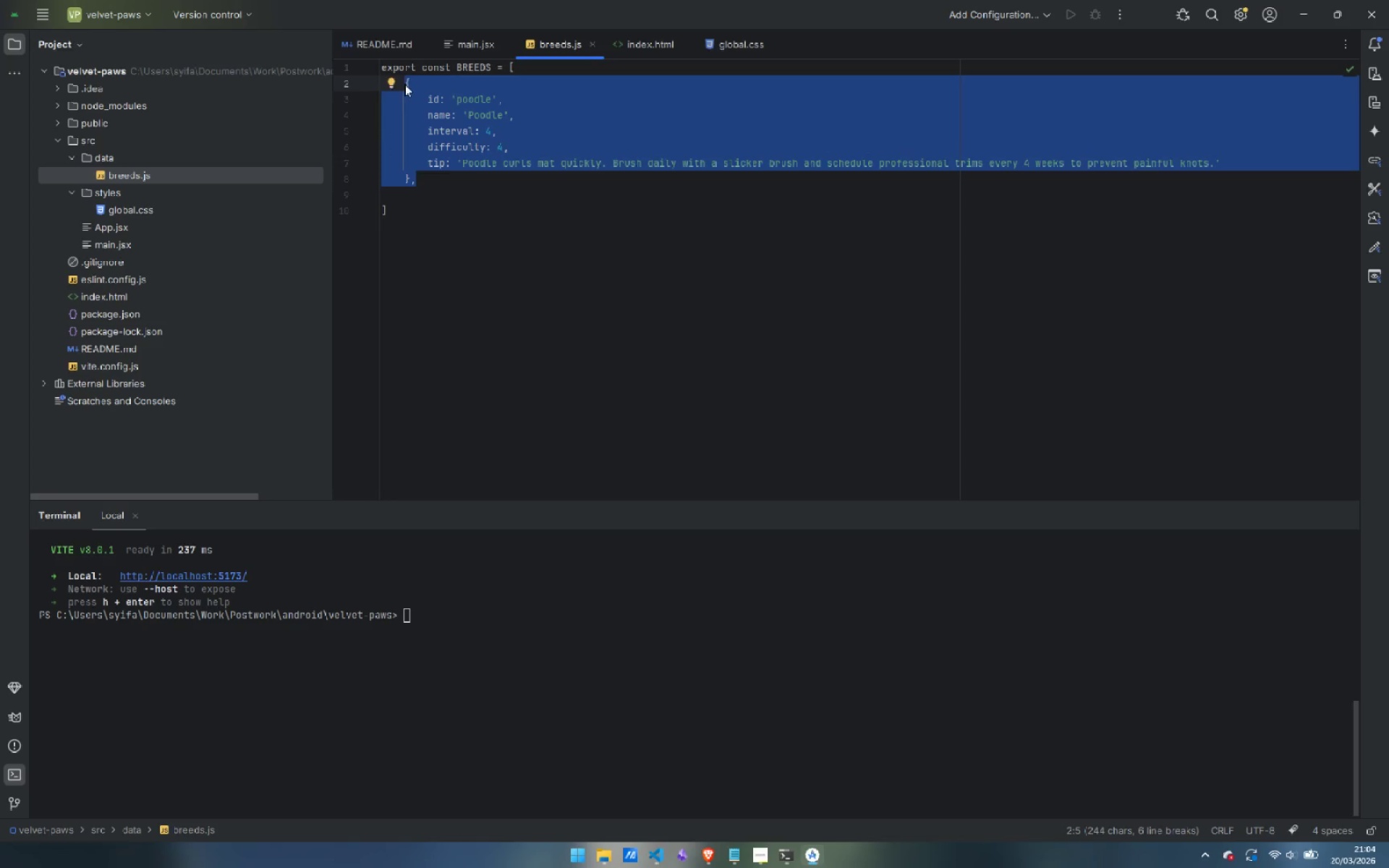 
key(ArrowRight)
 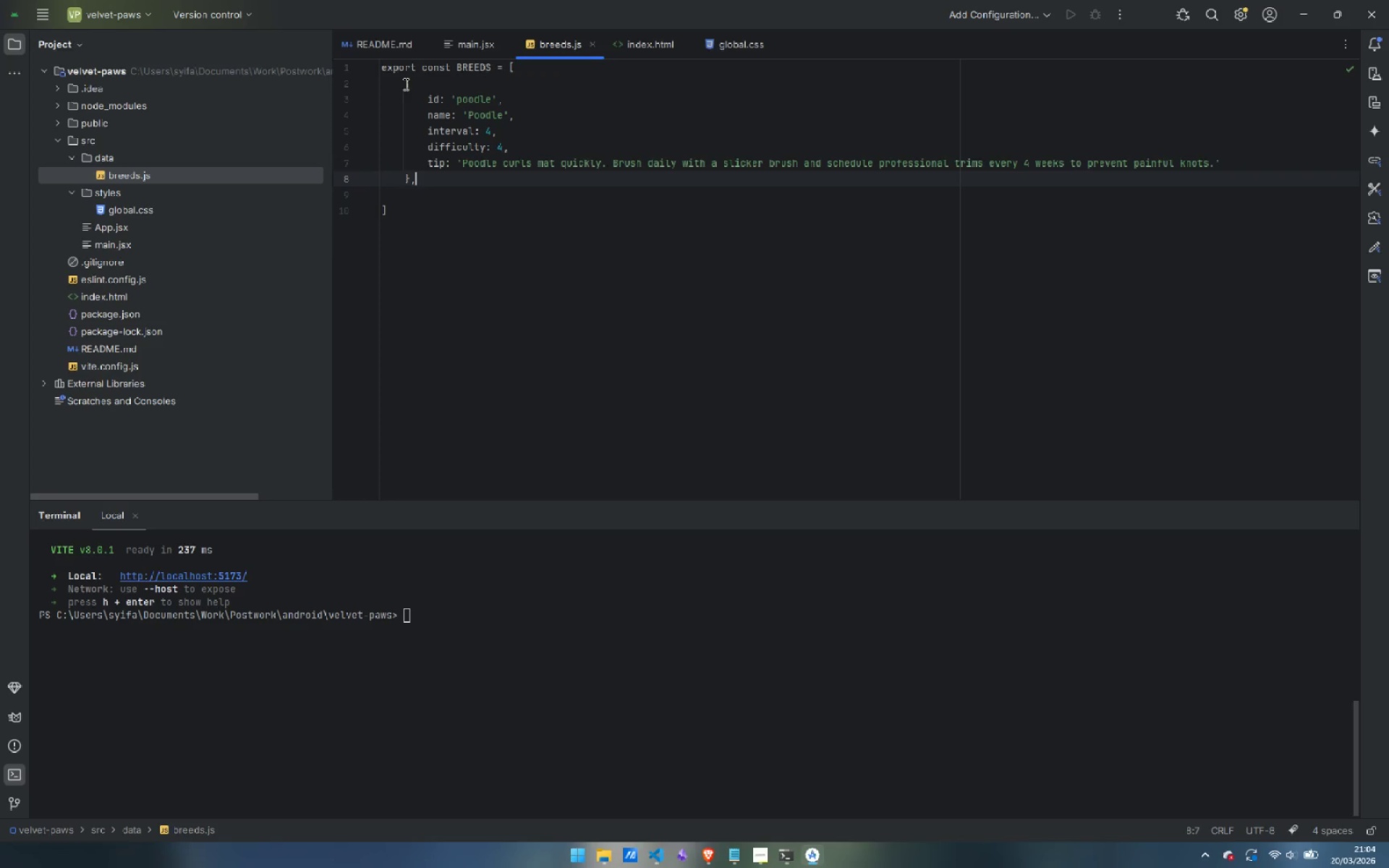 
key(ArrowDown)
 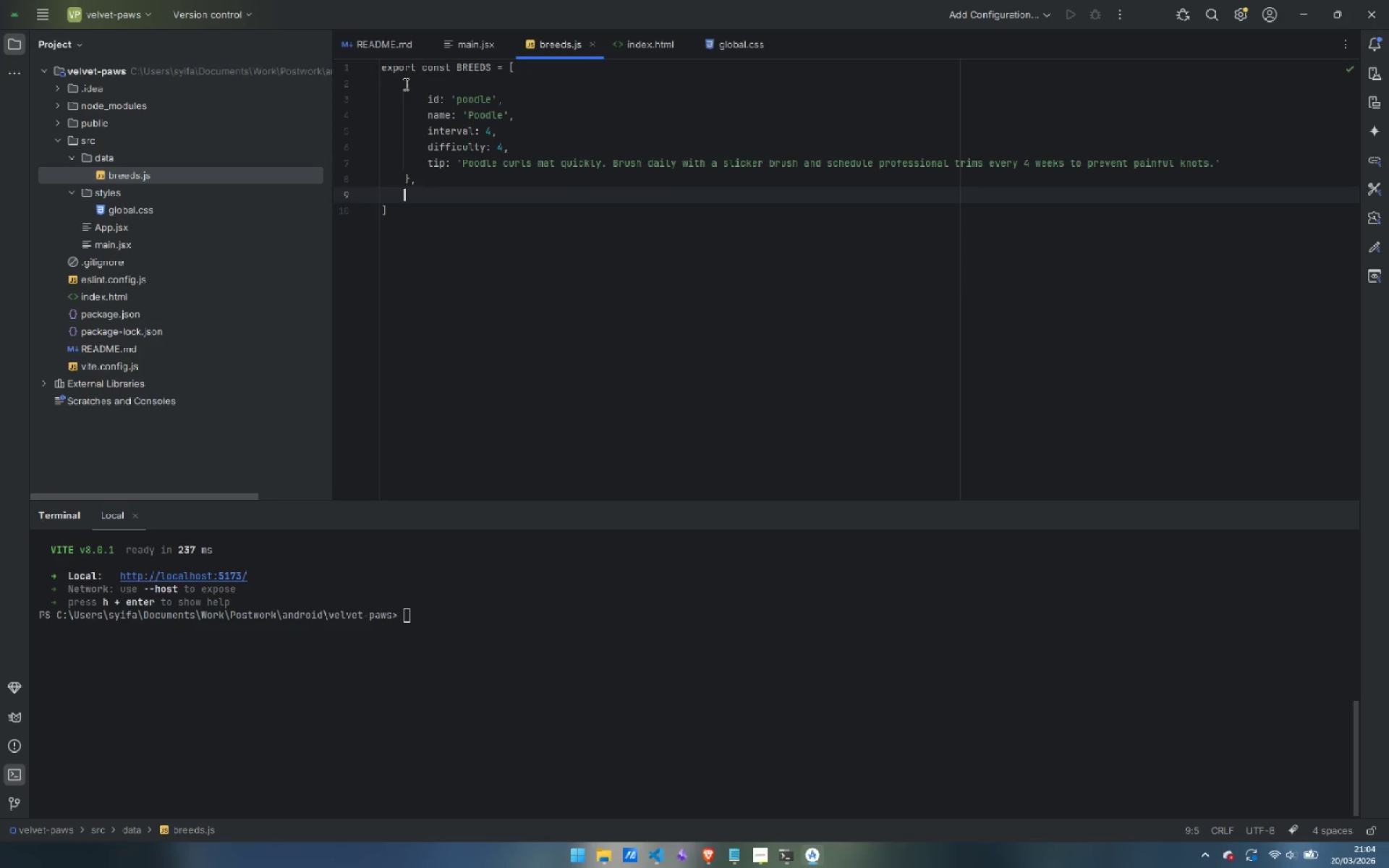 
key(Control+V)
 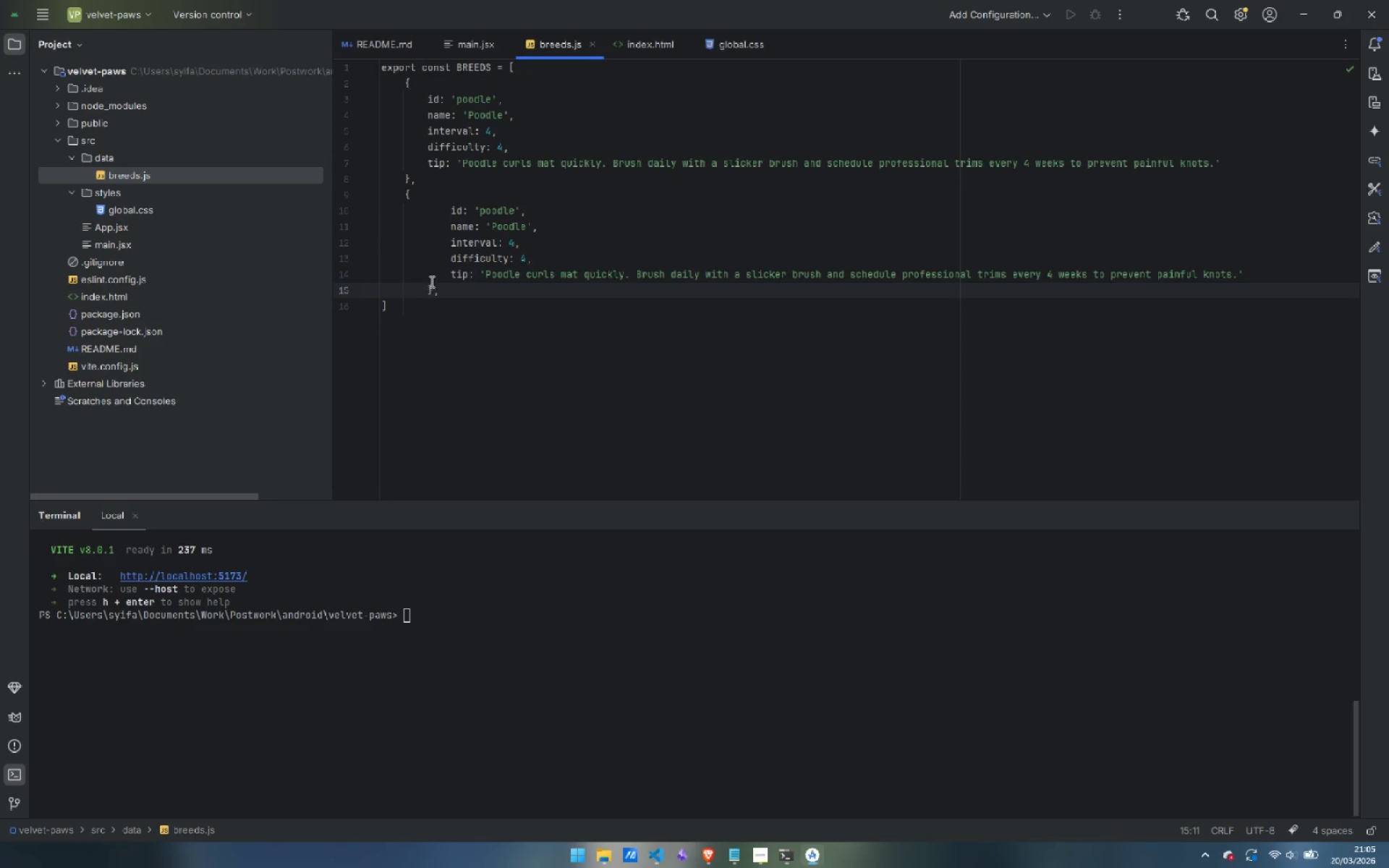 
key(Control+Z)
 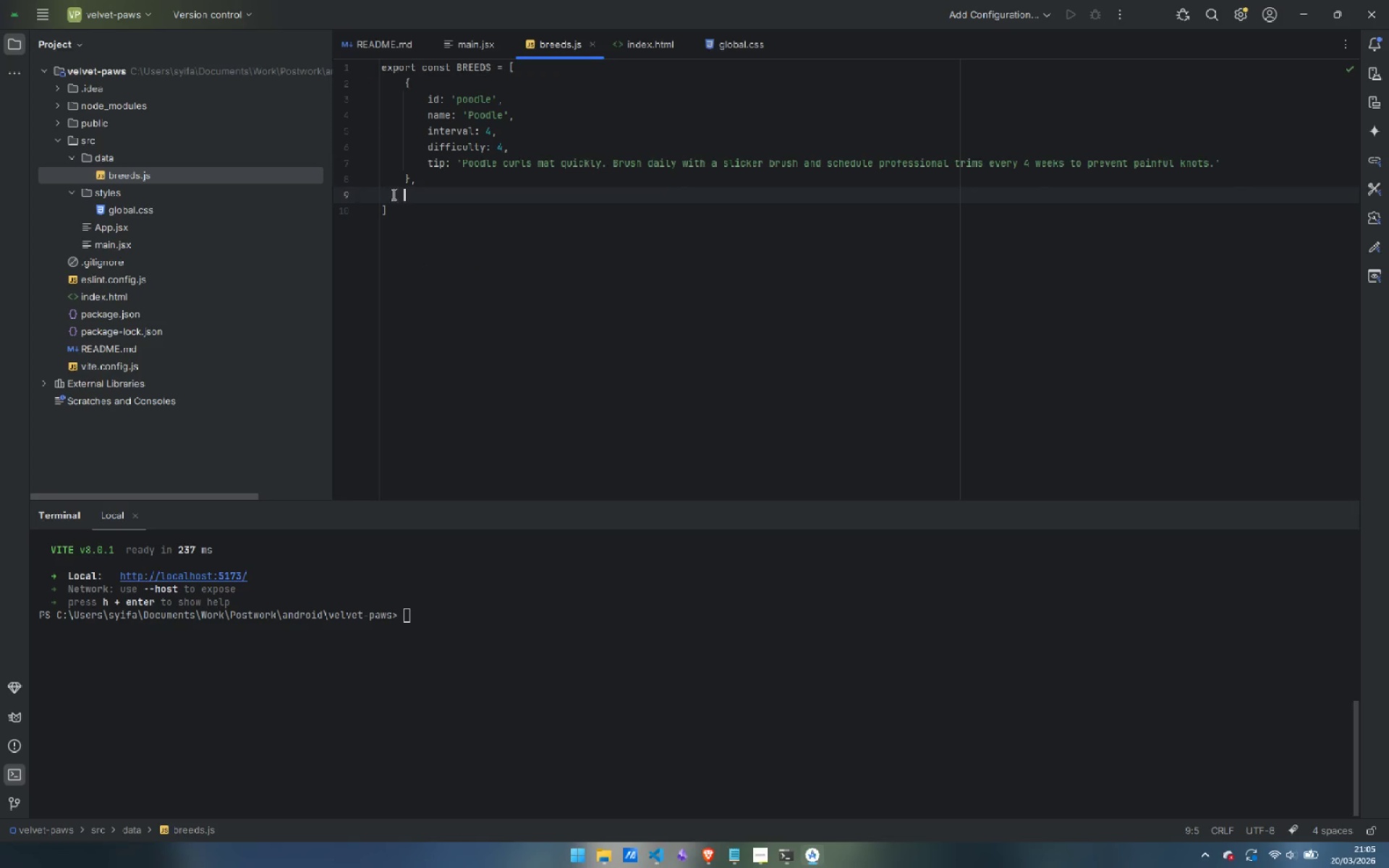 
key(ArrowLeft)
 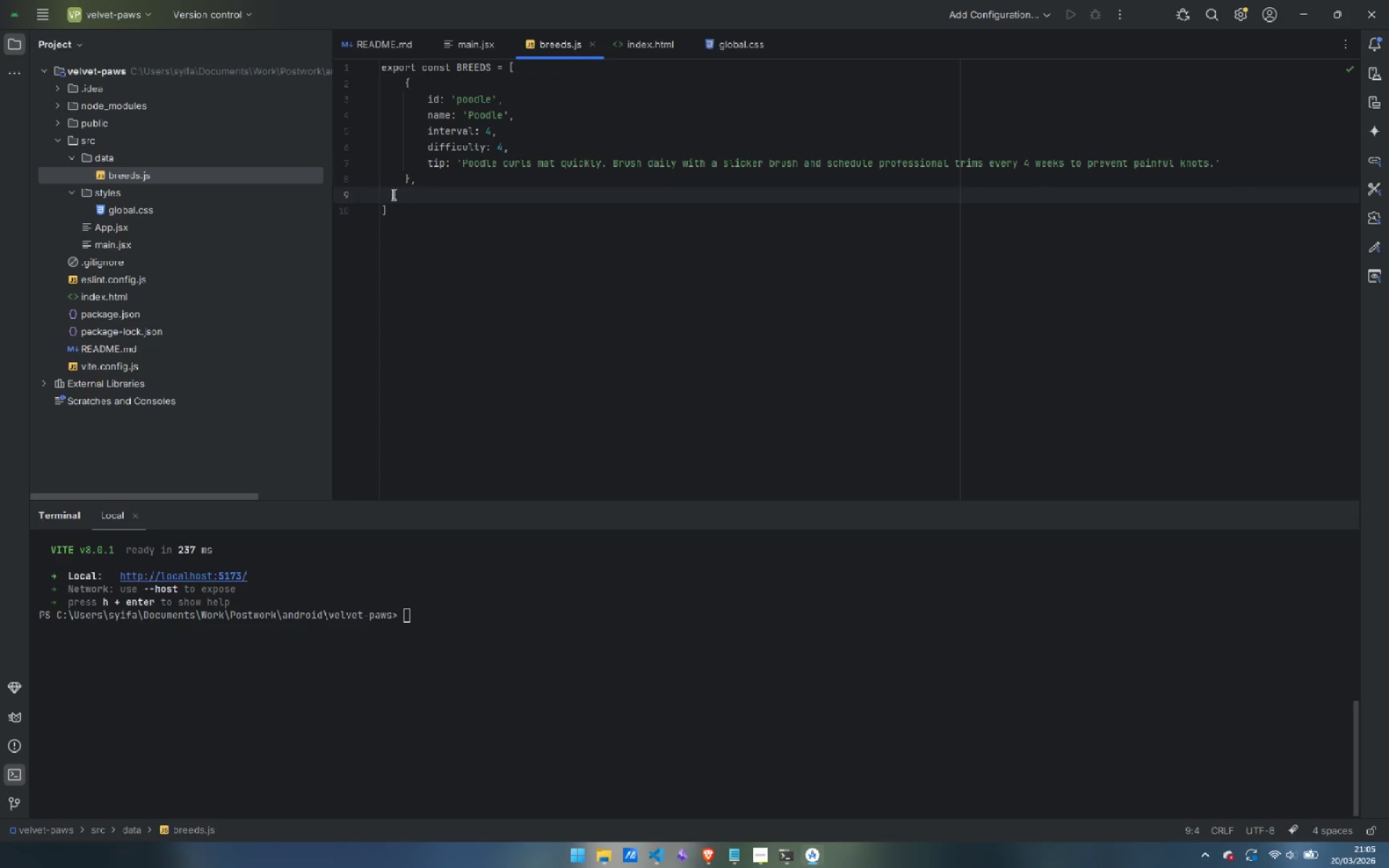 
key(ArrowLeft)
 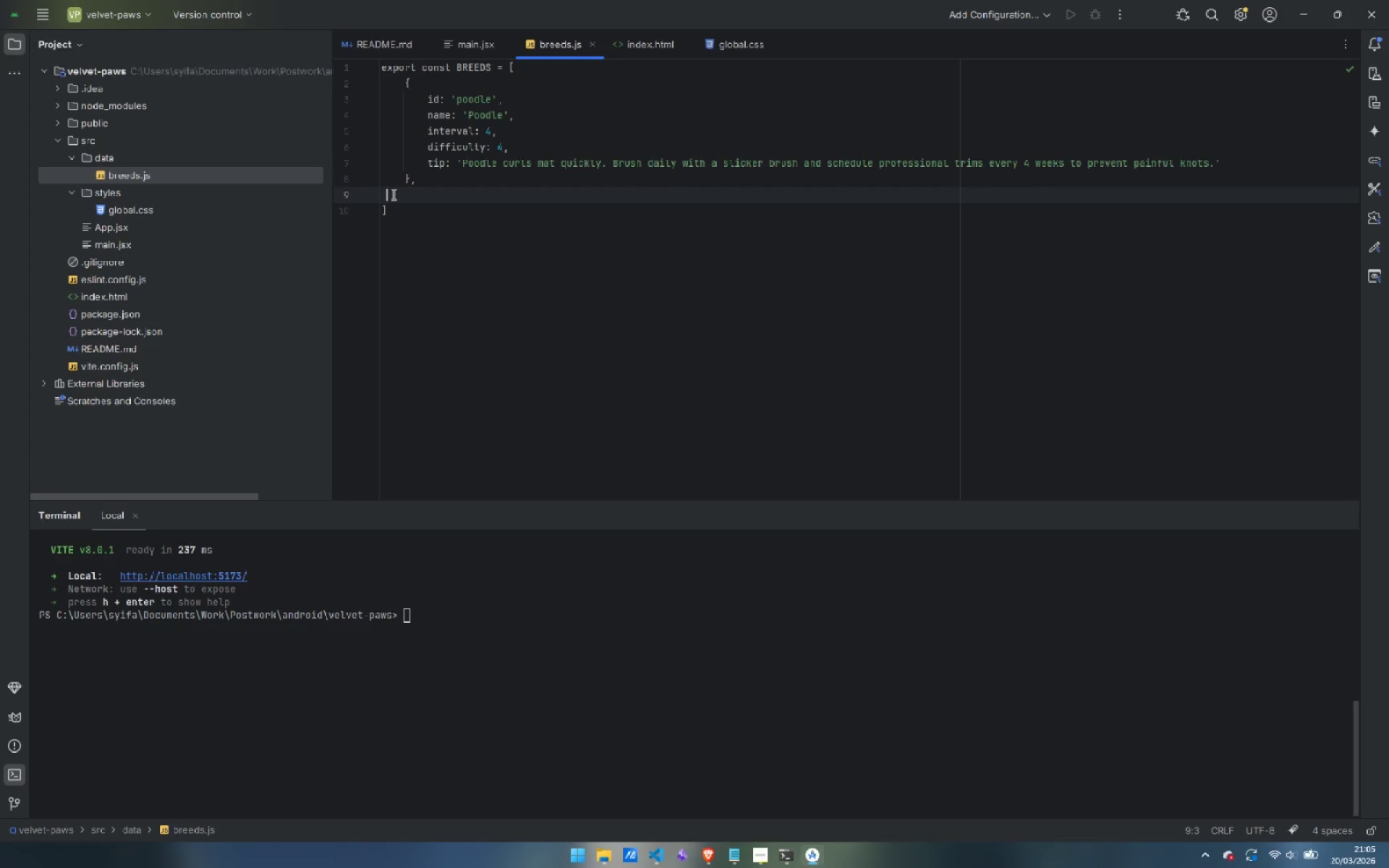 
key(ArrowLeft)
 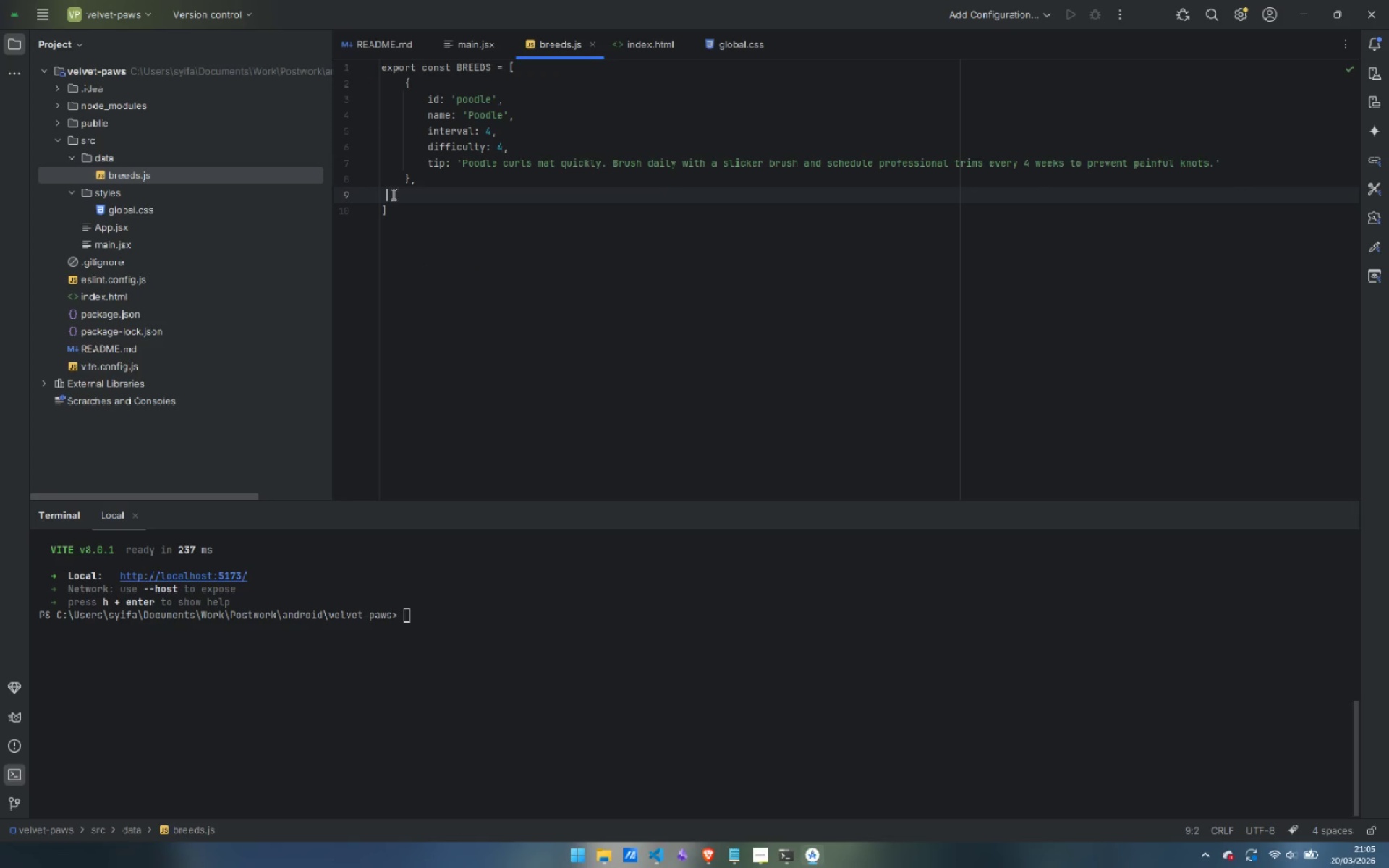 
key(ArrowLeft)
 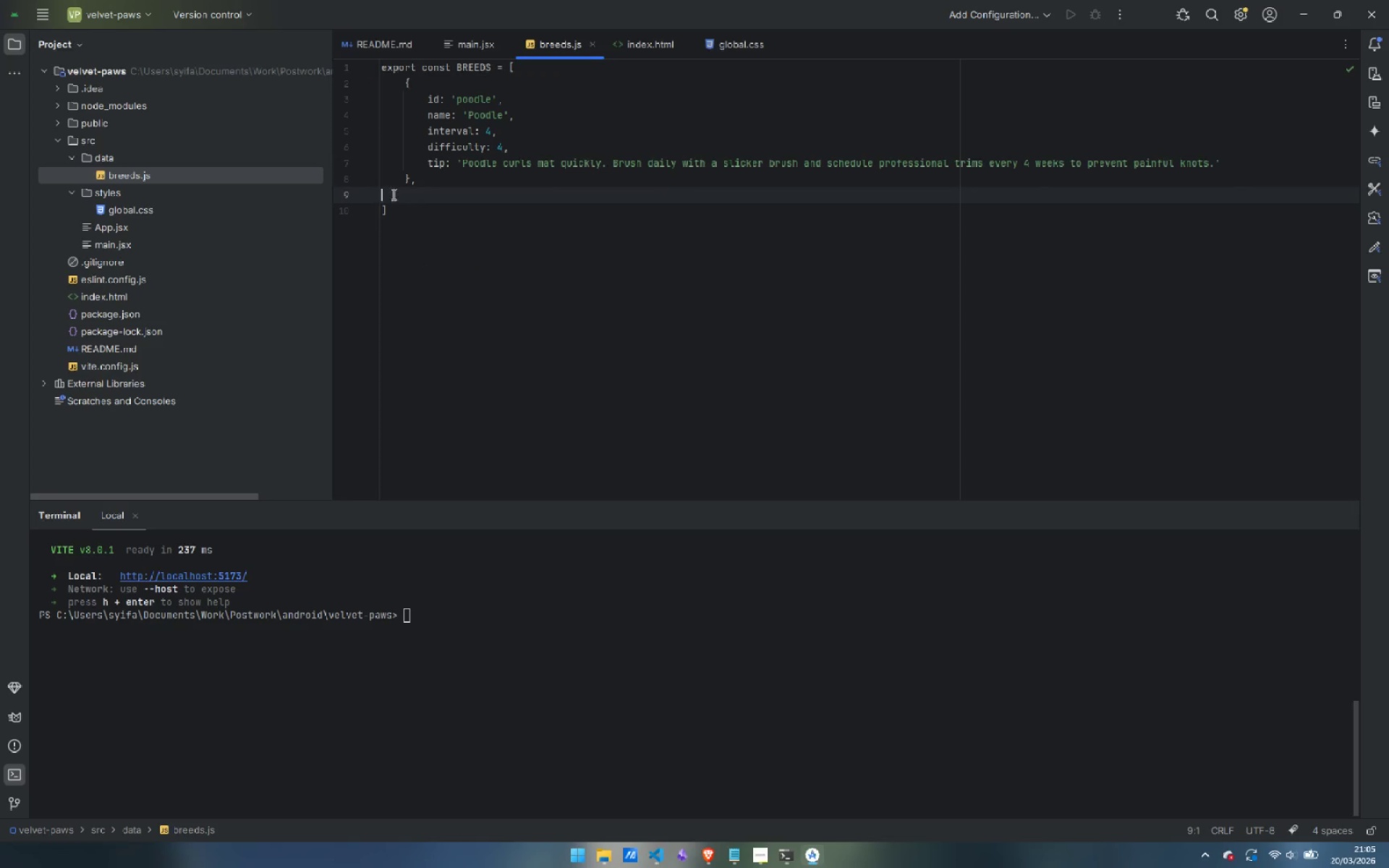 
key(Tab)
 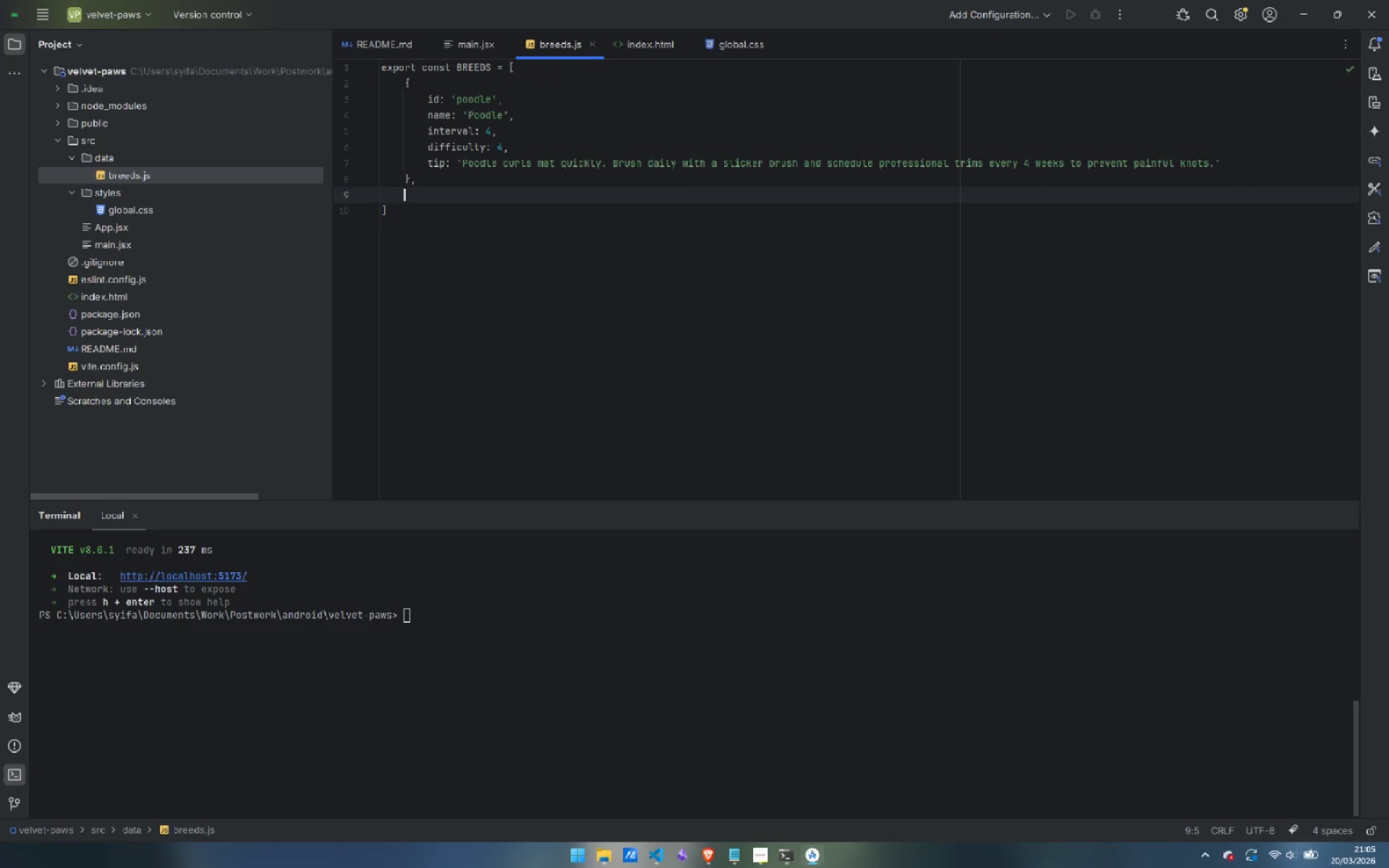 
key(Backspace)
 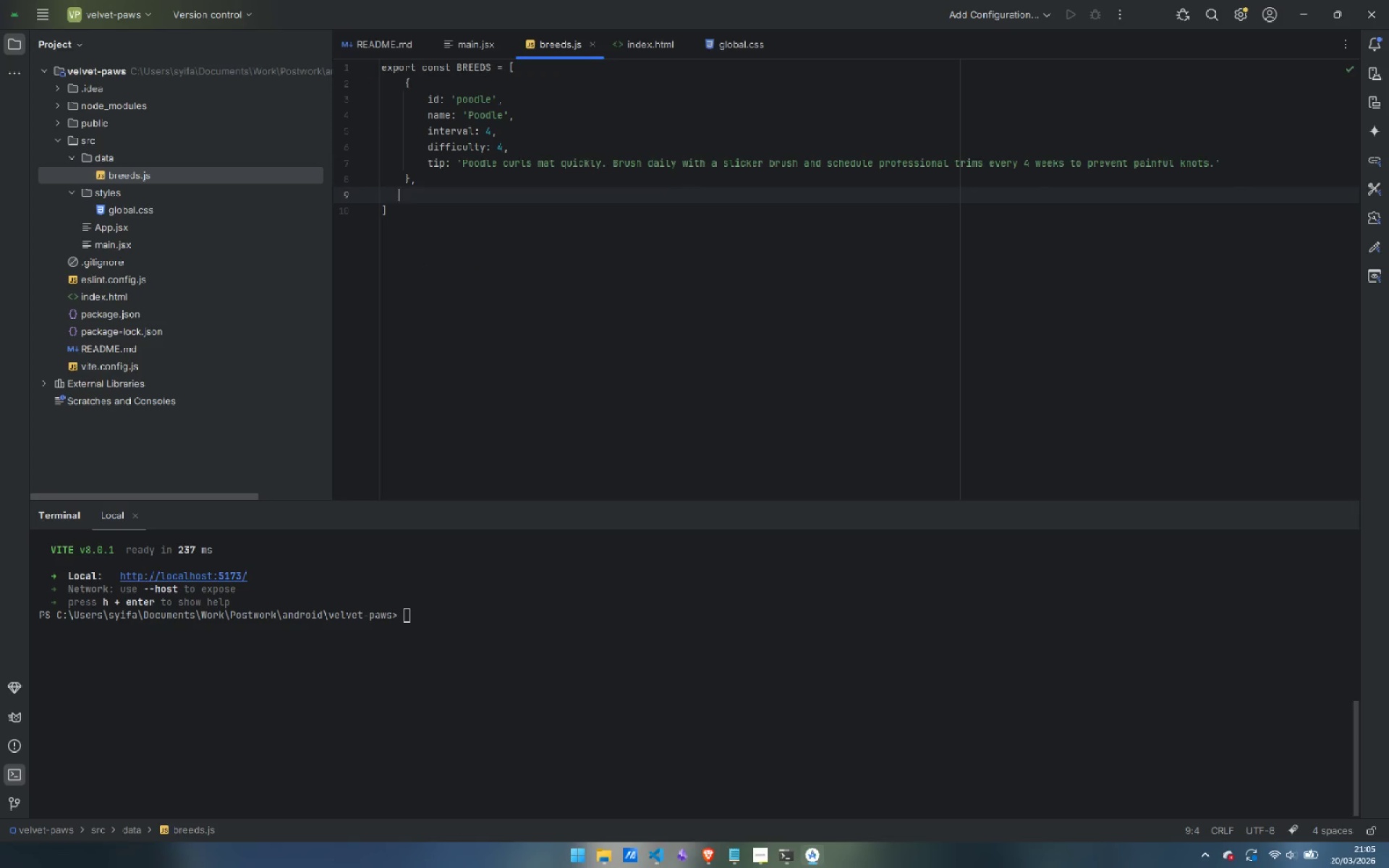 
key(Backspace)
 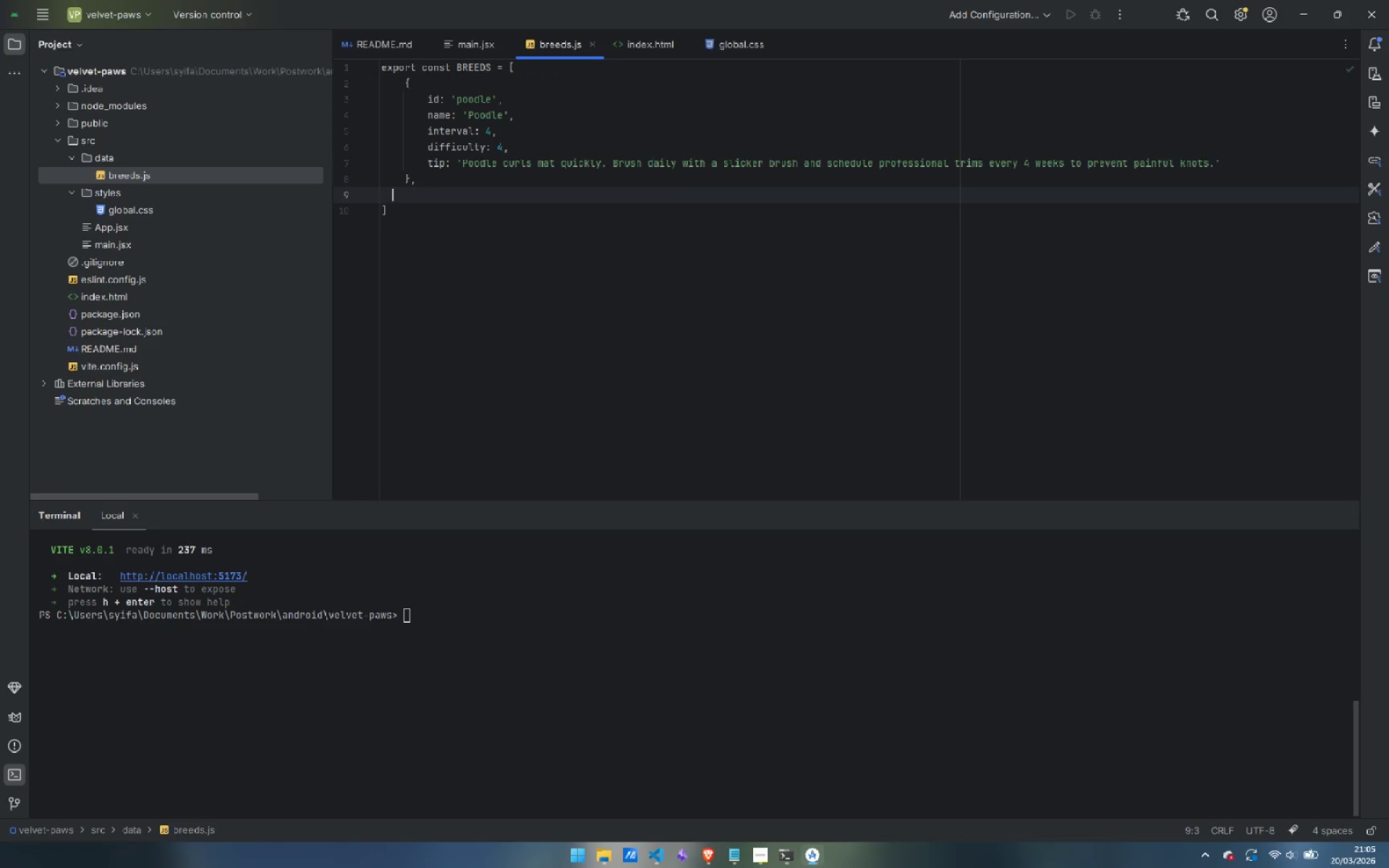 
key(Backspace)
 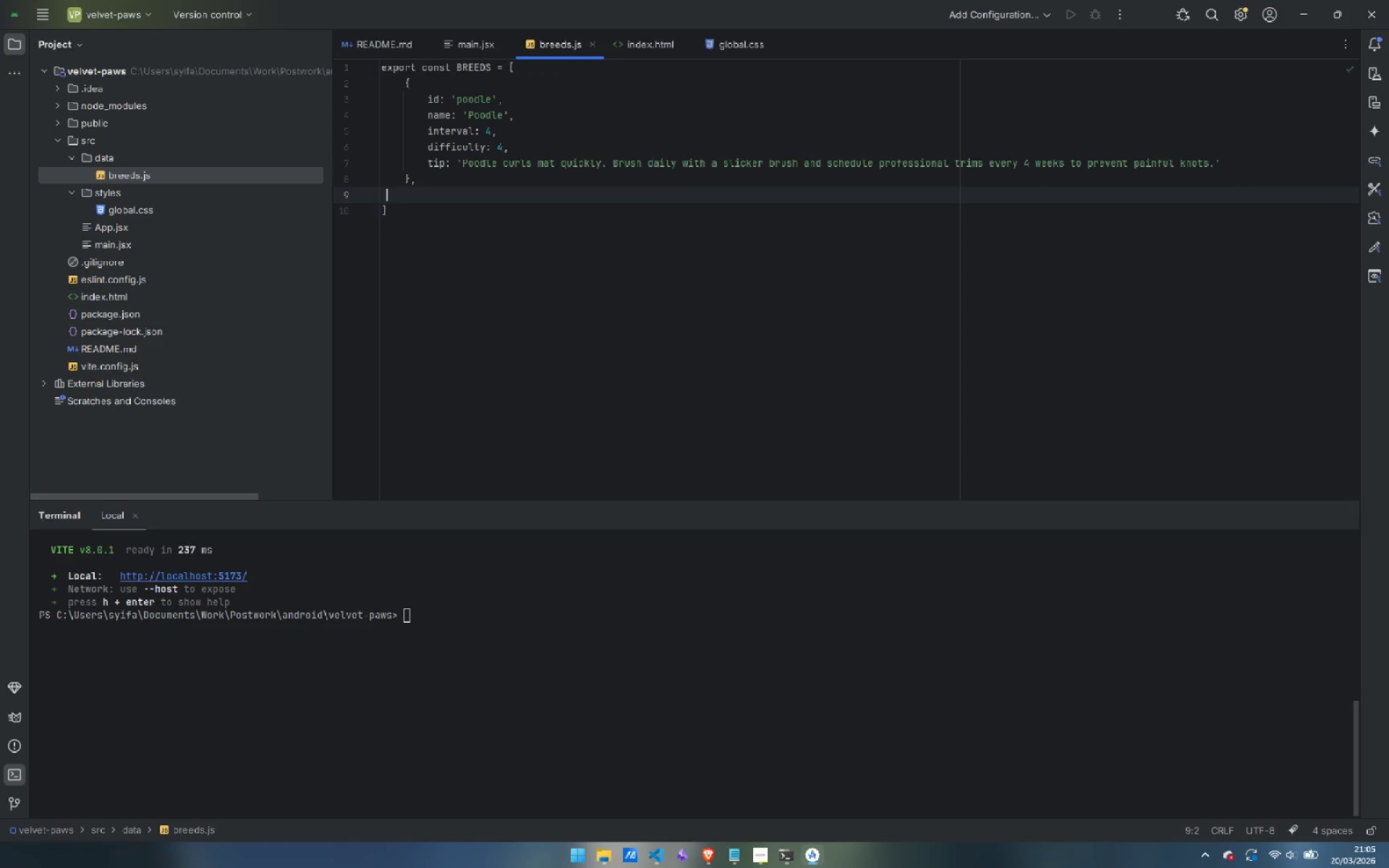 
key(Backspace)
 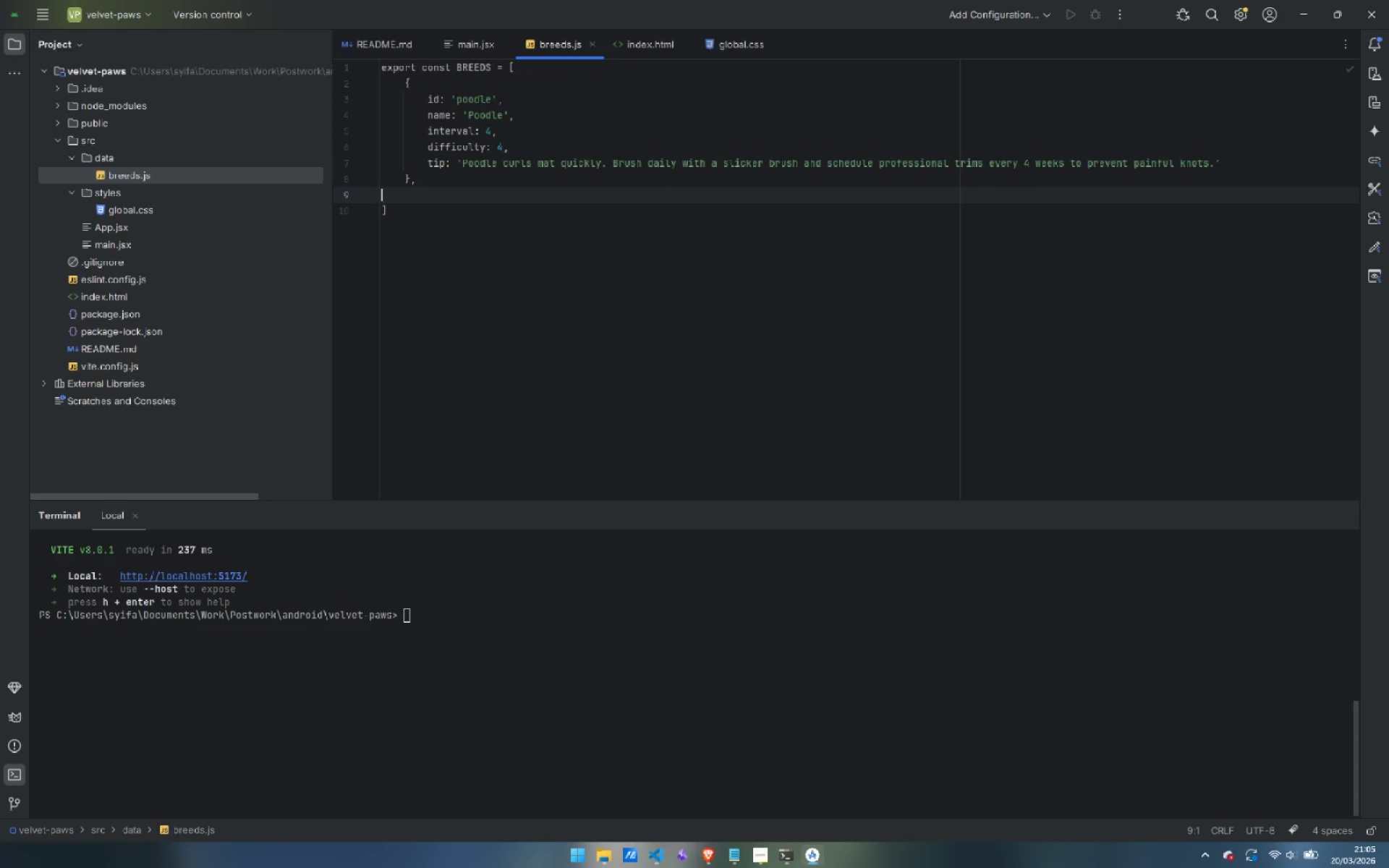 
key(Control+V)
 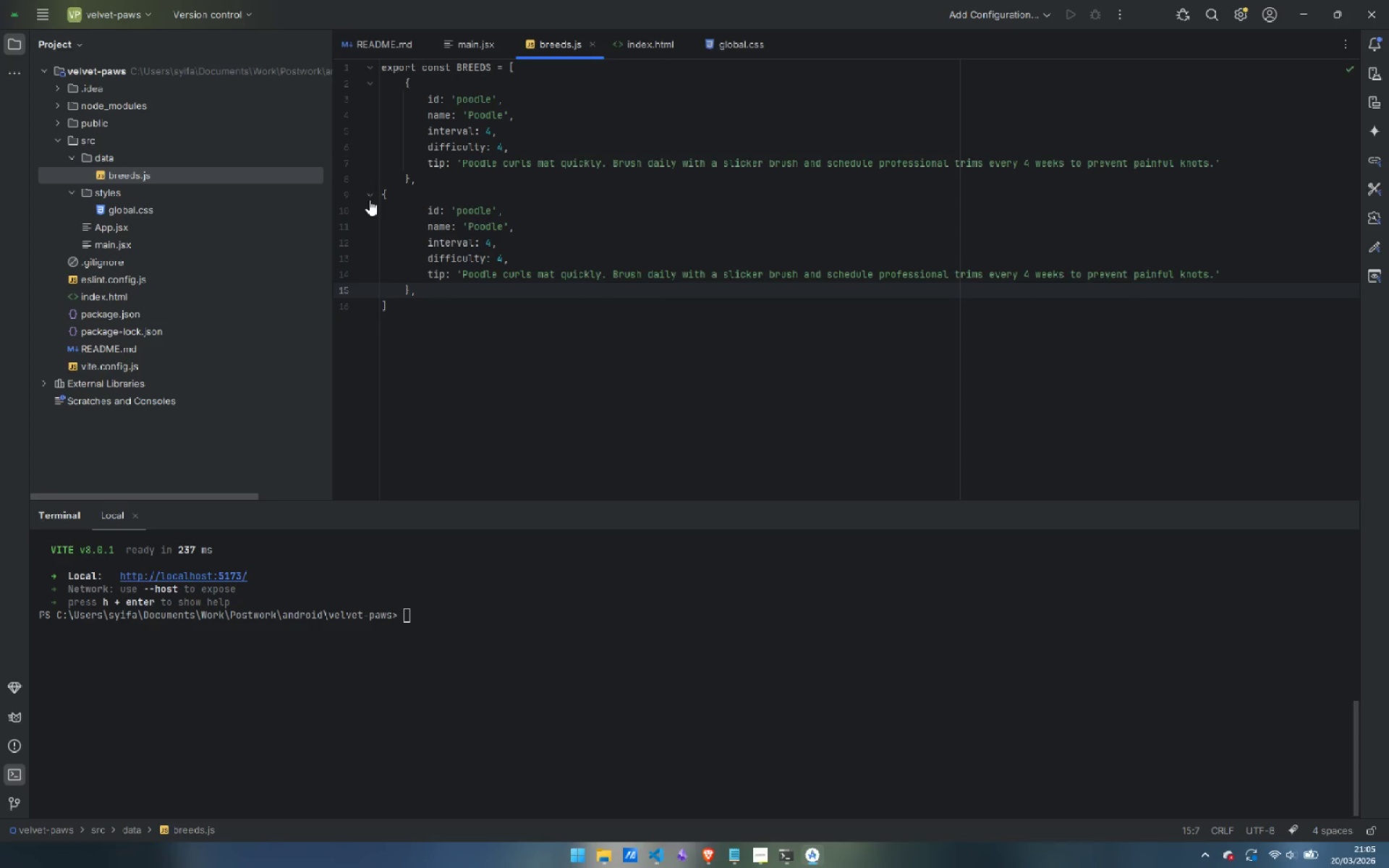 
left_click([383, 190])
 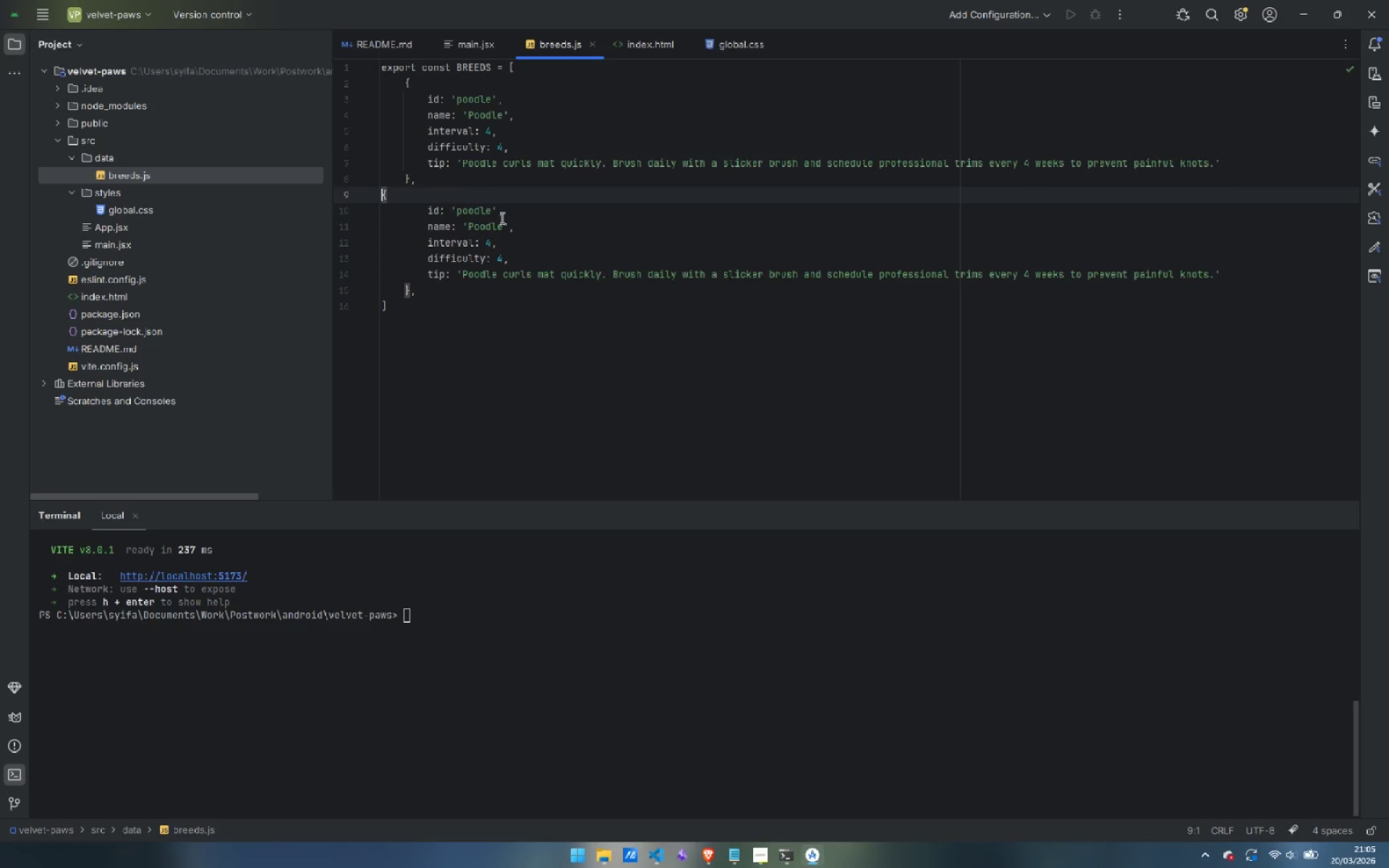 
key(Tab)
 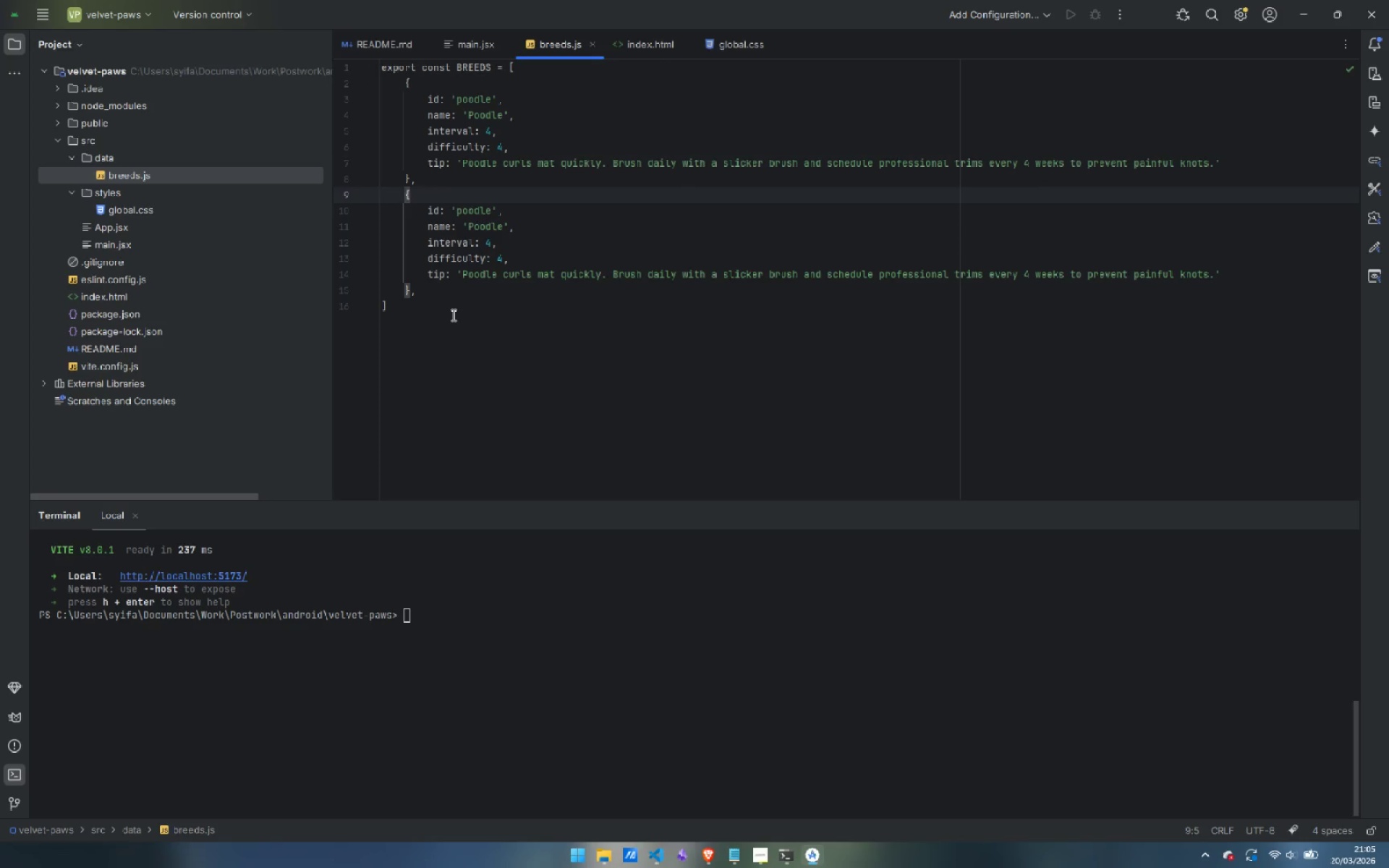 
wait(6.97)
 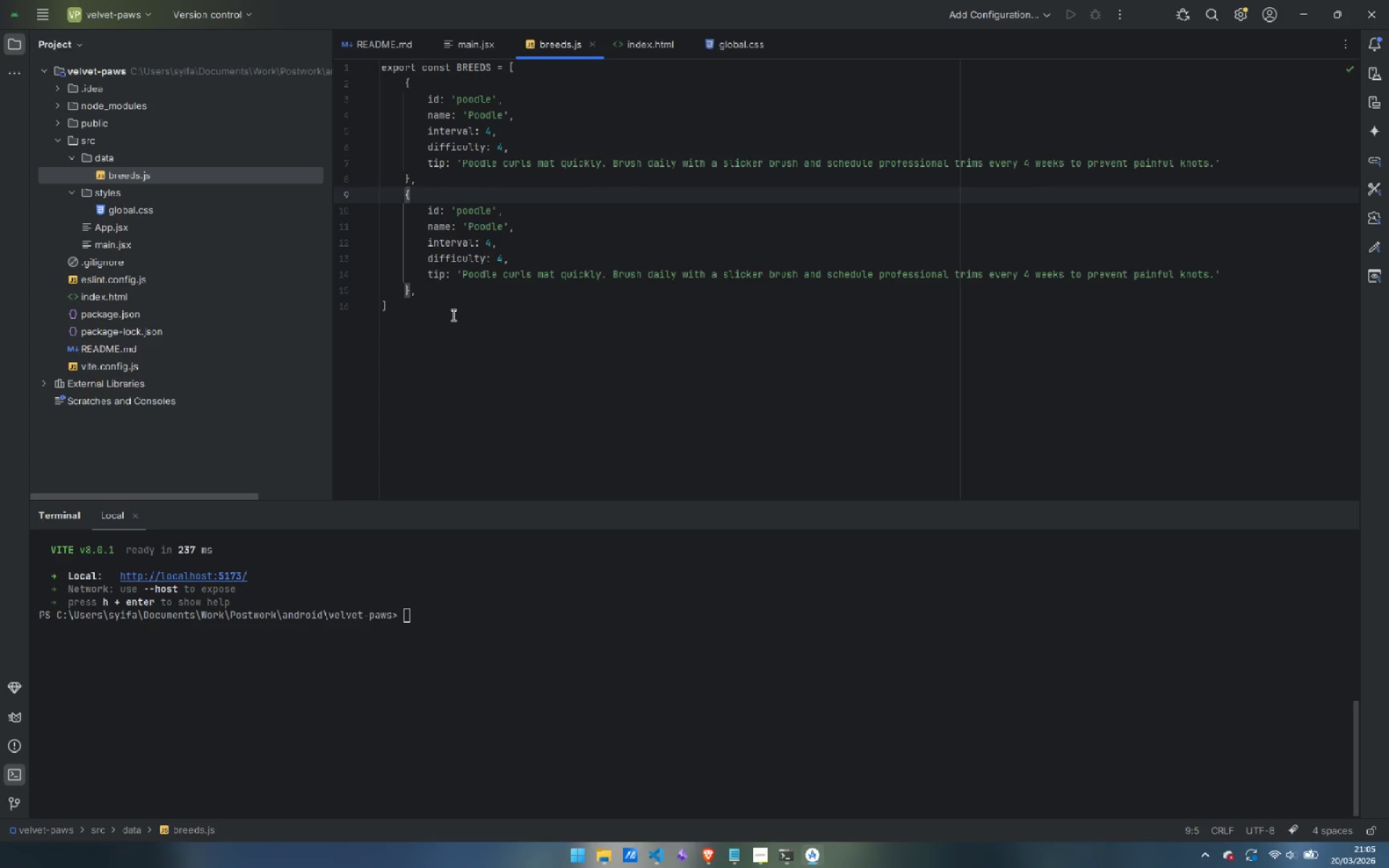 
double_click([464, 213])
 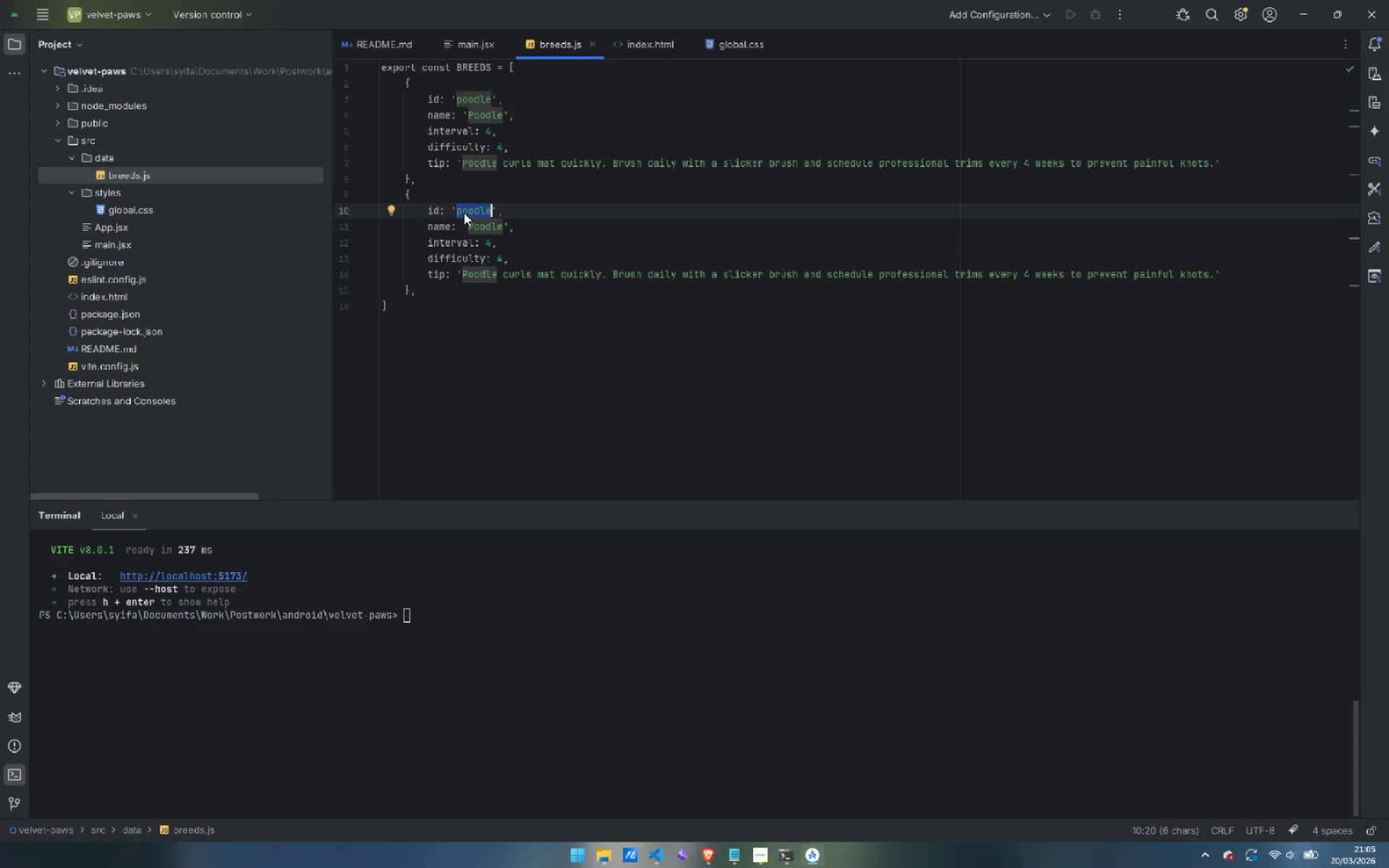 
type(golden-retrivier)
key(Backspace)
key(Backspace)
key(Backspace)
key(Backspace)
type(ever)
 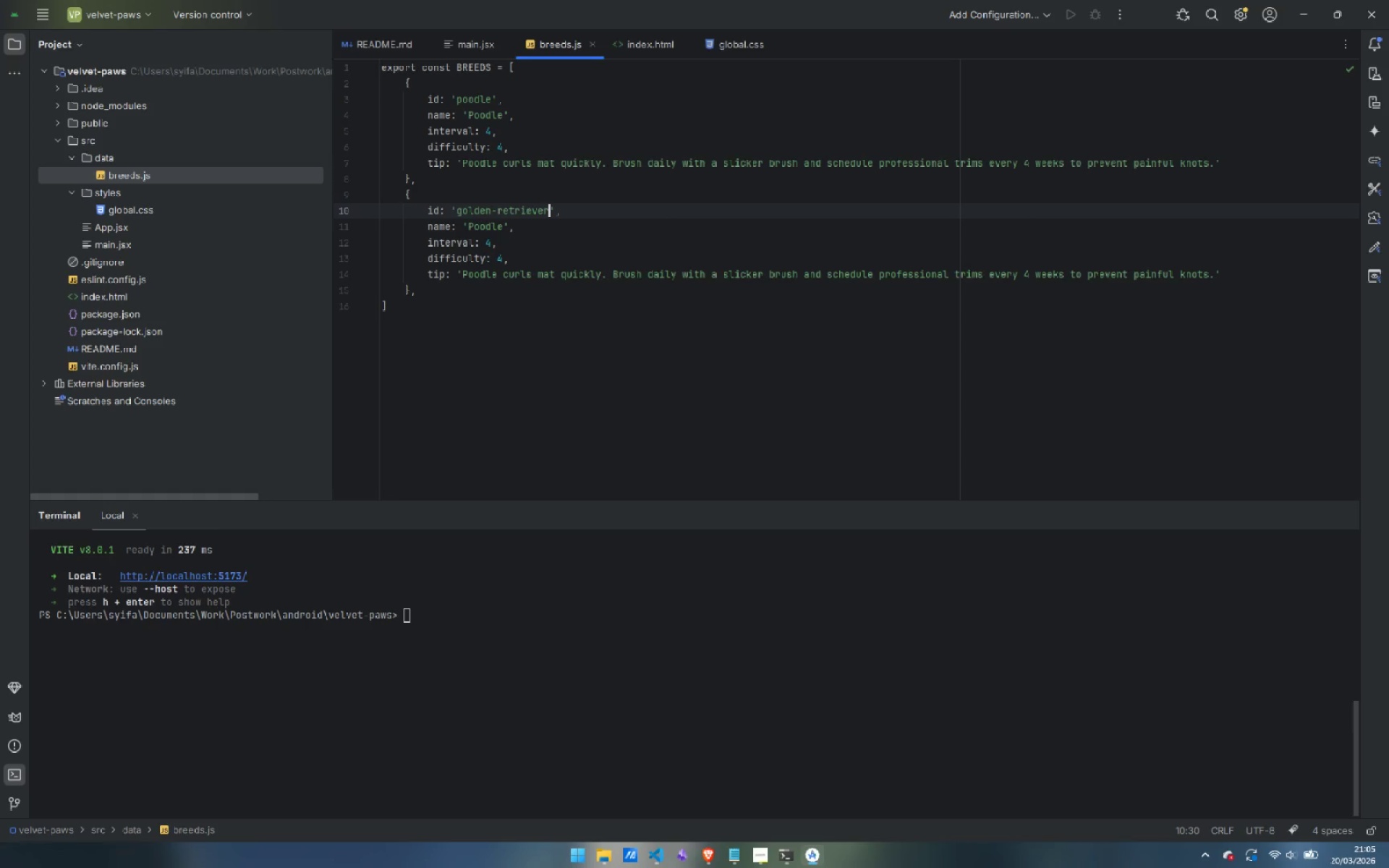 
key(ArrowDown)
 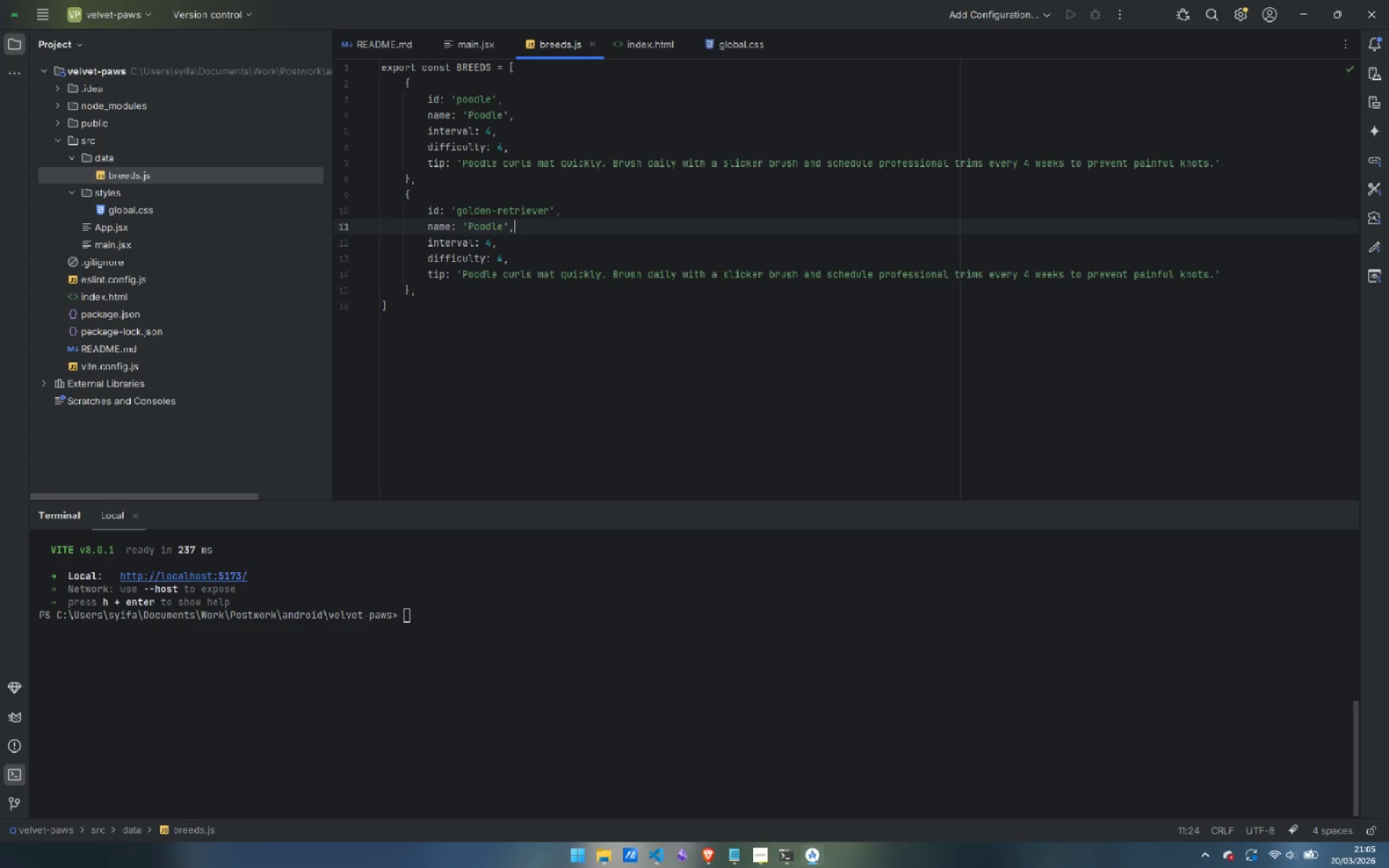 
key(ArrowLeft)
 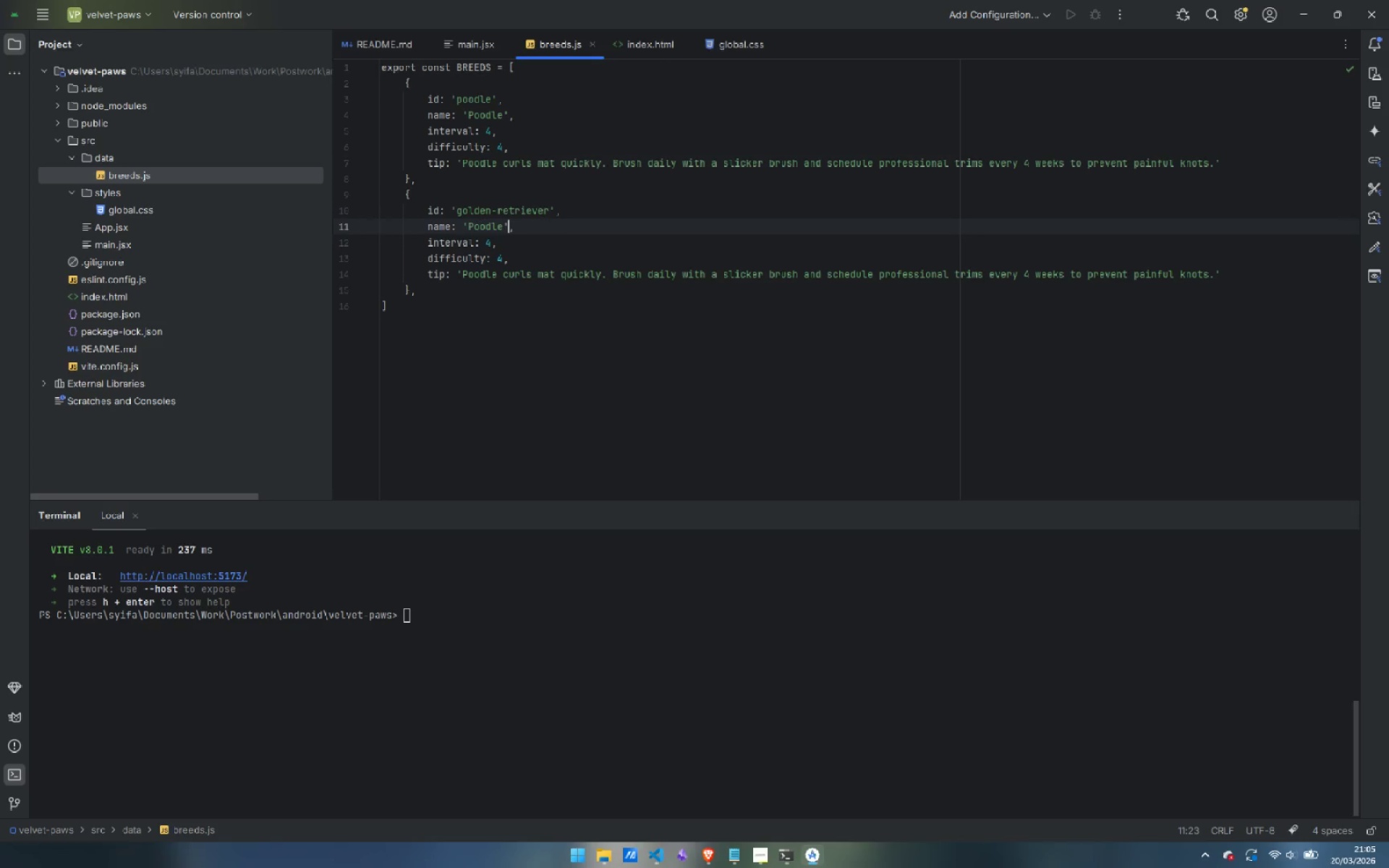 
key(ArrowLeft)
 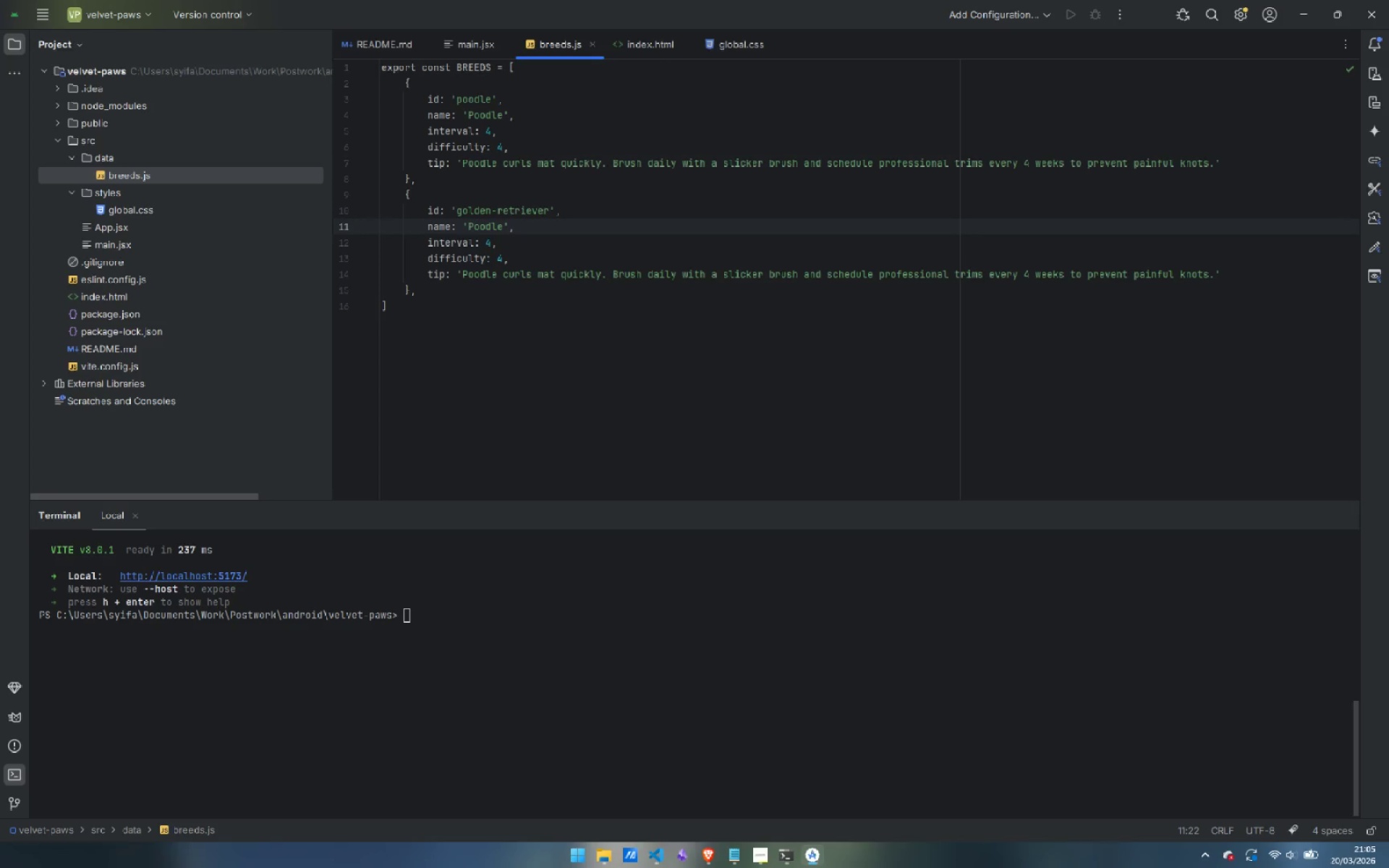 
key(Control+Backspace)
 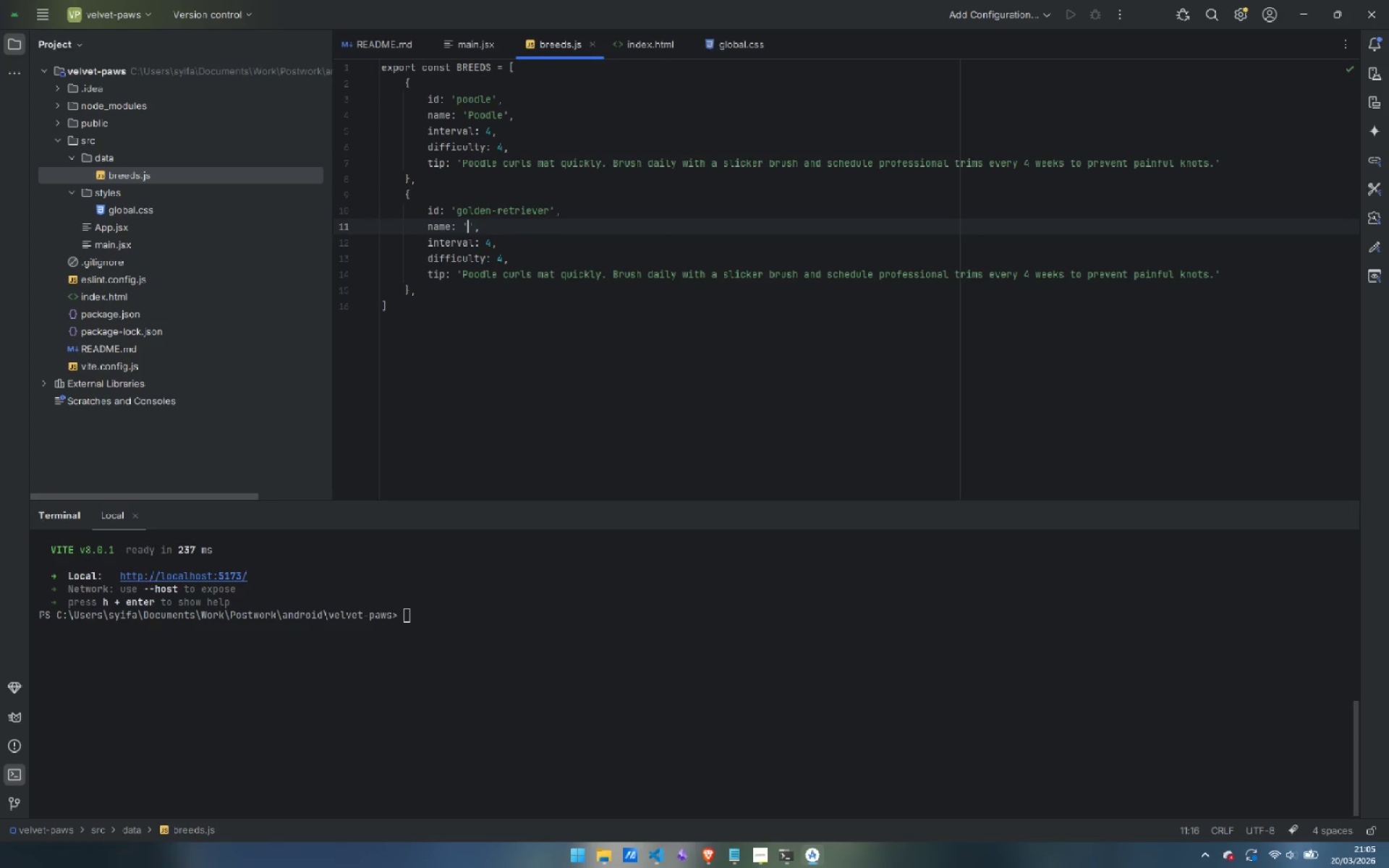 
type(Golden Reti)
key(Backspace)
type(riever)
 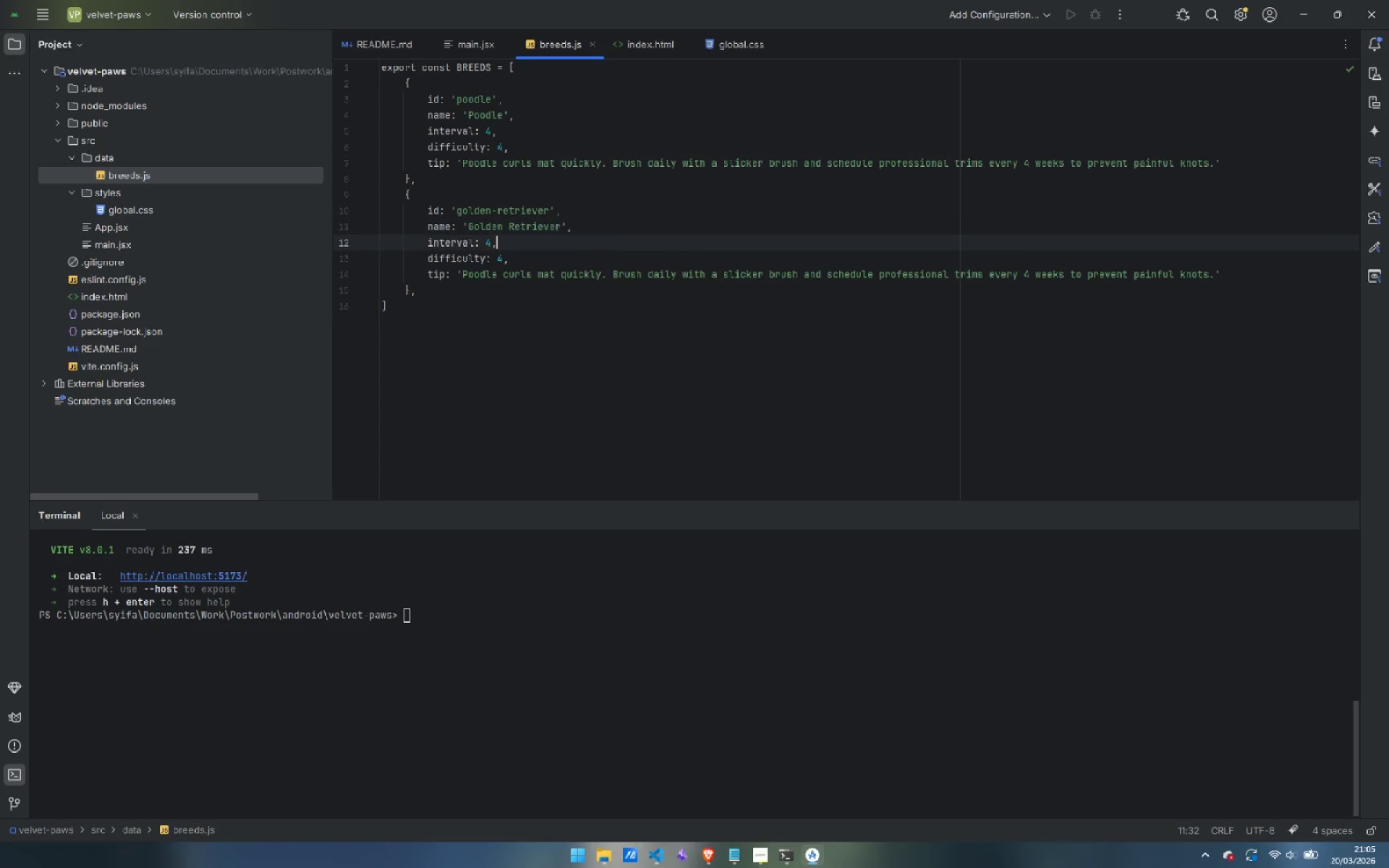 
key(ArrowDown)
 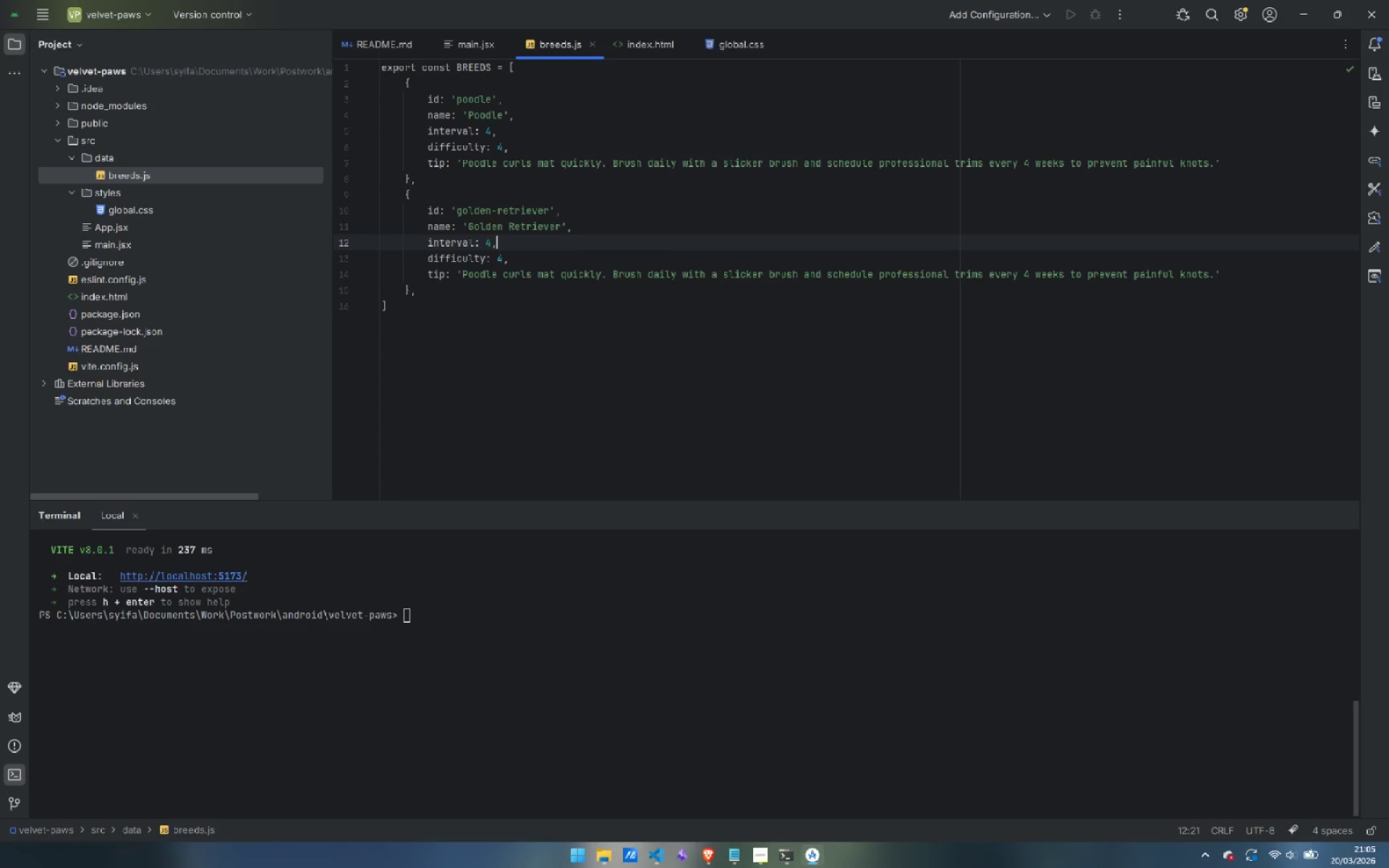 
key(ArrowLeft)
 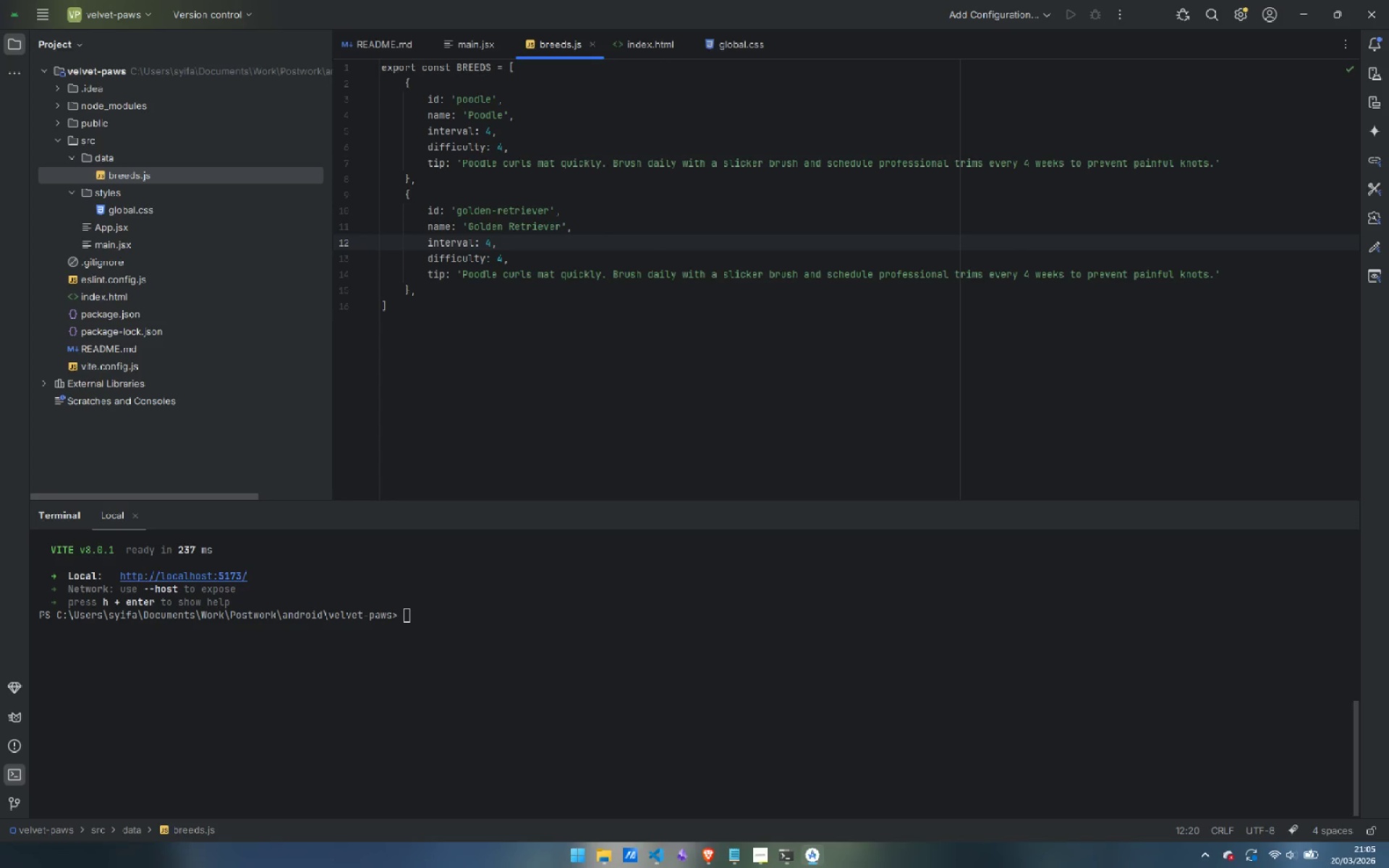 
key(Backspace)
 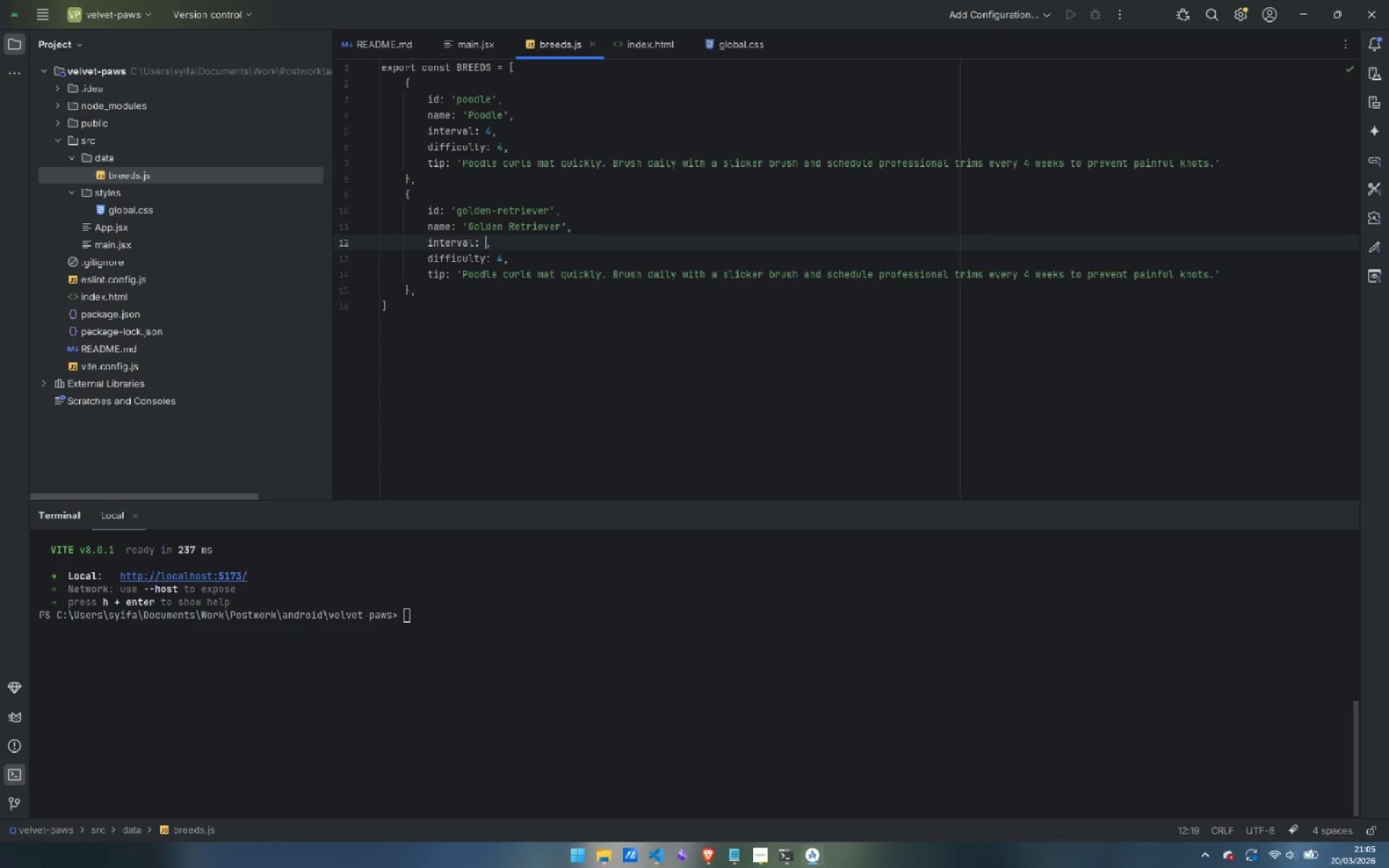 
key(6)
 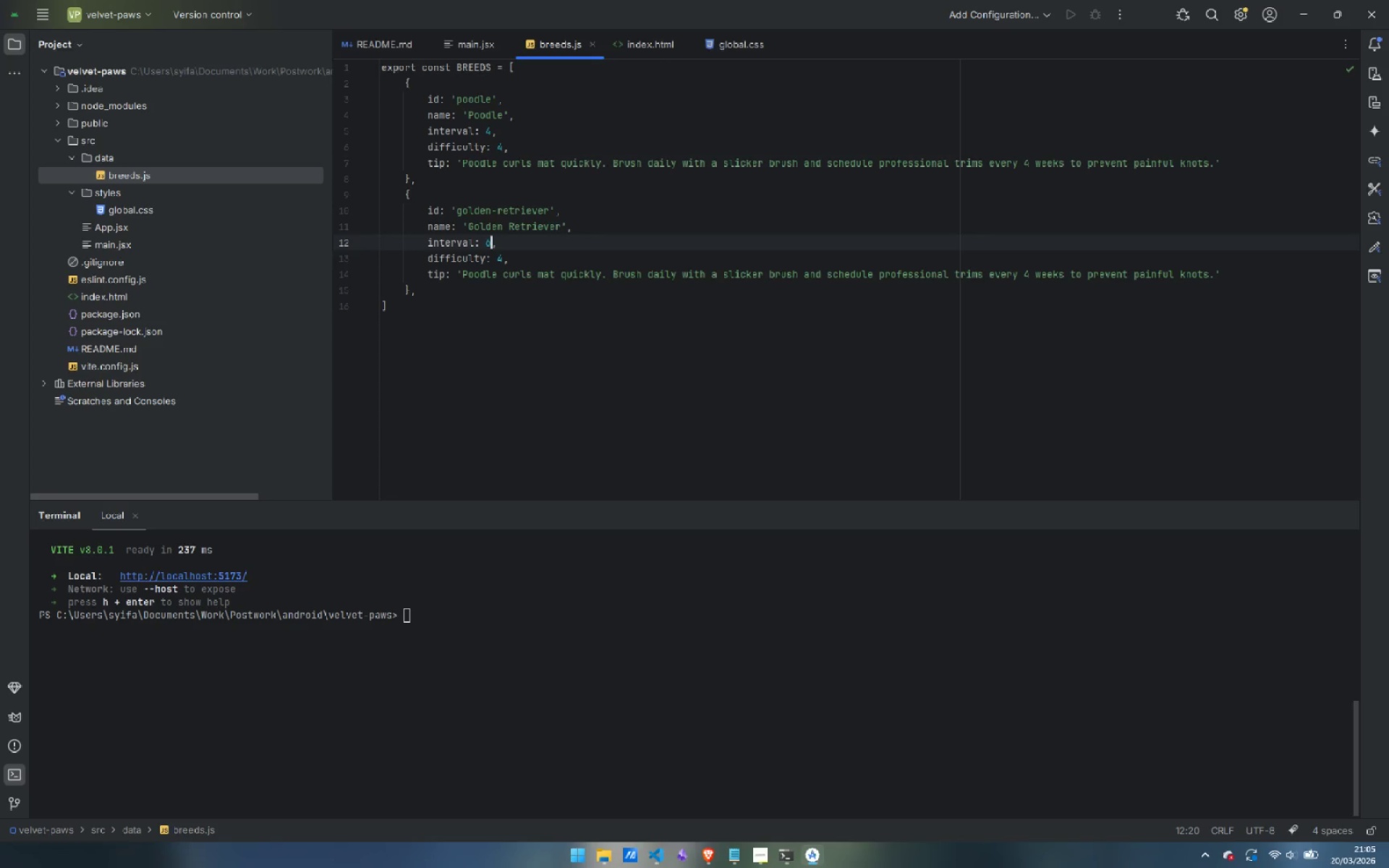 
key(ArrowDown)
 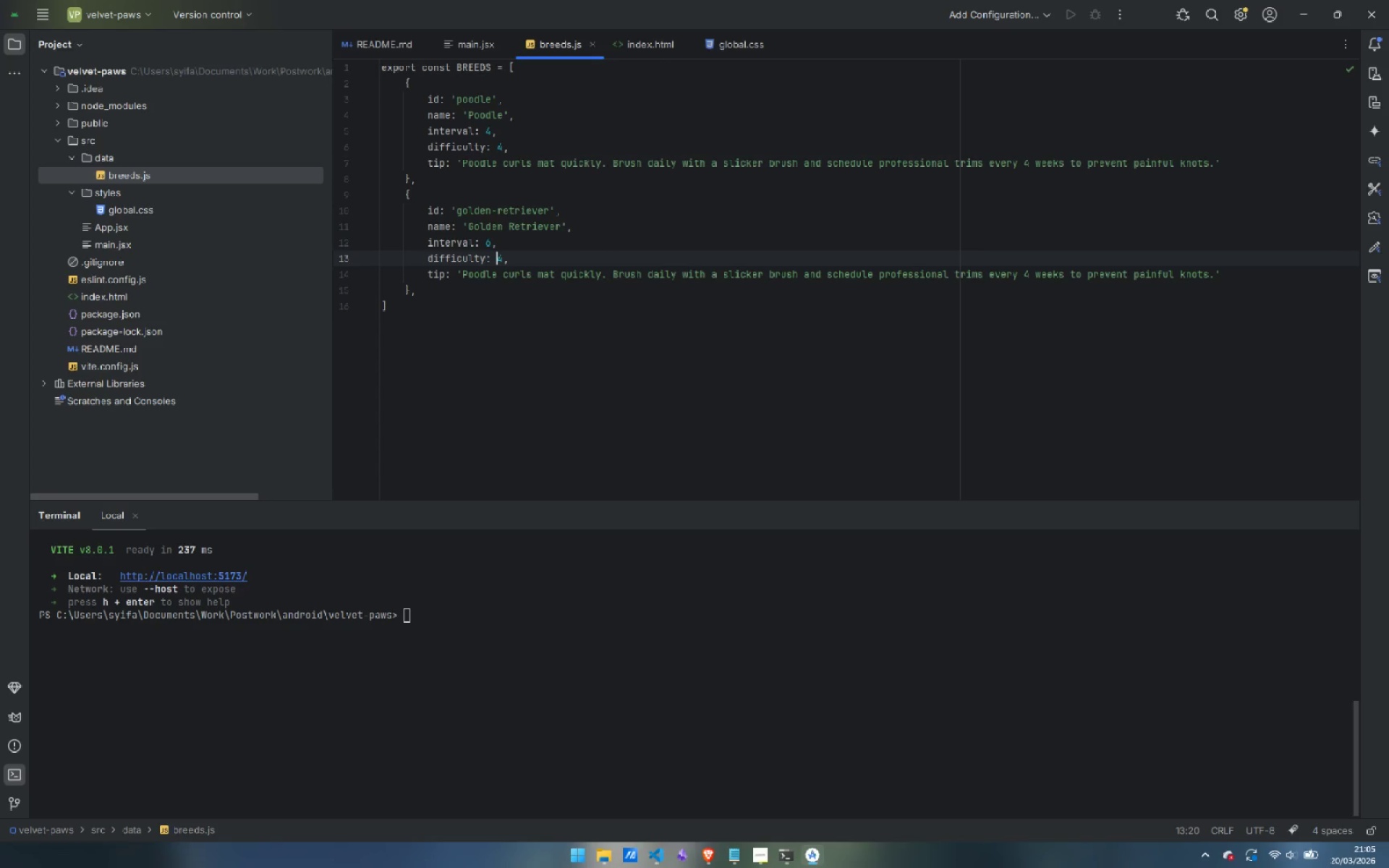 
hold_key(key=ArrowRight, duration=0.38)
 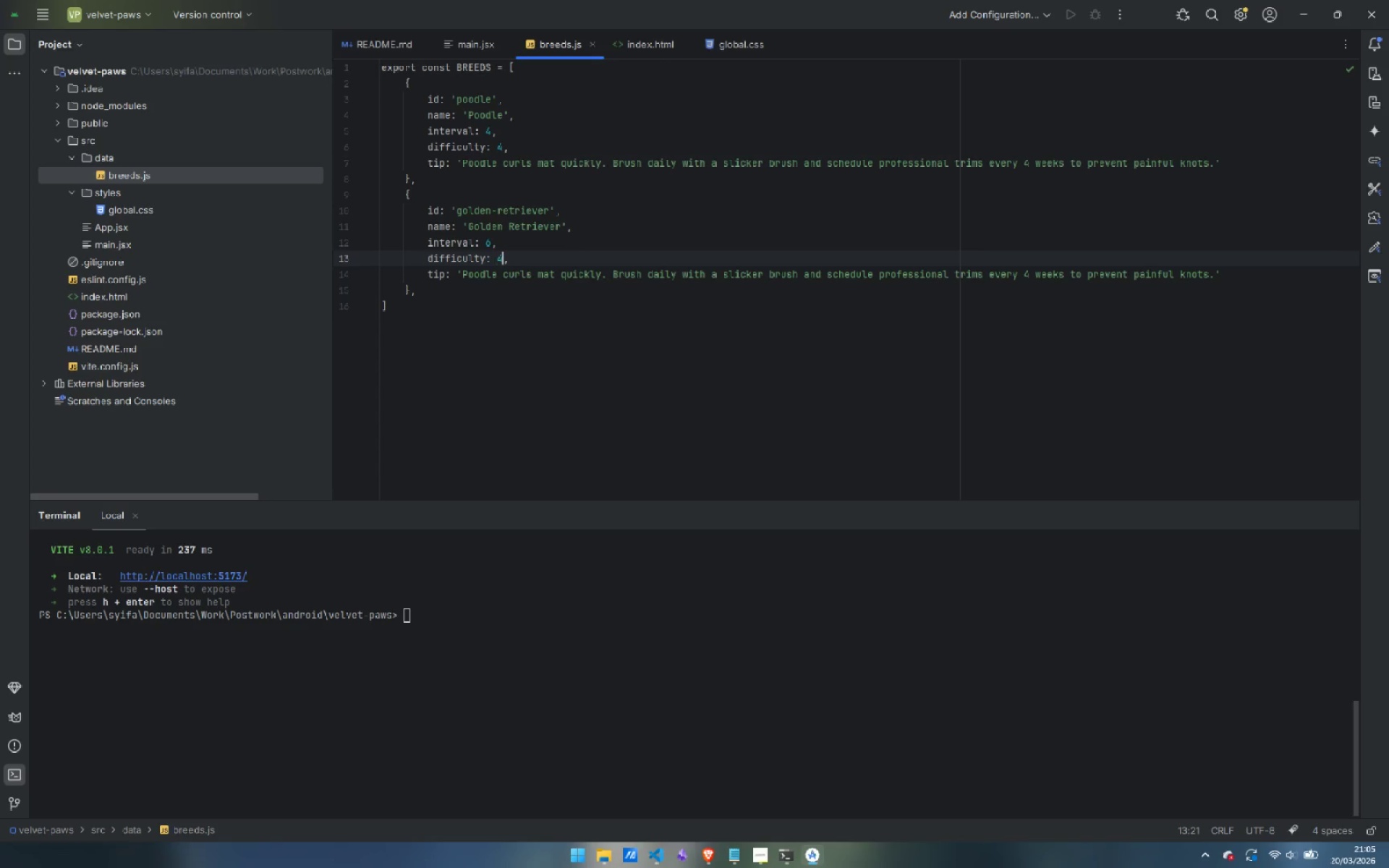 
key(ArrowRight)
 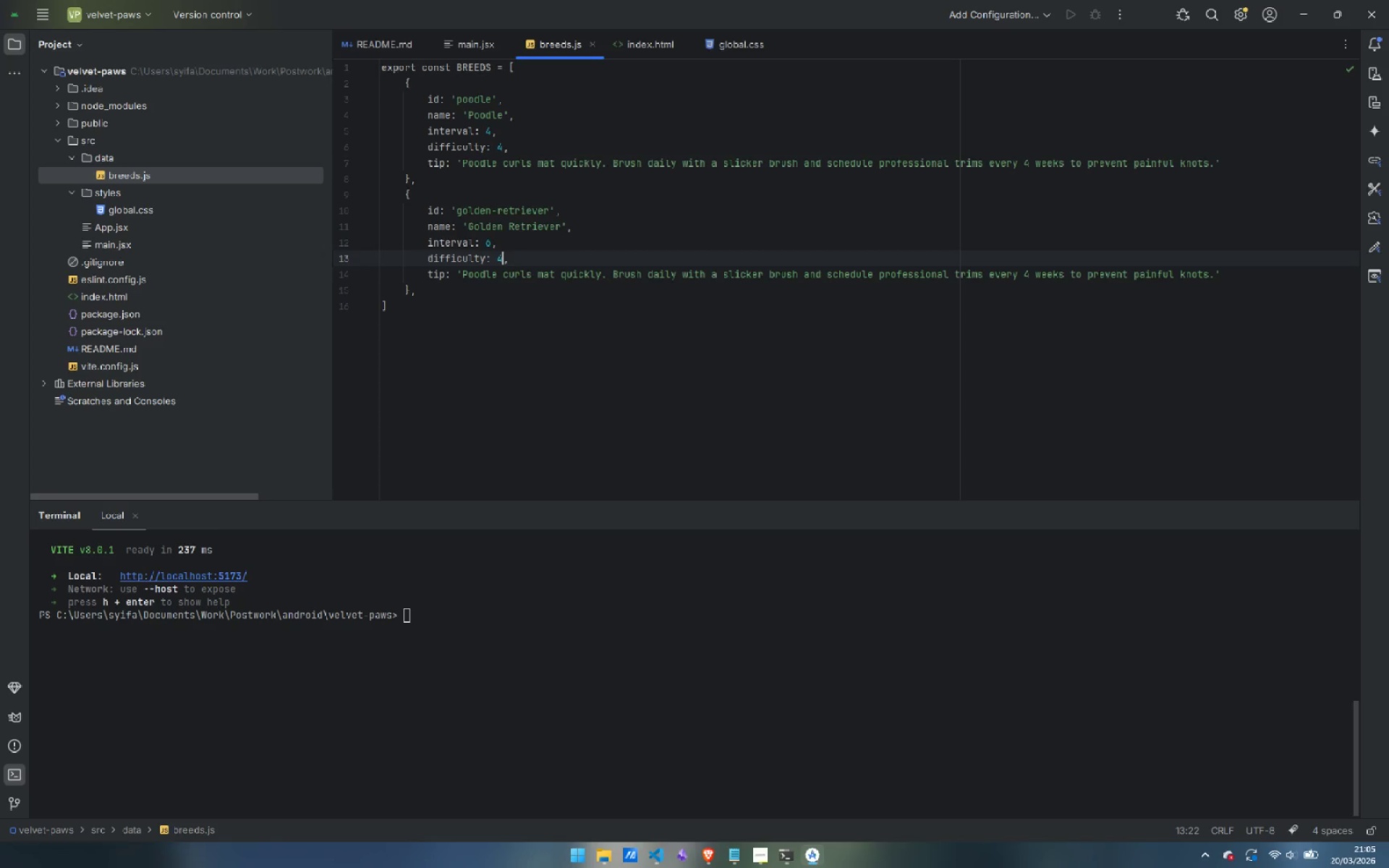 
key(Backspace)
 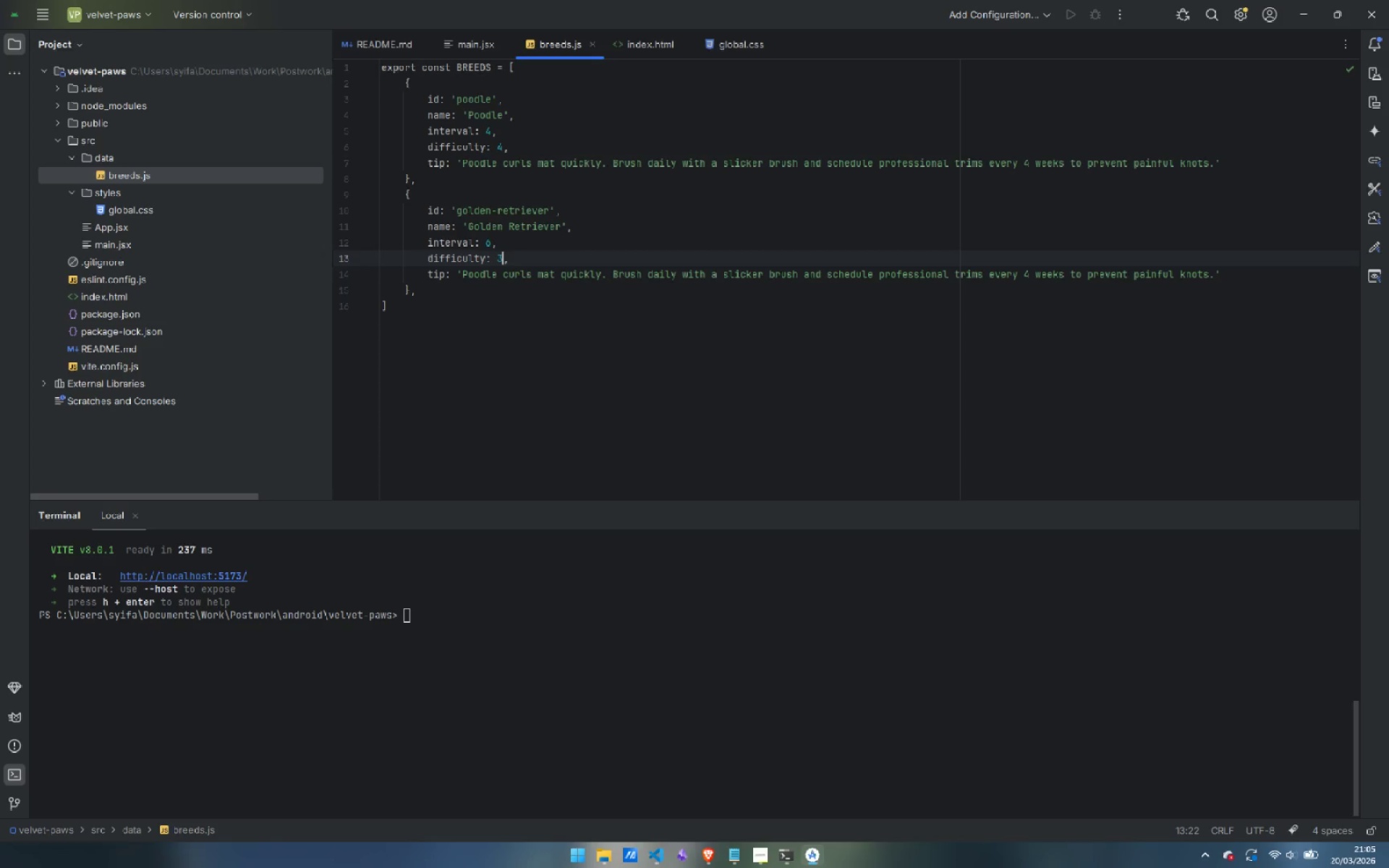 
key(3)
 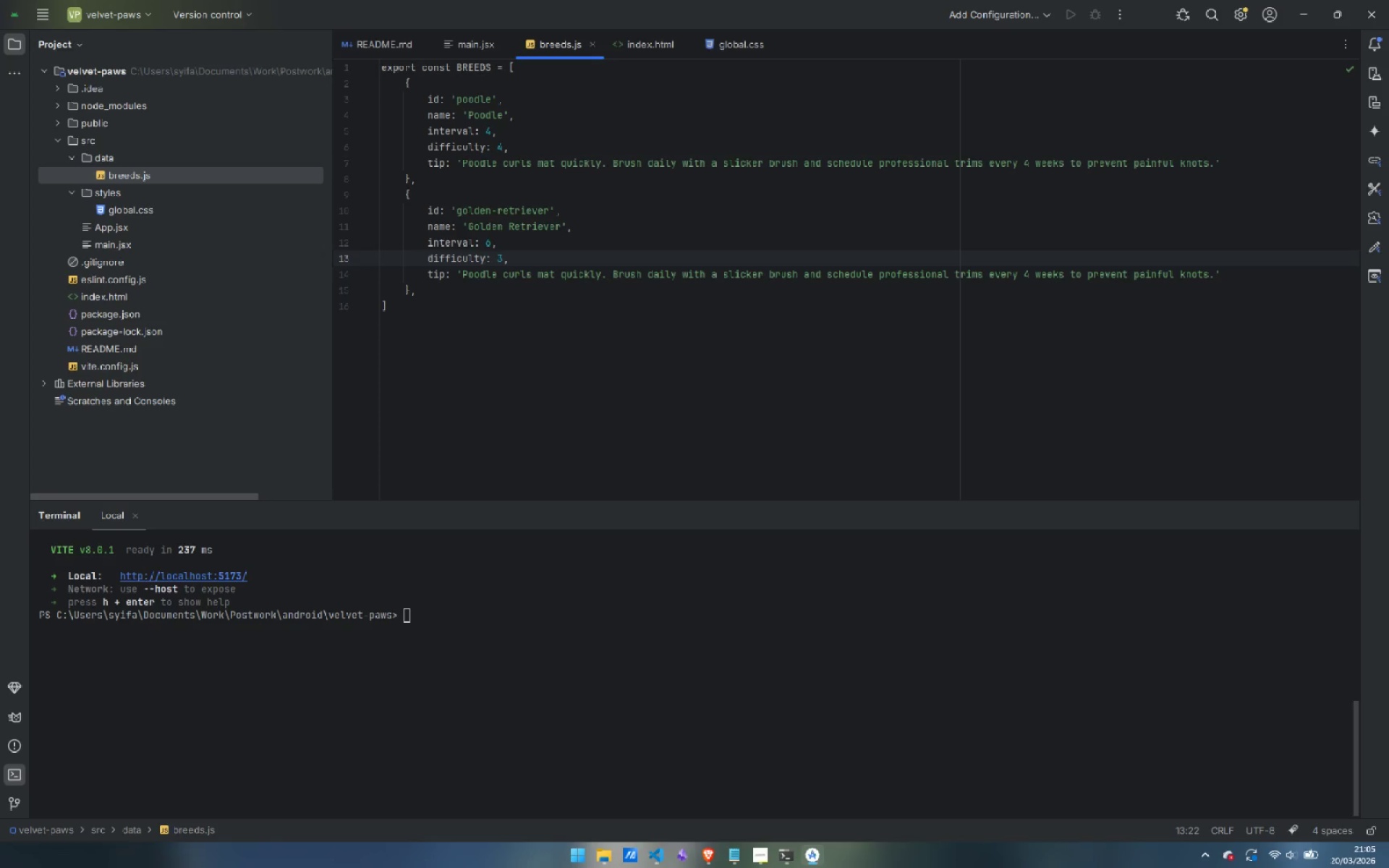 
key(ArrowDown)
 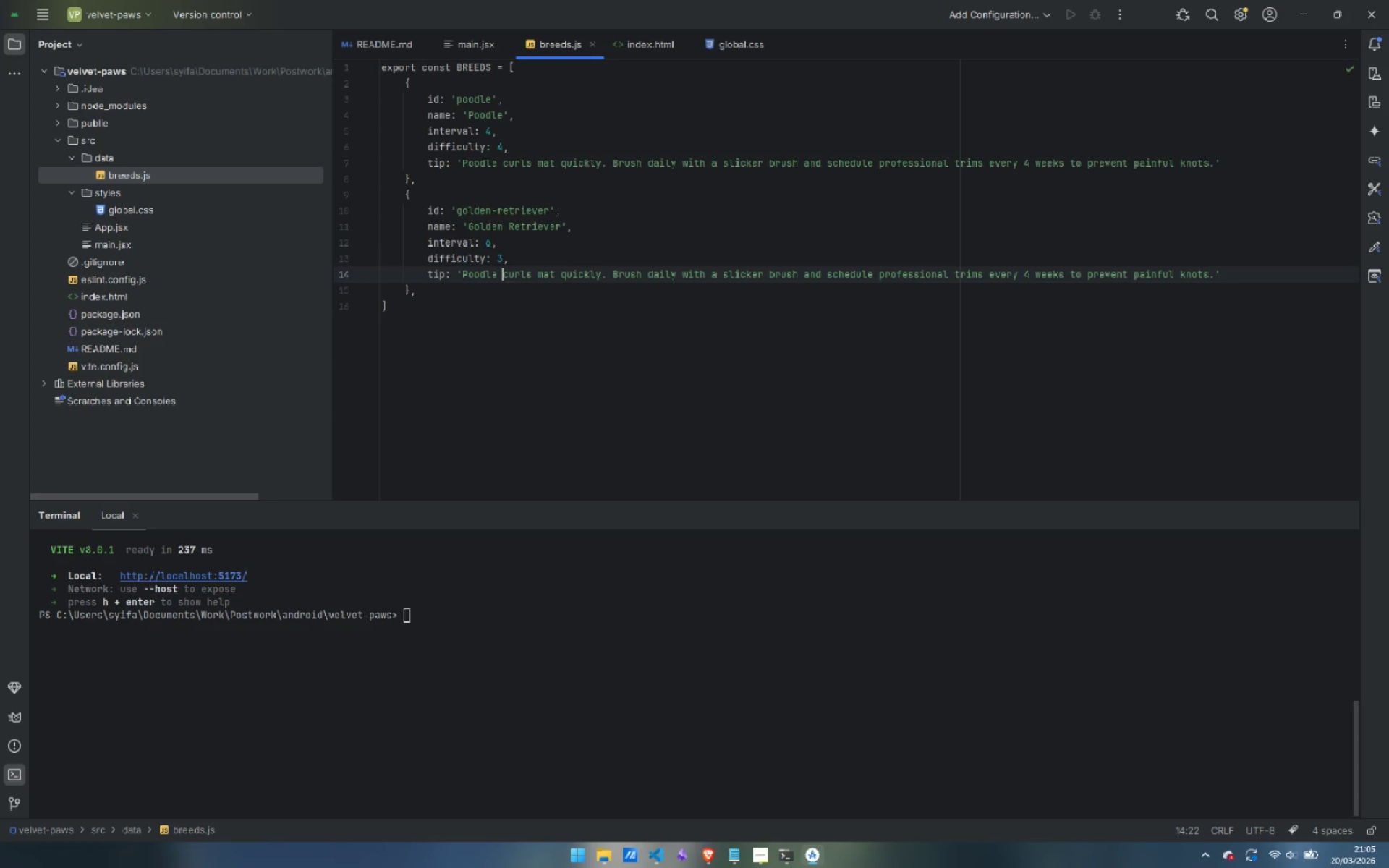 
key(Control+ArrowLeft)
 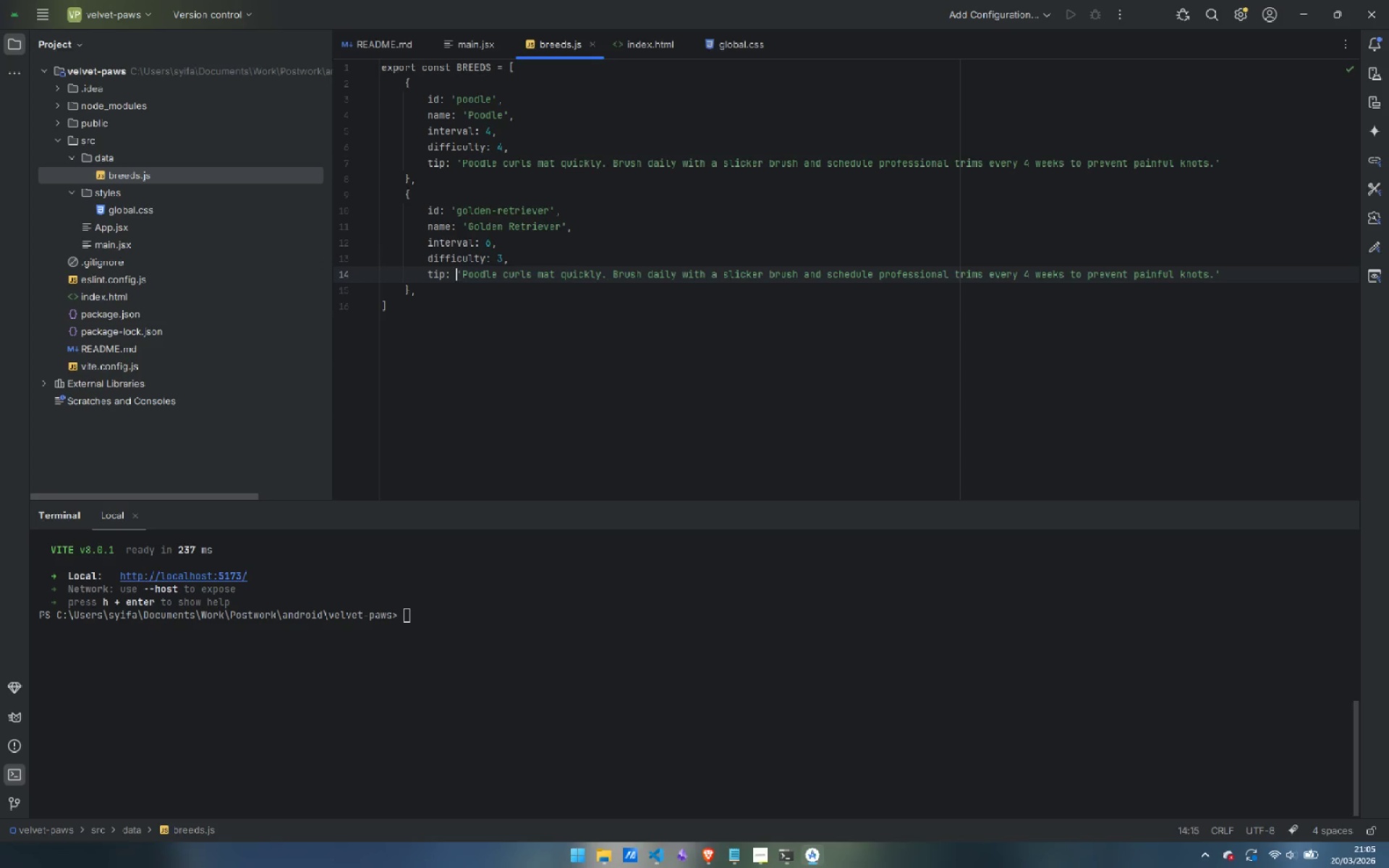 
key(Control+ArrowLeft)
 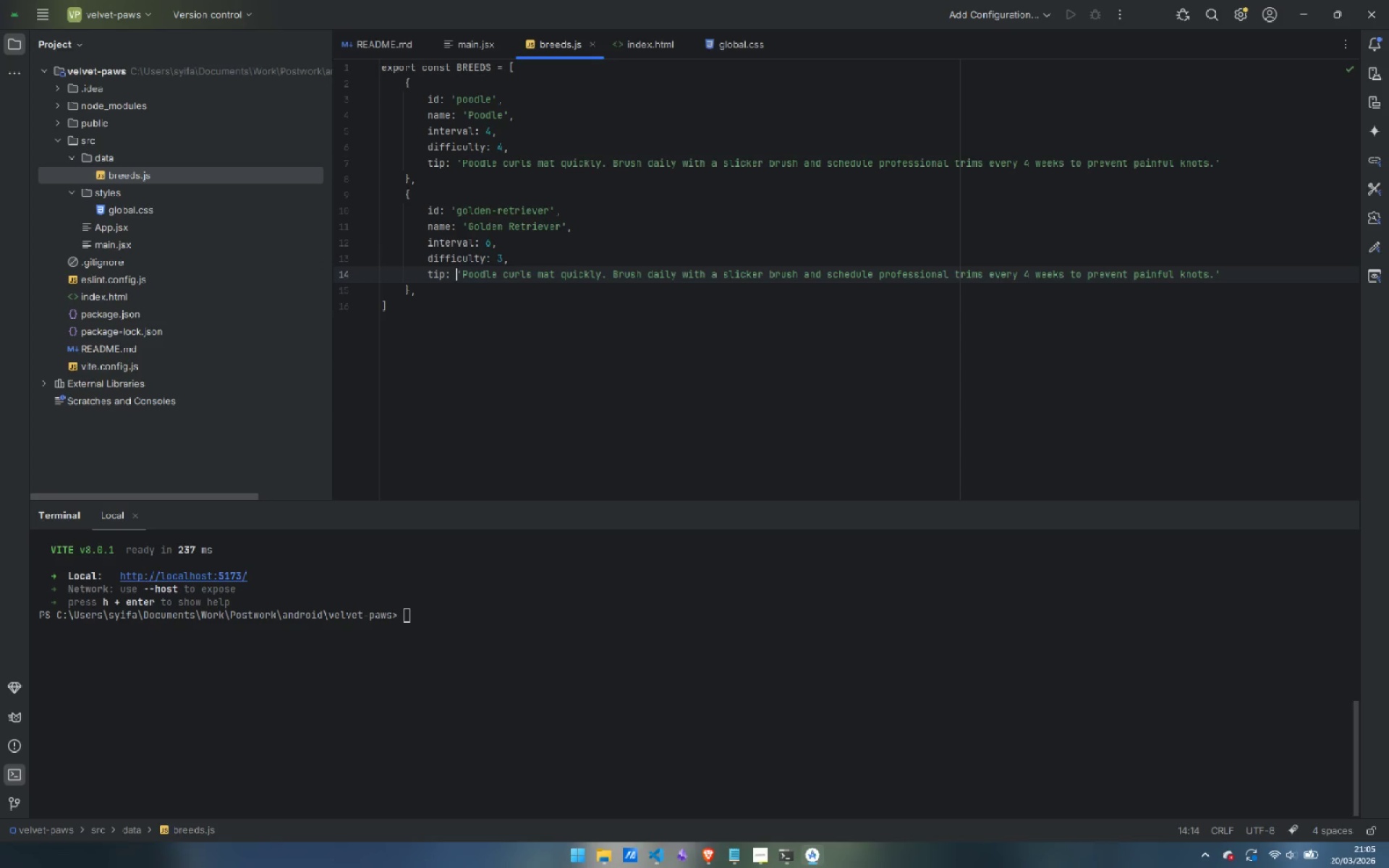 
key(Control+ArrowRight)
 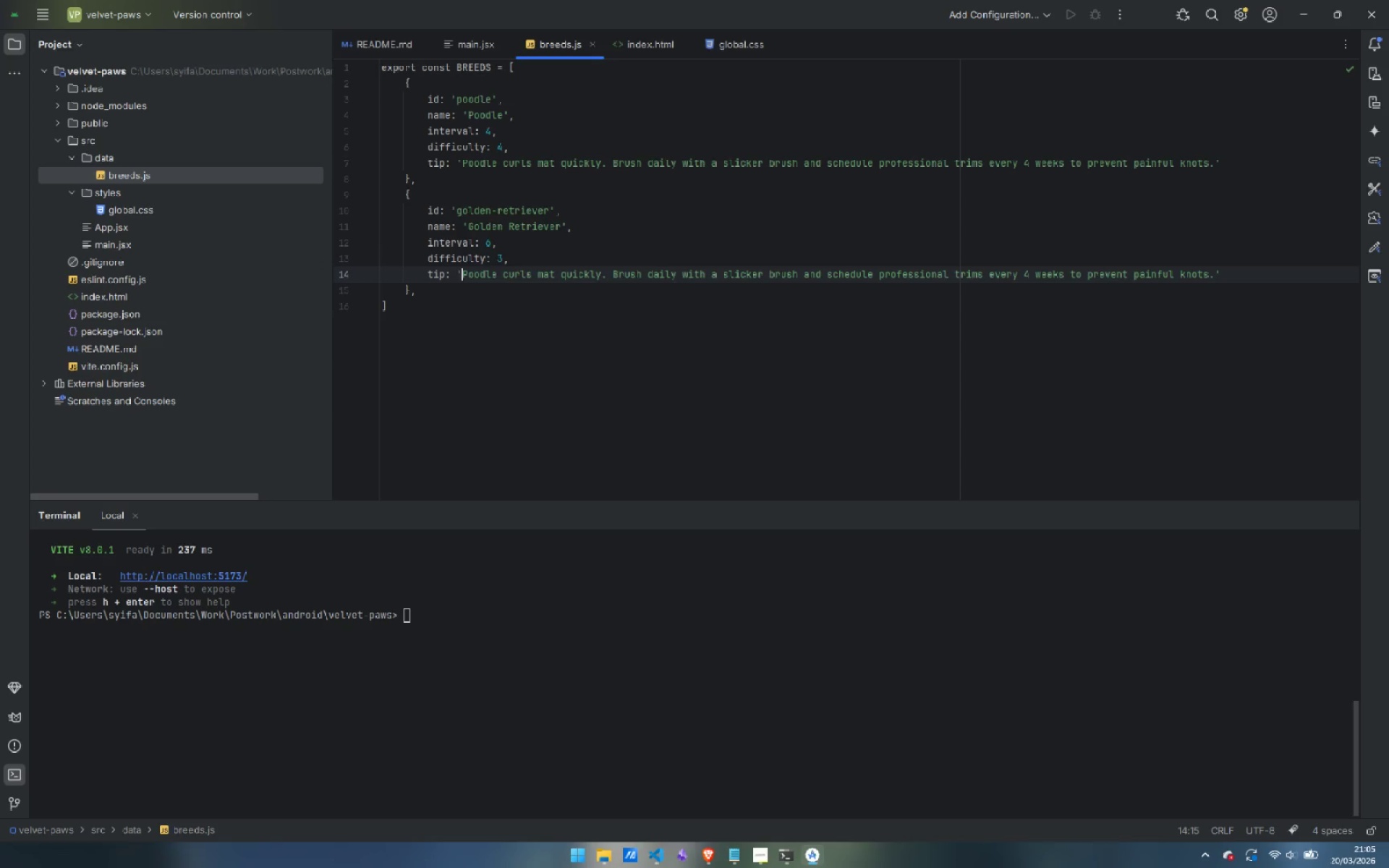 
key(Control+Shift+ArrowRight)
 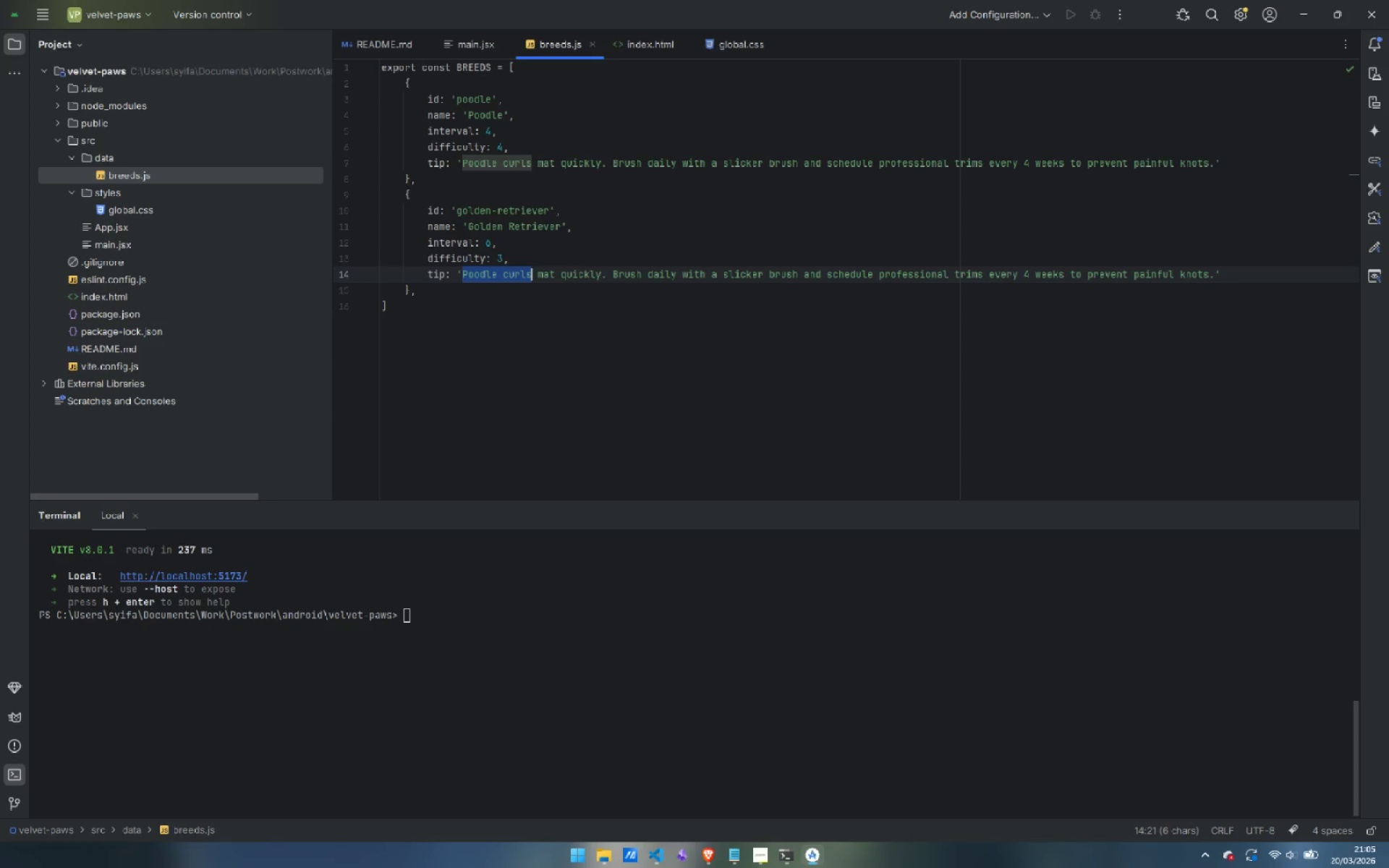 
key(Control+Shift+ArrowRight)
 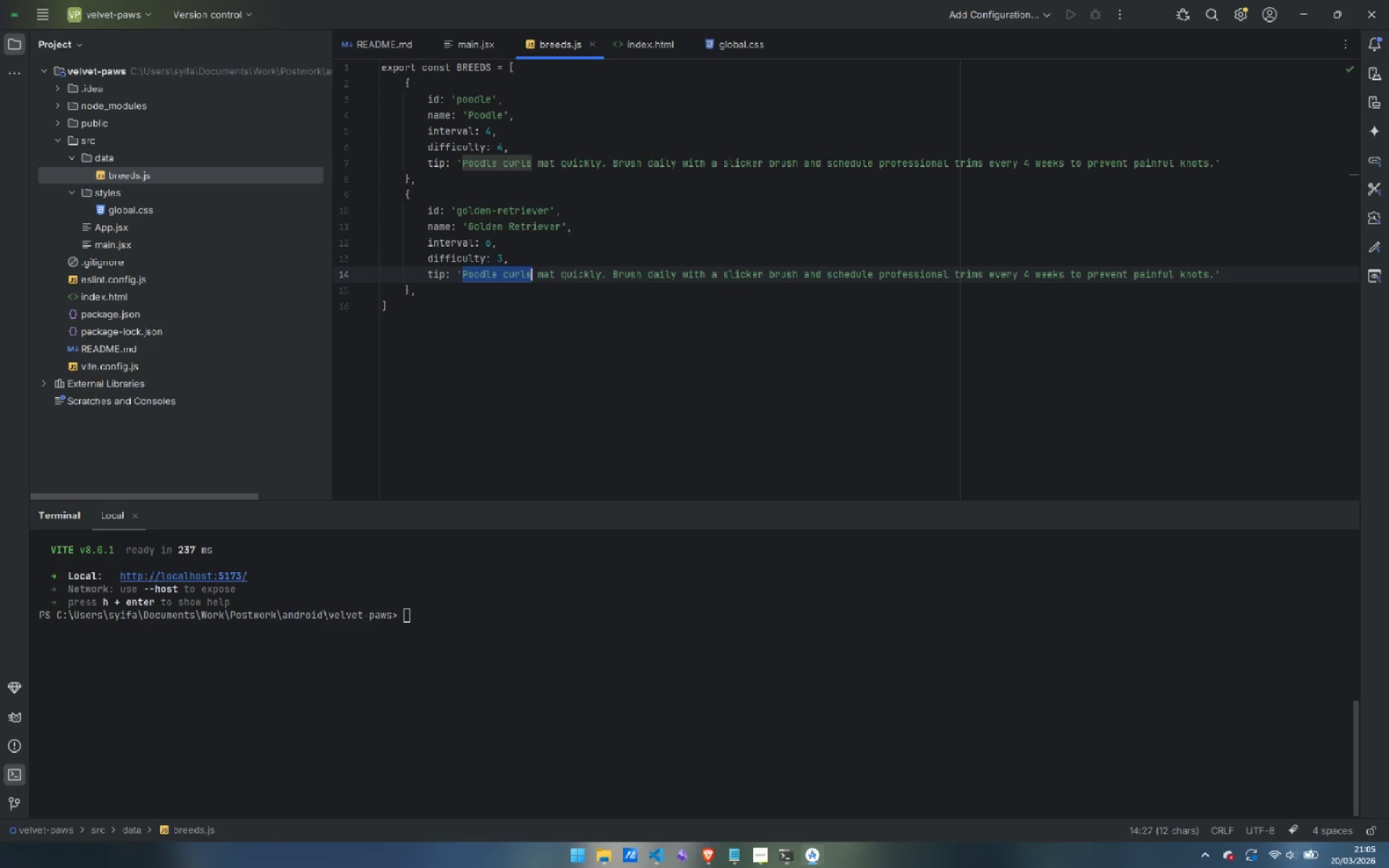 
key(Control+Shift+ArrowRight)
 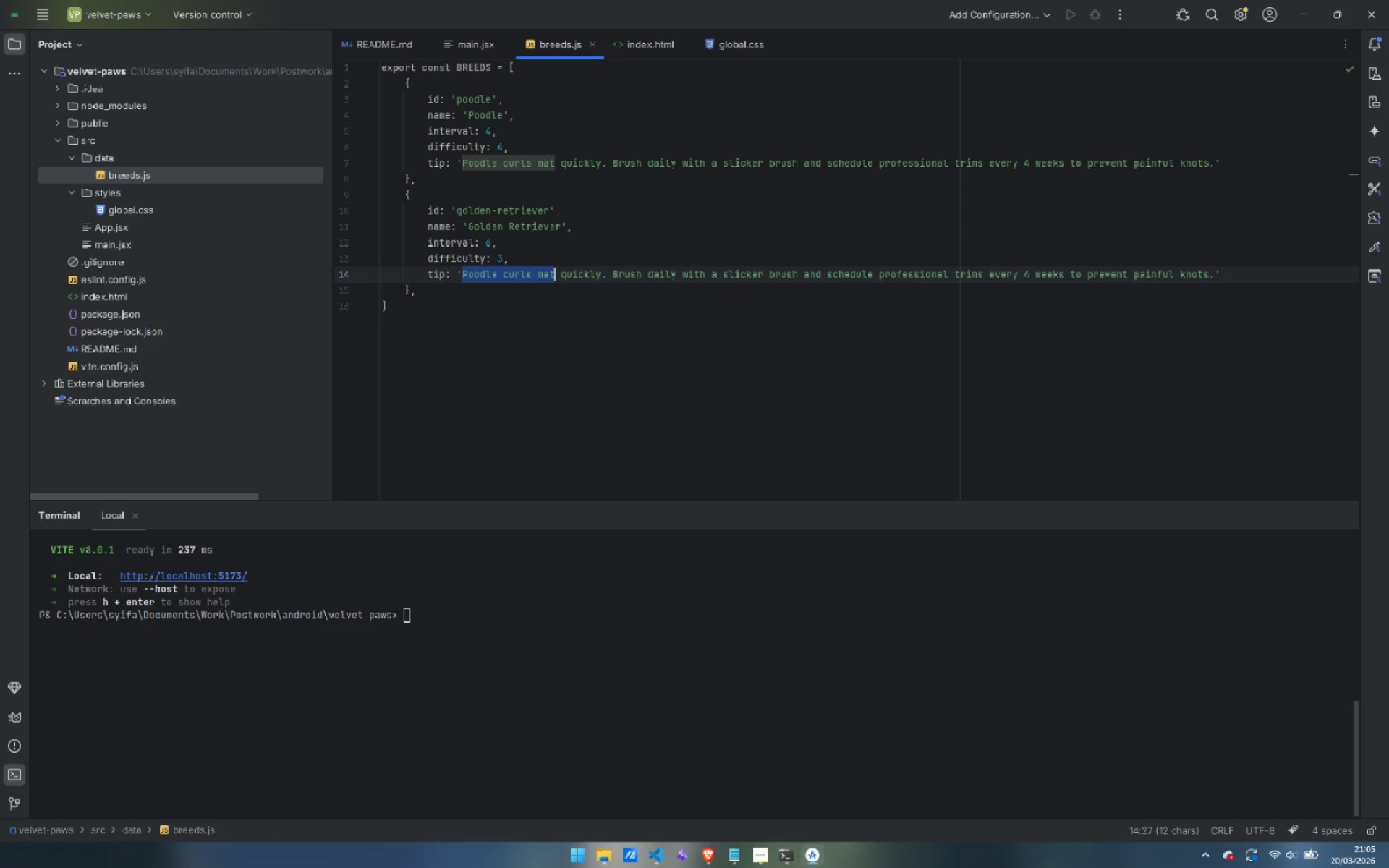 
key(Control+Shift+ArrowRight)
 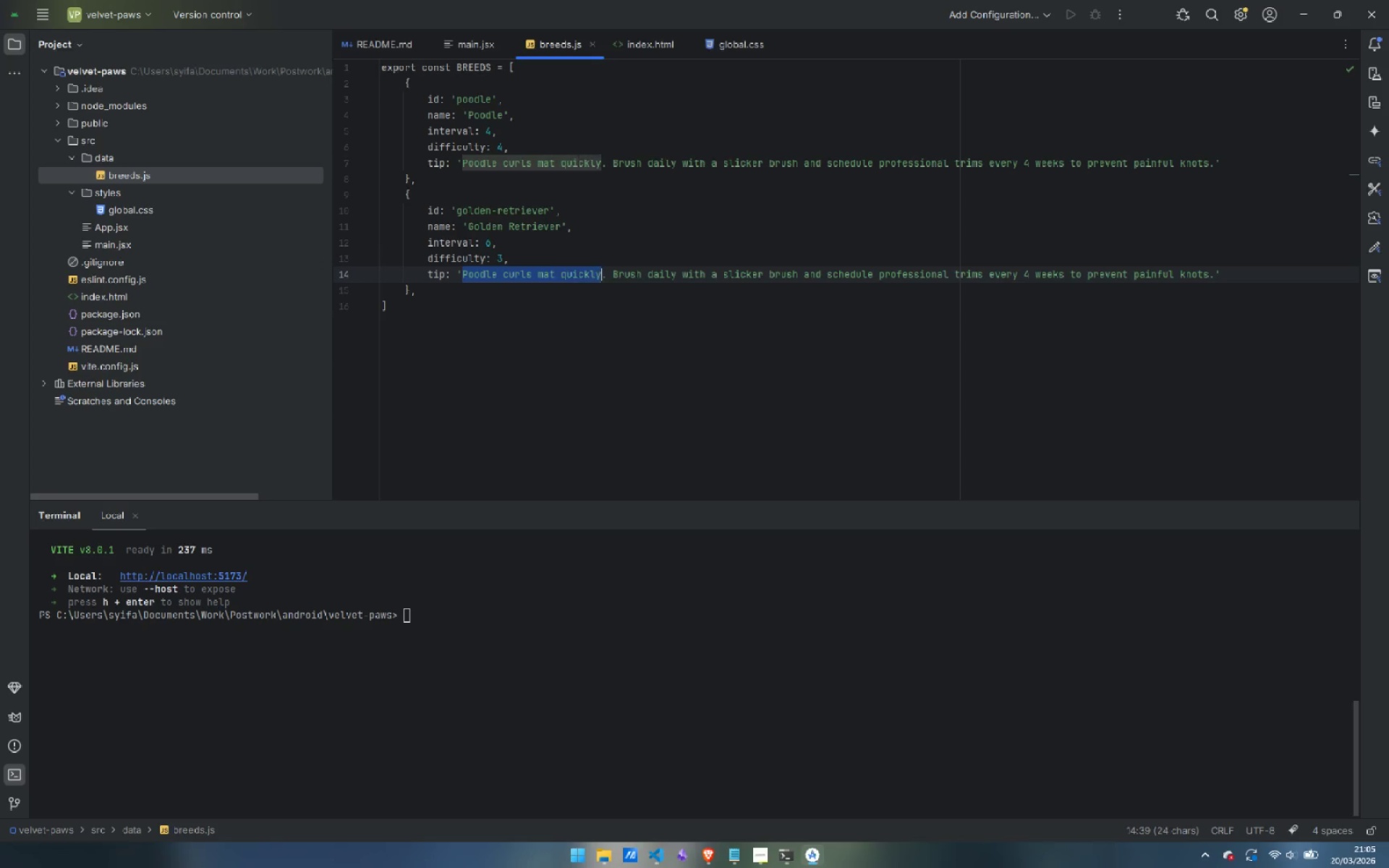 
key(Control+Shift+ArrowRight)
 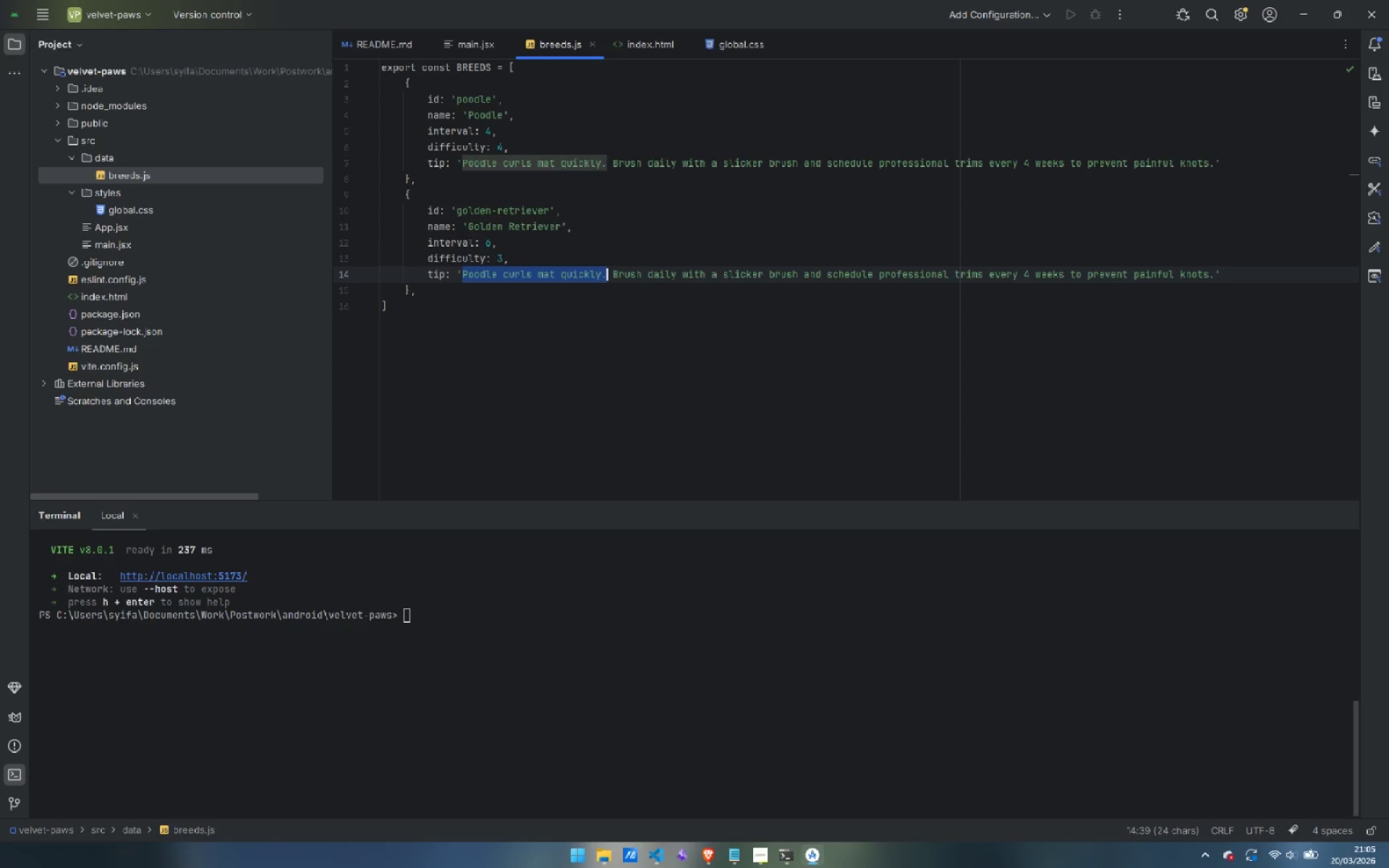 
key(Control+Shift+ArrowRight)
 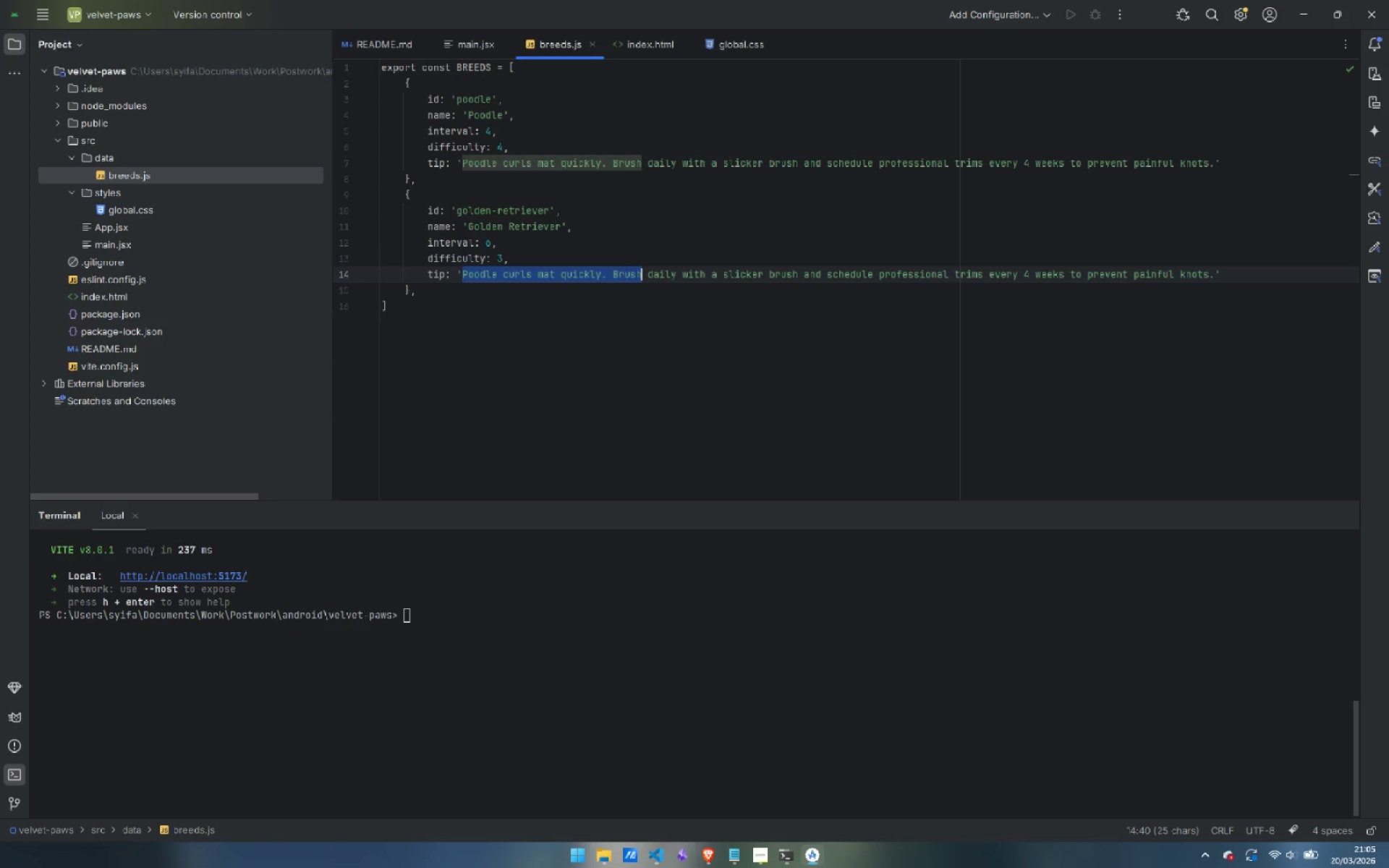 
key(Control+Shift+ArrowRight)
 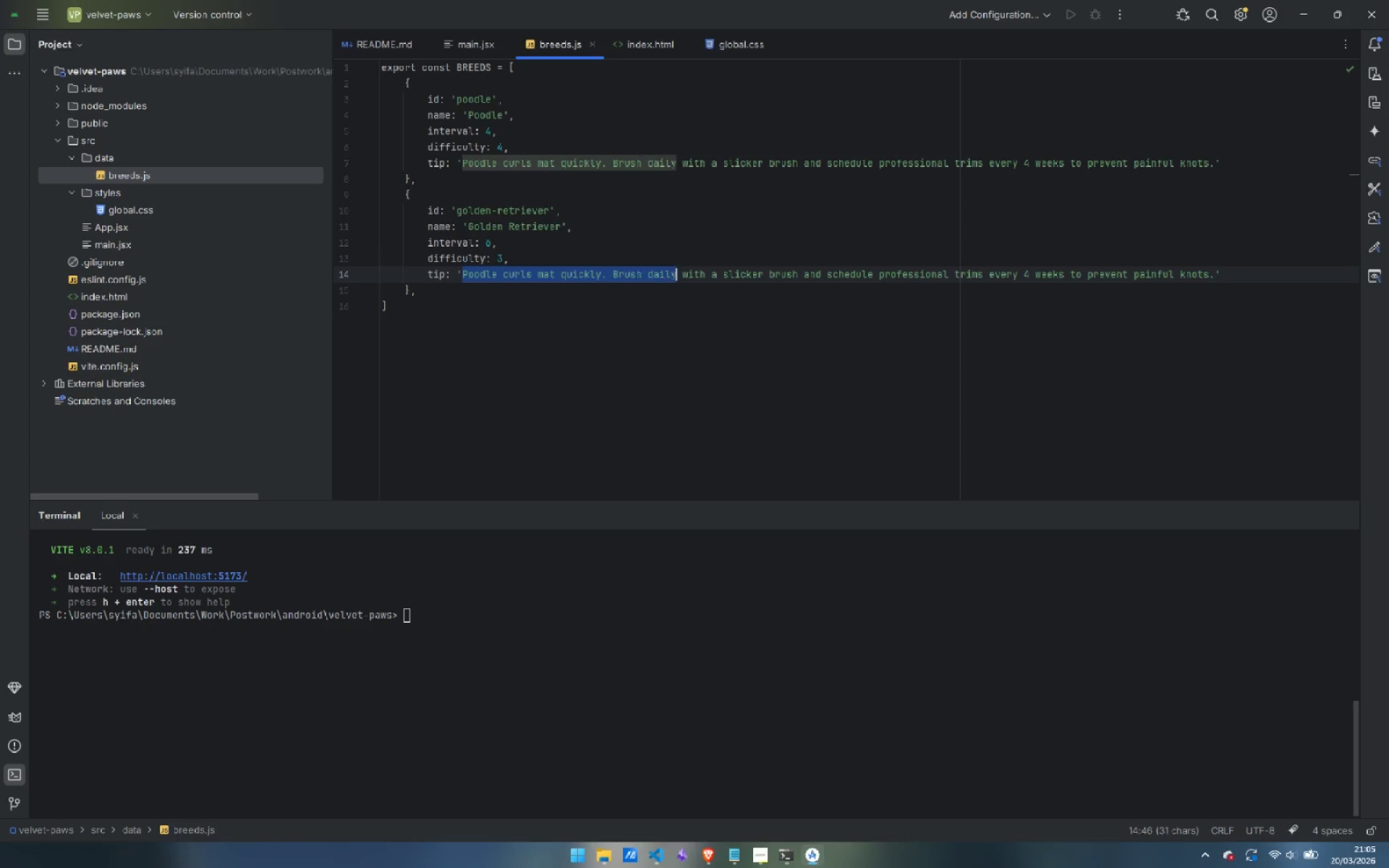 
key(Control+Shift+ArrowRight)
 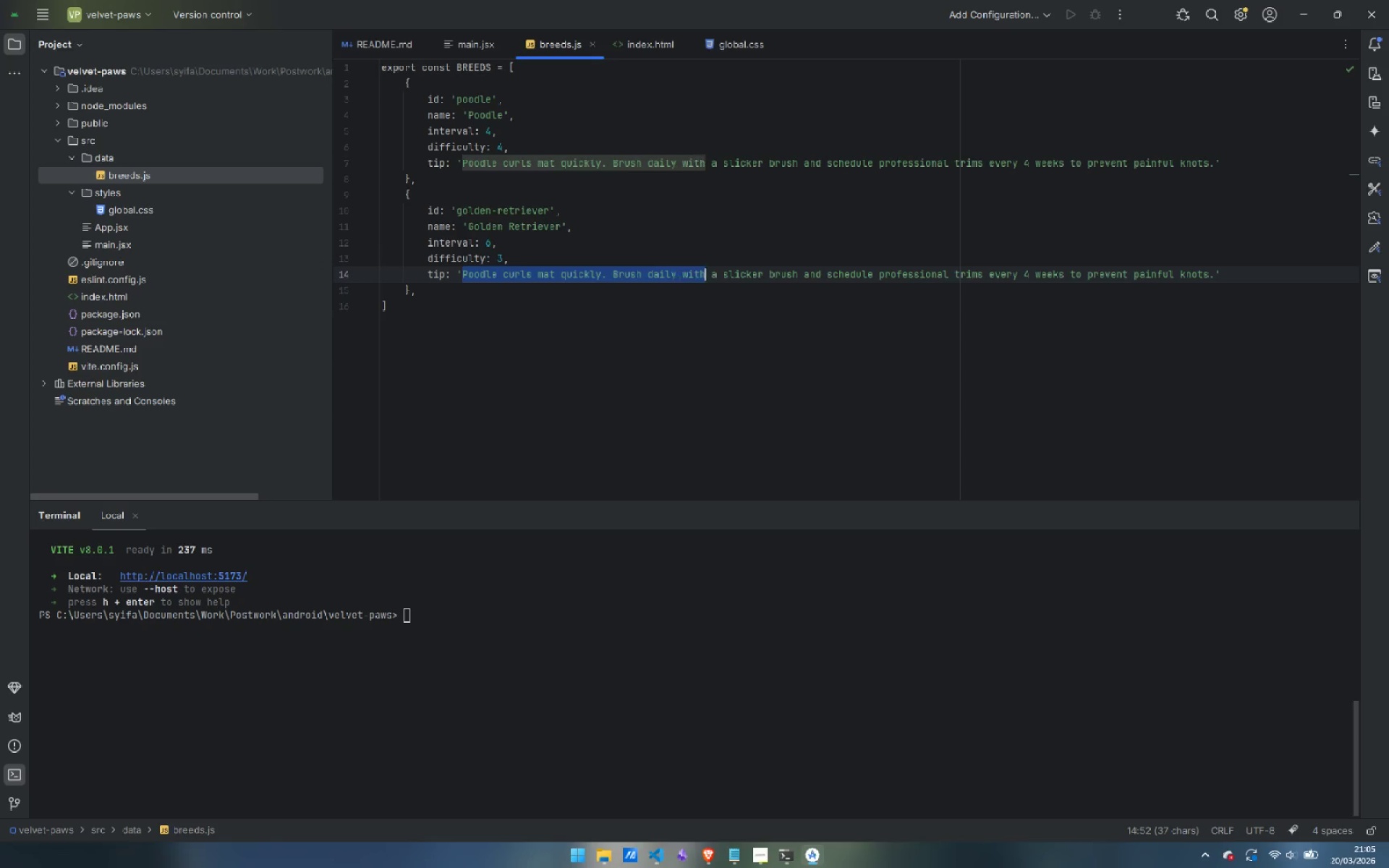 
key(Control+Shift+ArrowRight)
 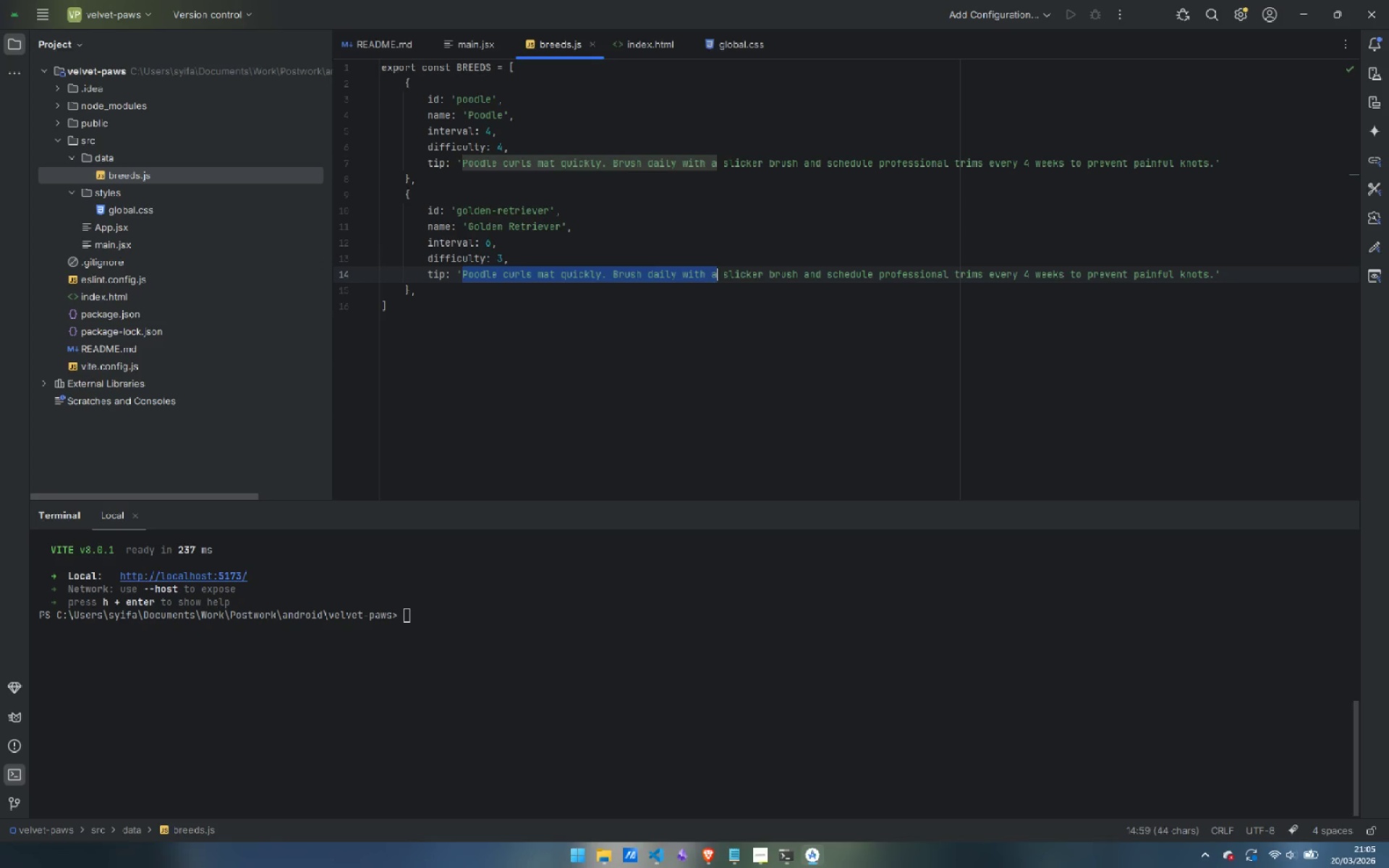 
key(Control+Shift+ArrowRight)
 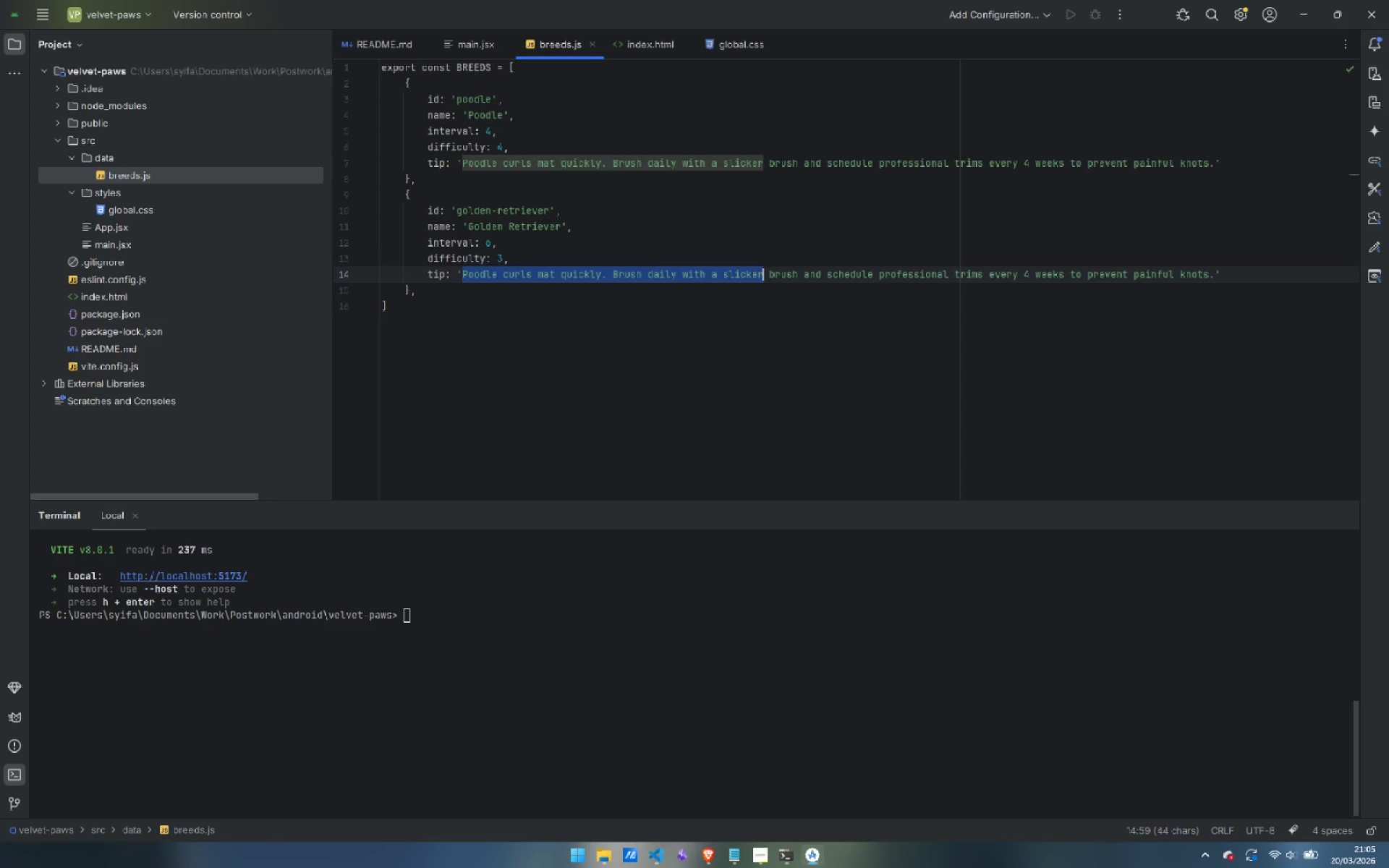 
key(Control+Shift+ArrowRight)
 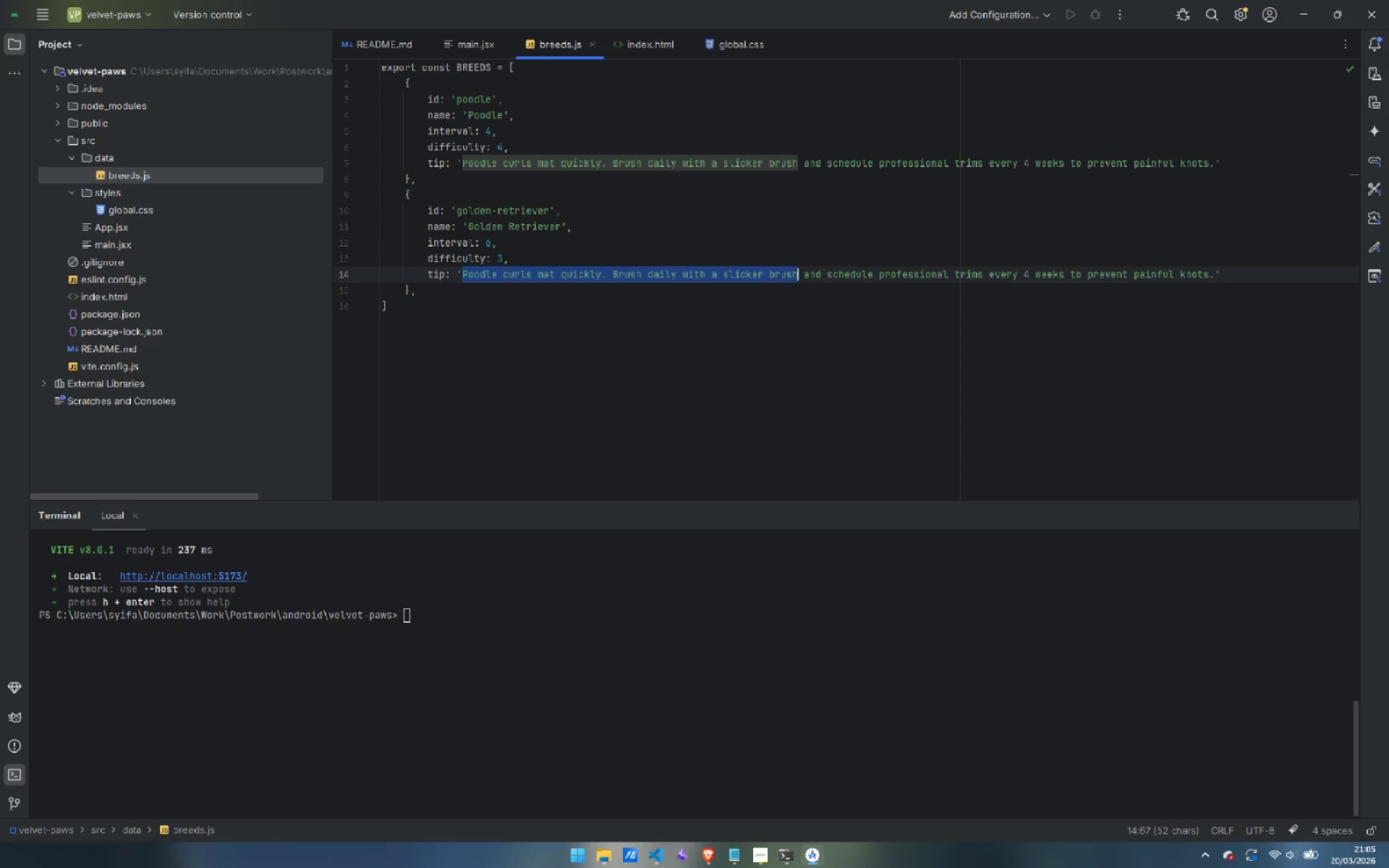 
key(Control+Shift+ArrowRight)
 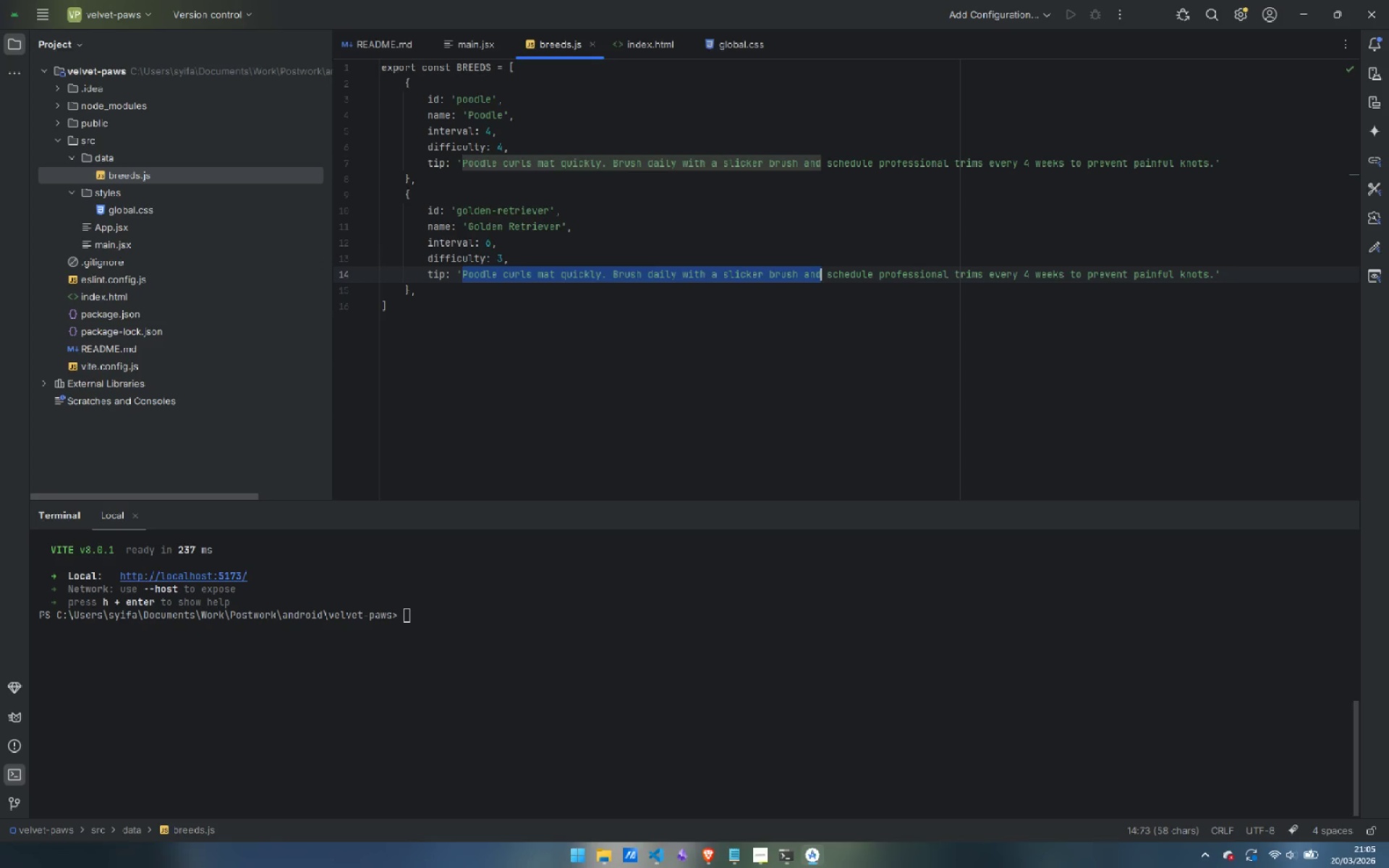 
key(Control+Shift+ArrowRight)
 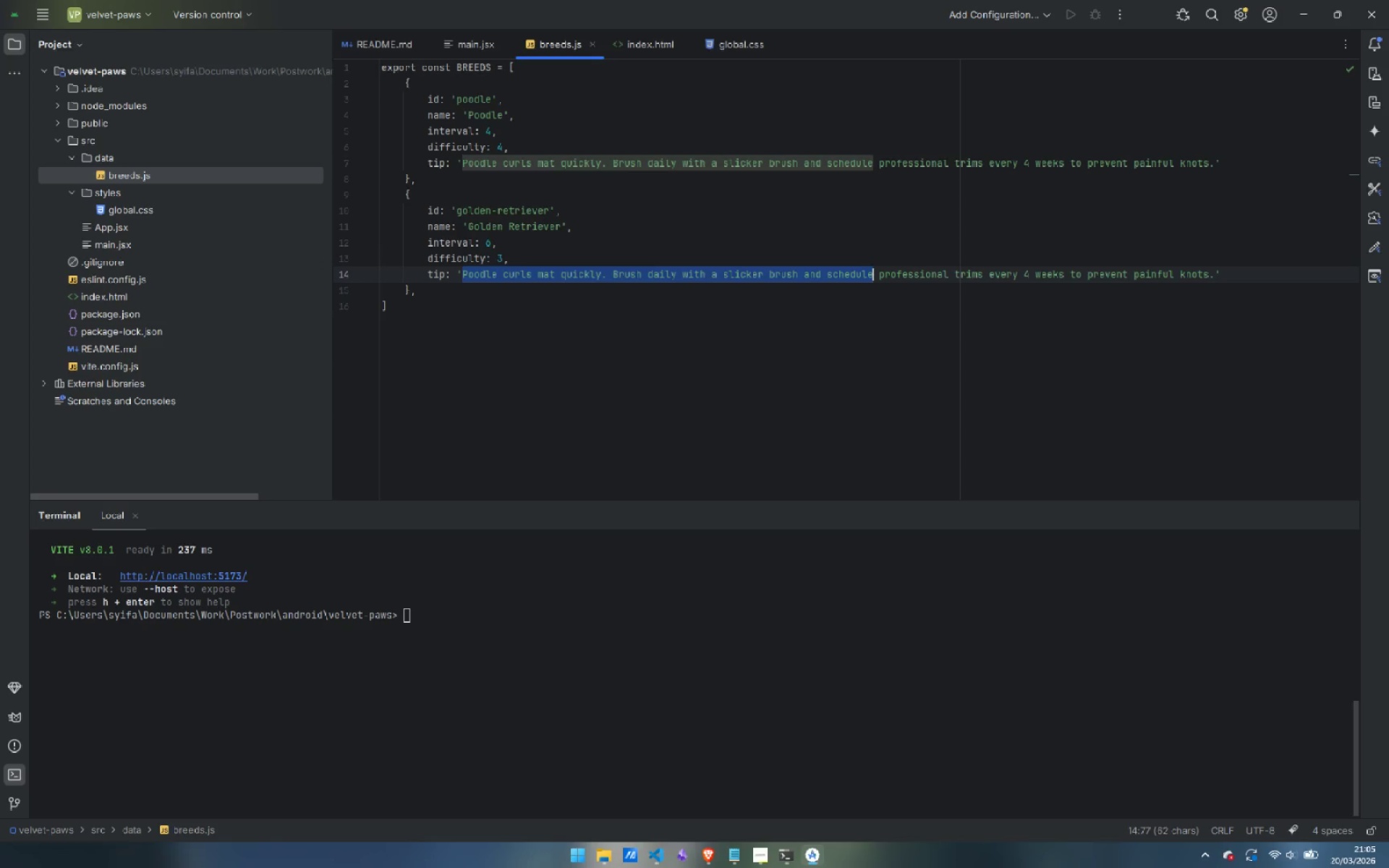 
key(Control+Shift+ArrowRight)
 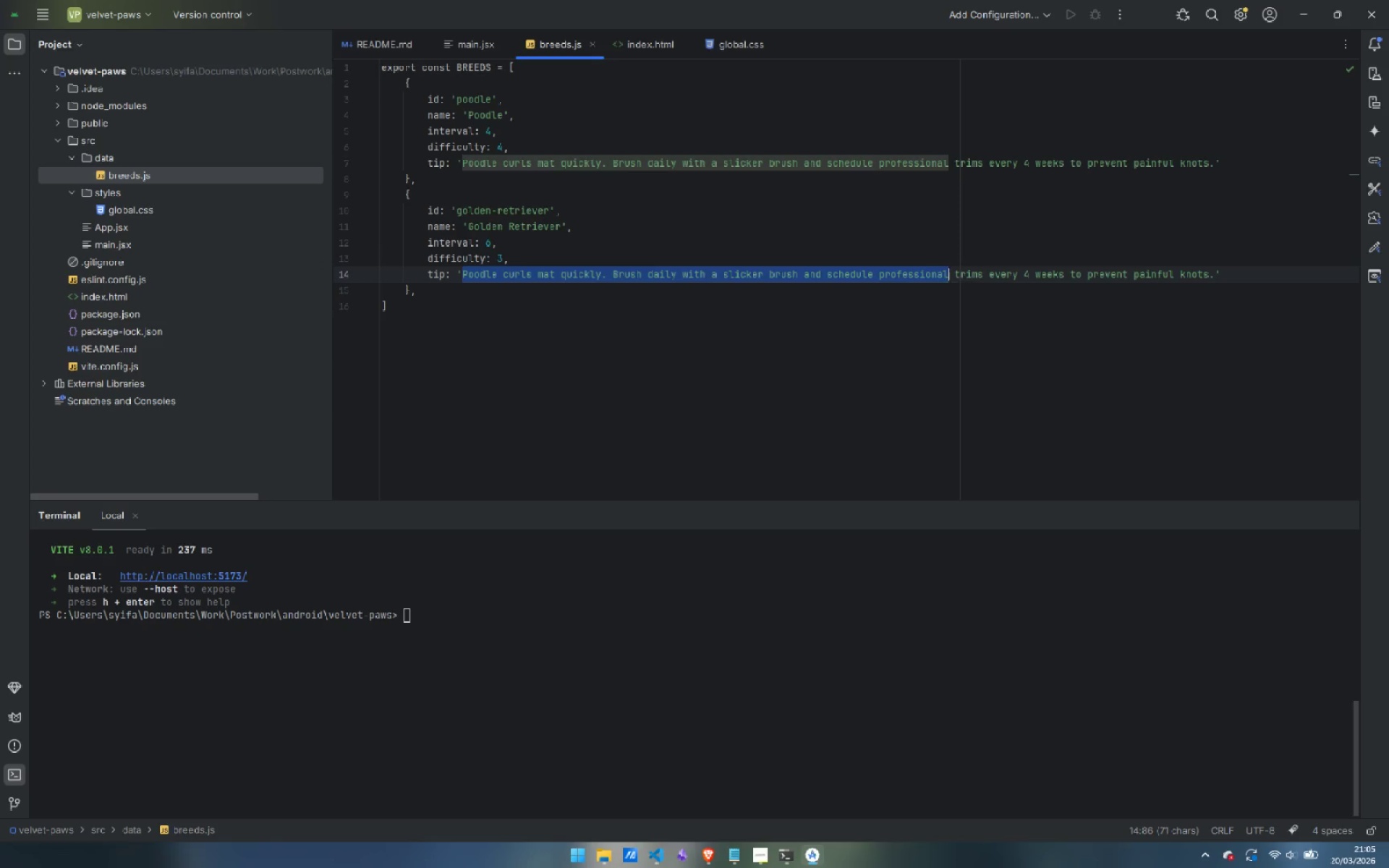 
key(Control+Shift+ArrowRight)
 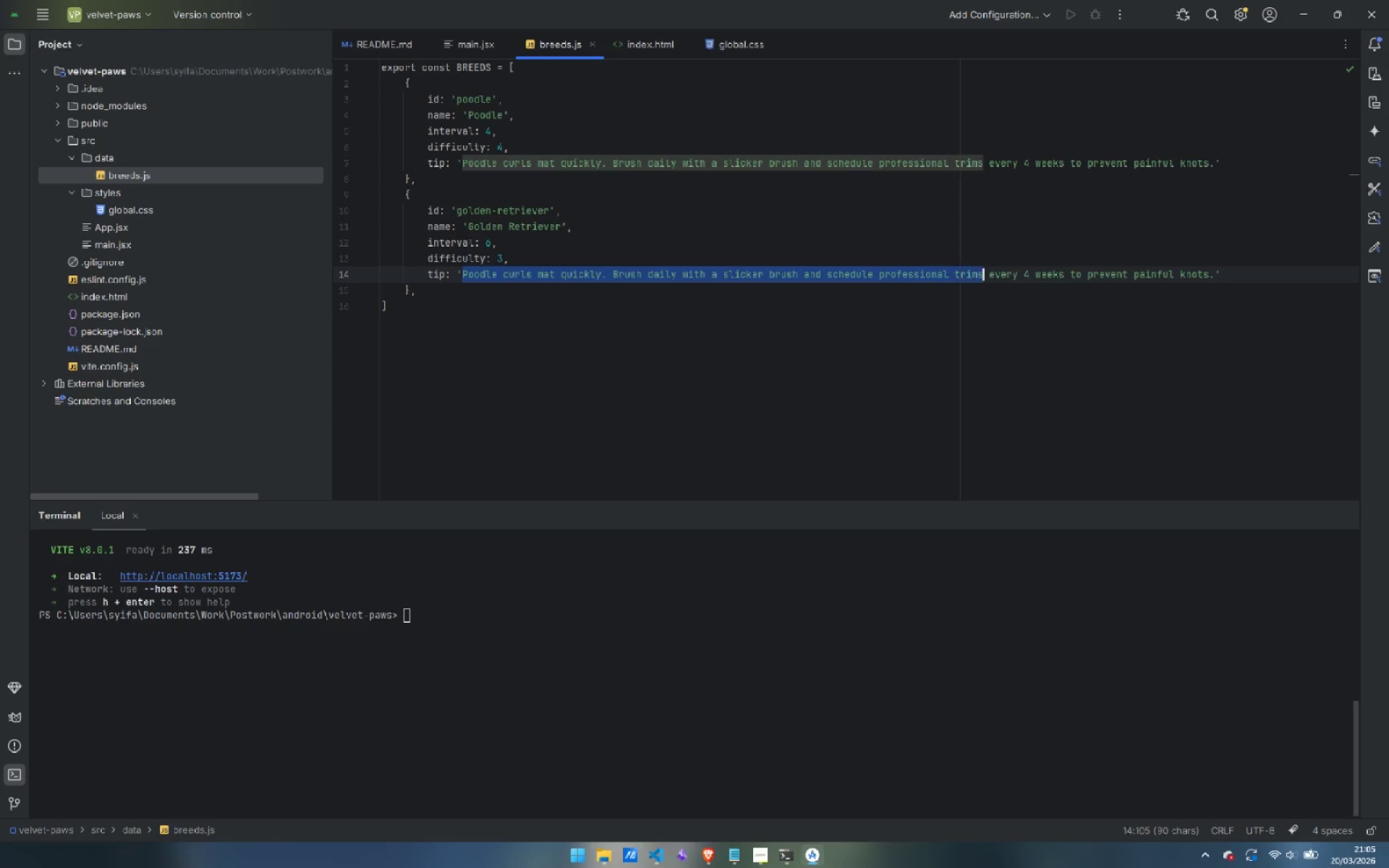 
key(Control+Shift+ArrowRight)
 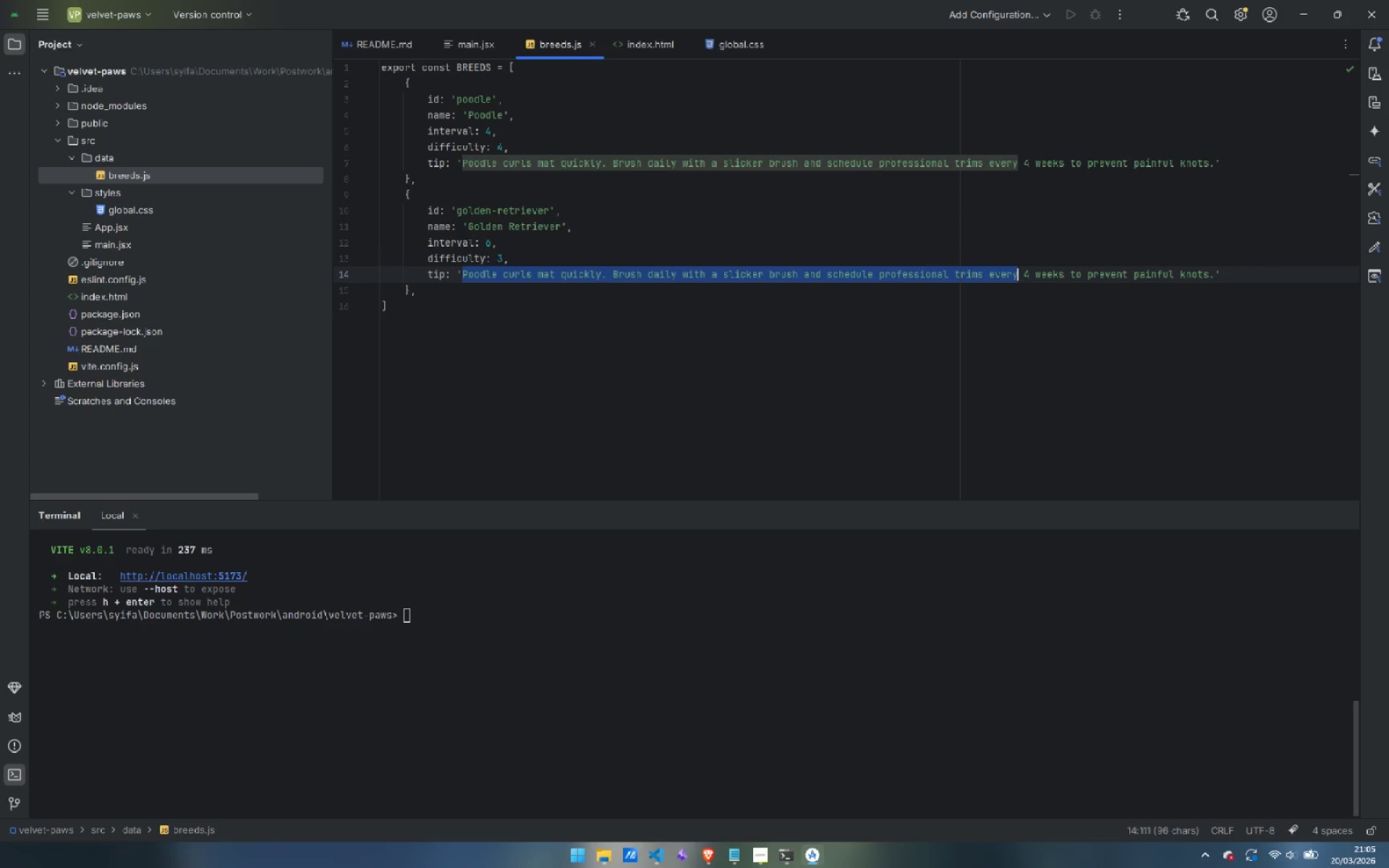 
key(Control+Shift+ArrowRight)
 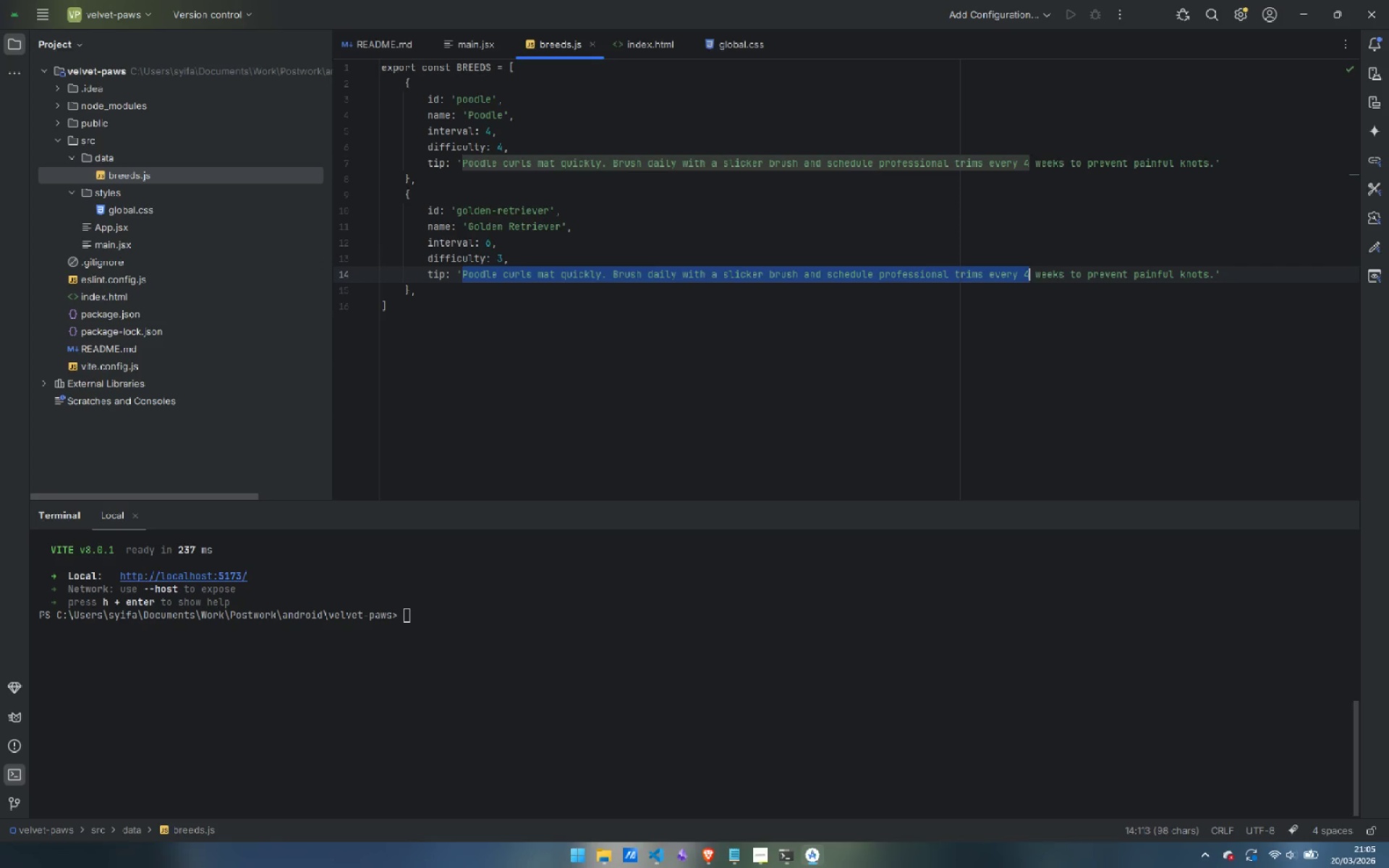 
key(Control+Shift+ArrowRight)
 